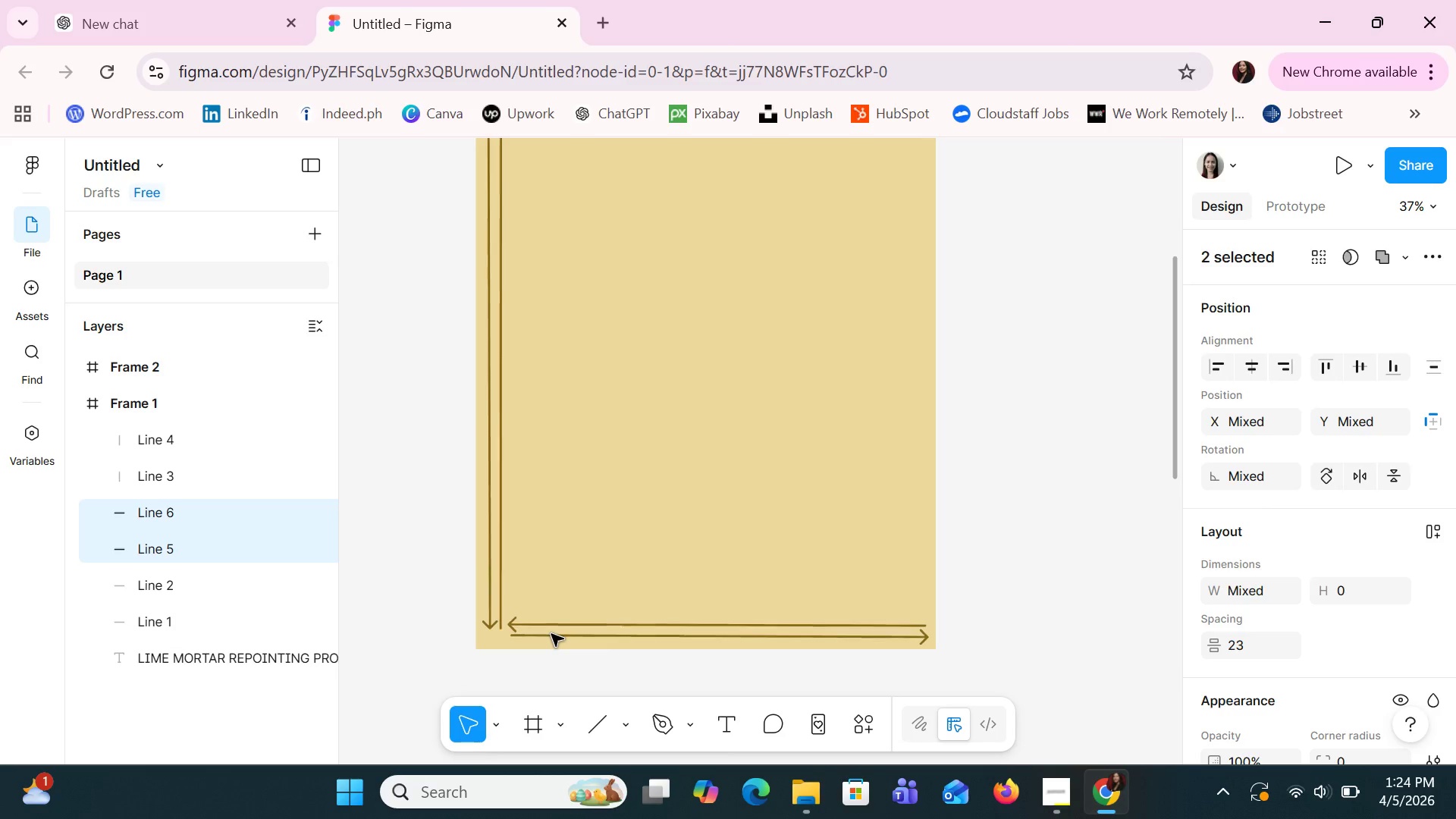 
key(ArrowLeft)
 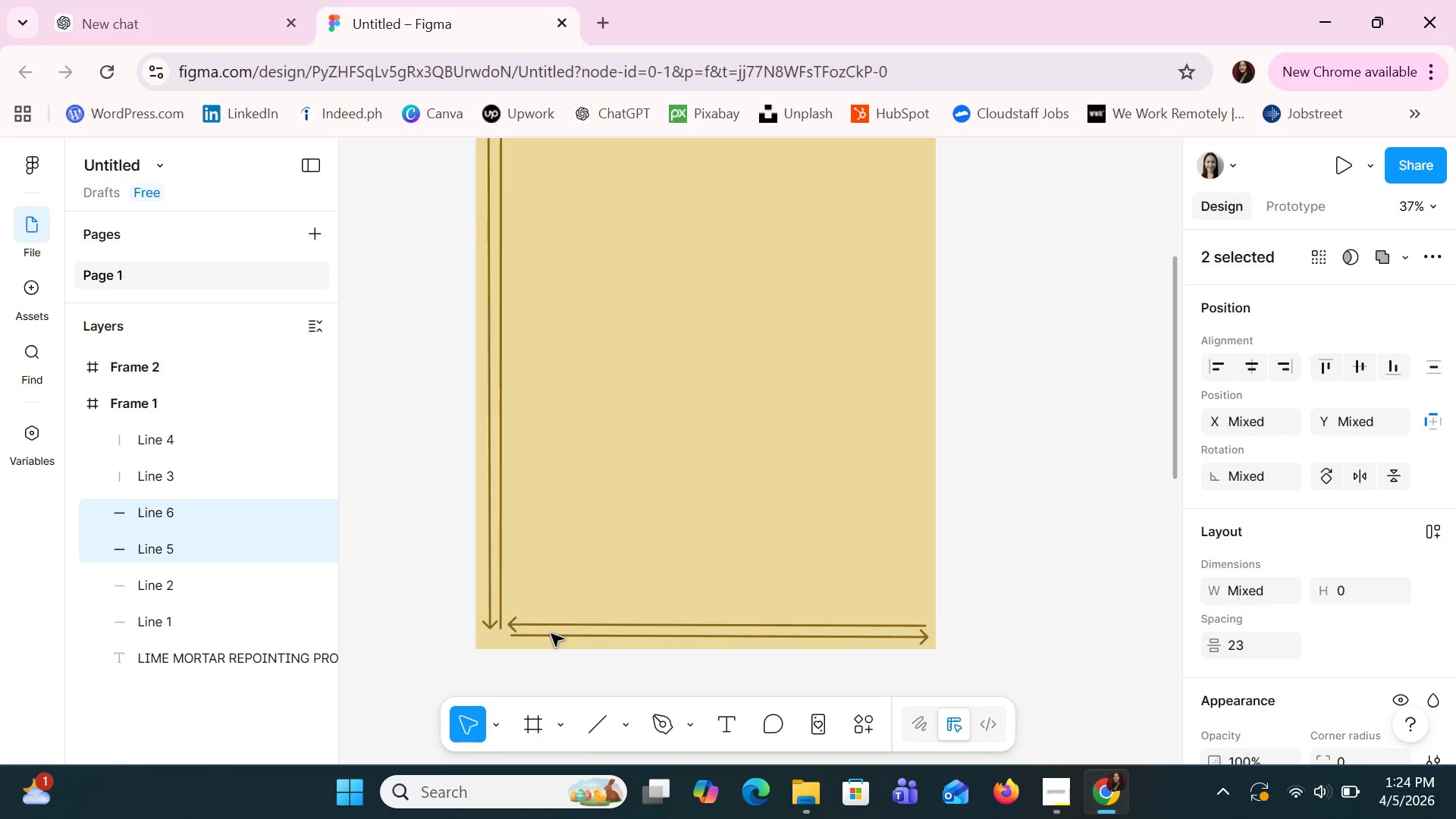 
key(ArrowLeft)
 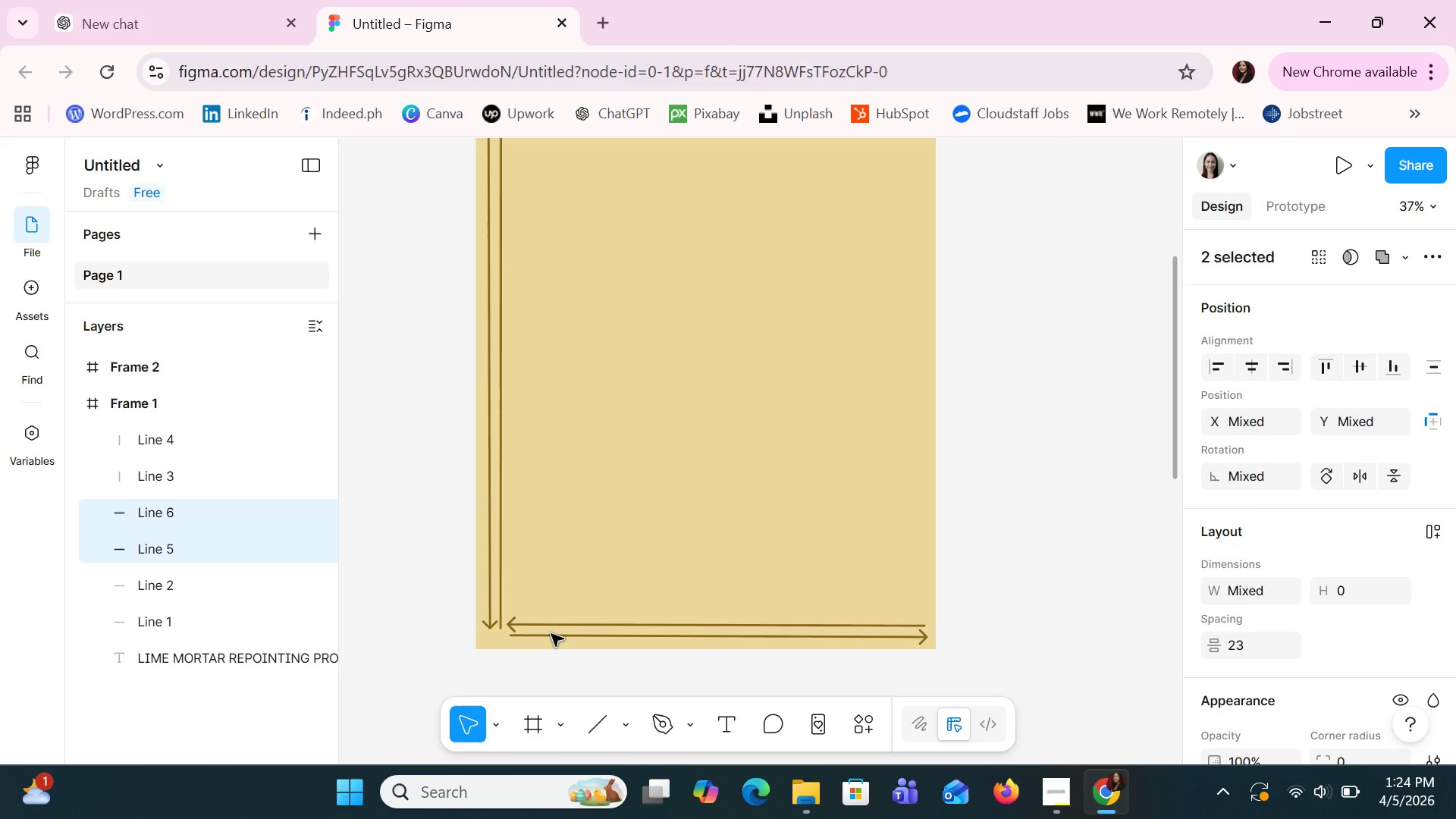 
key(ArrowLeft)
 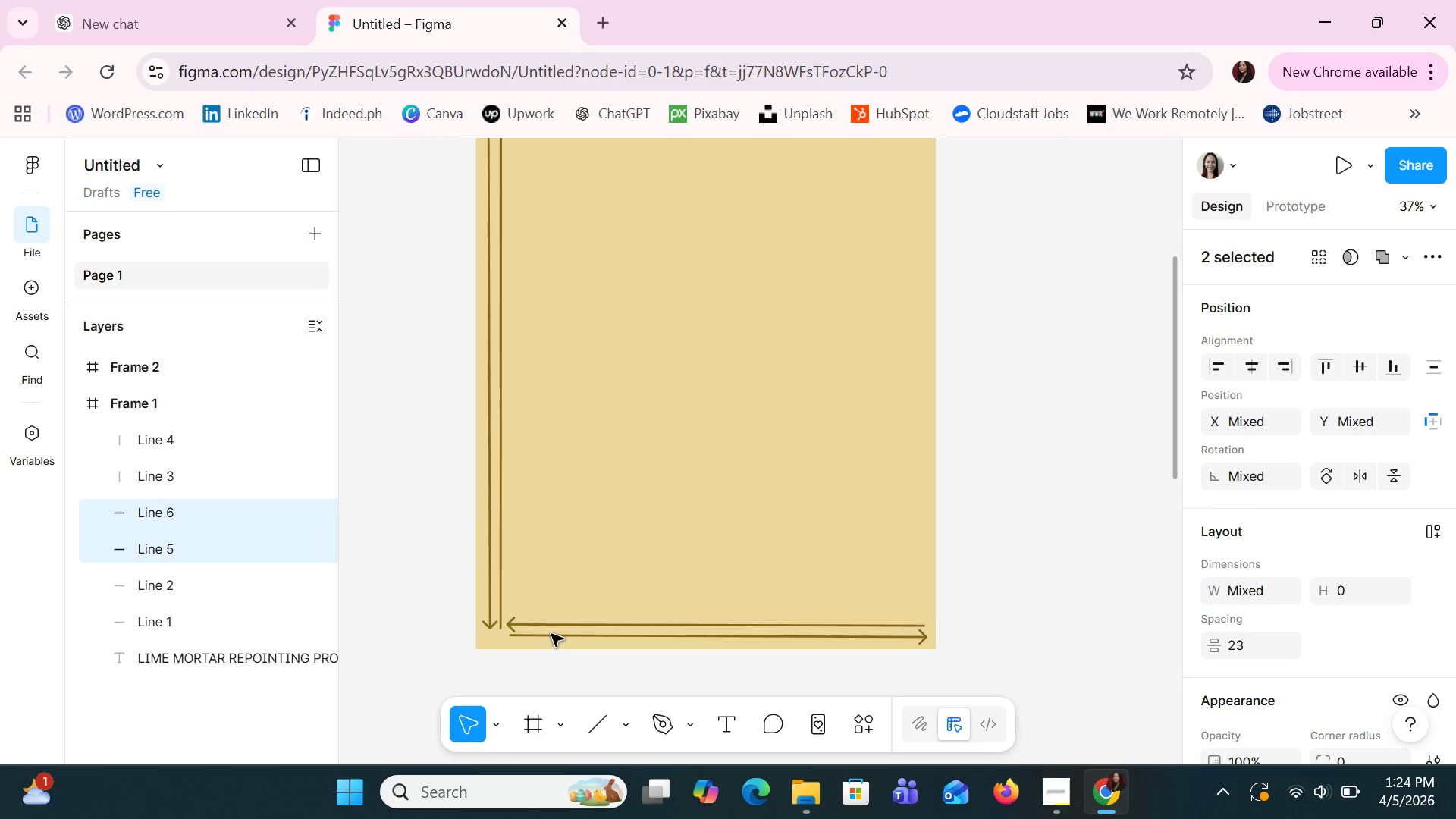 
key(ArrowDown)
 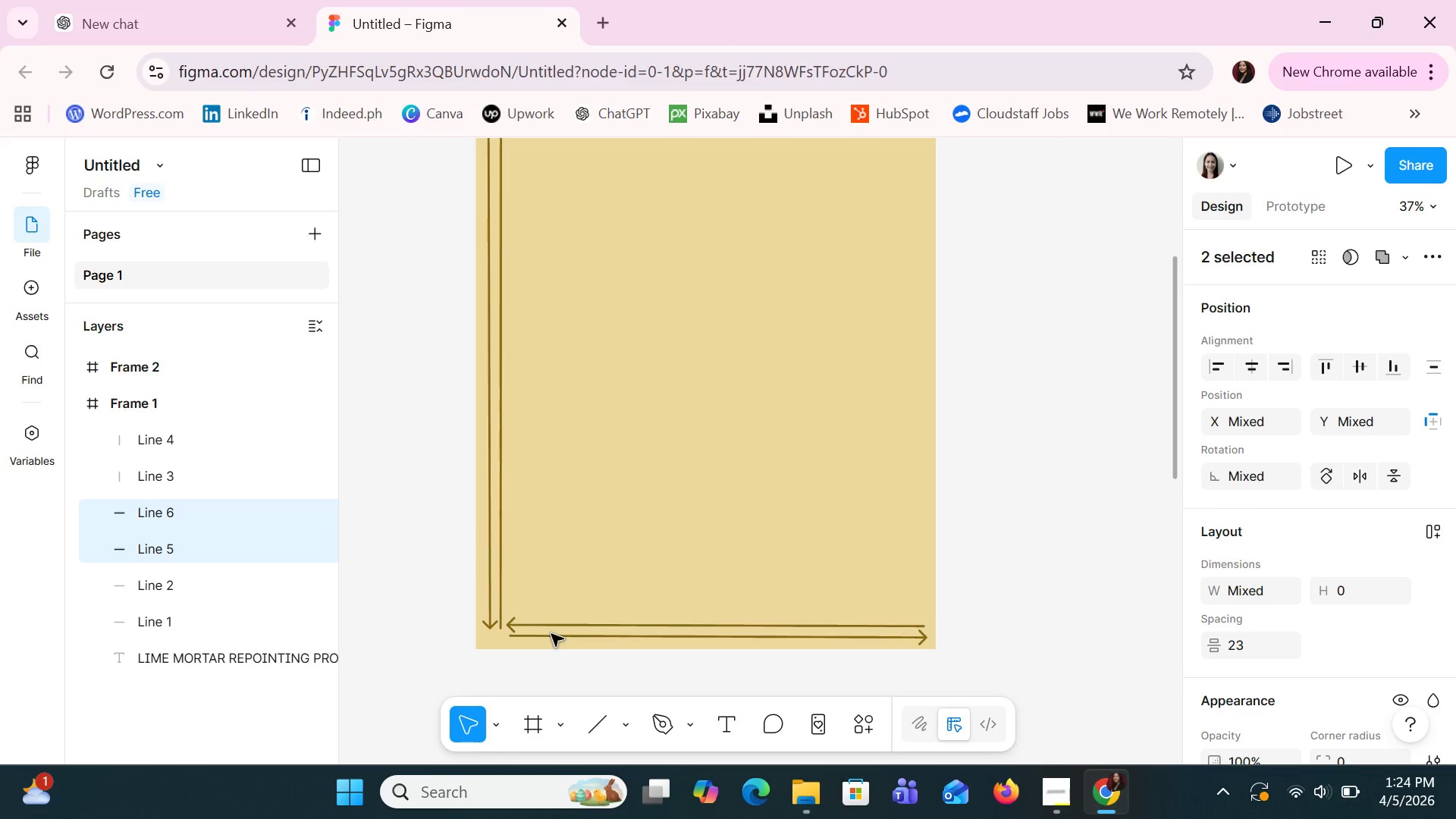 
key(ArrowDown)
 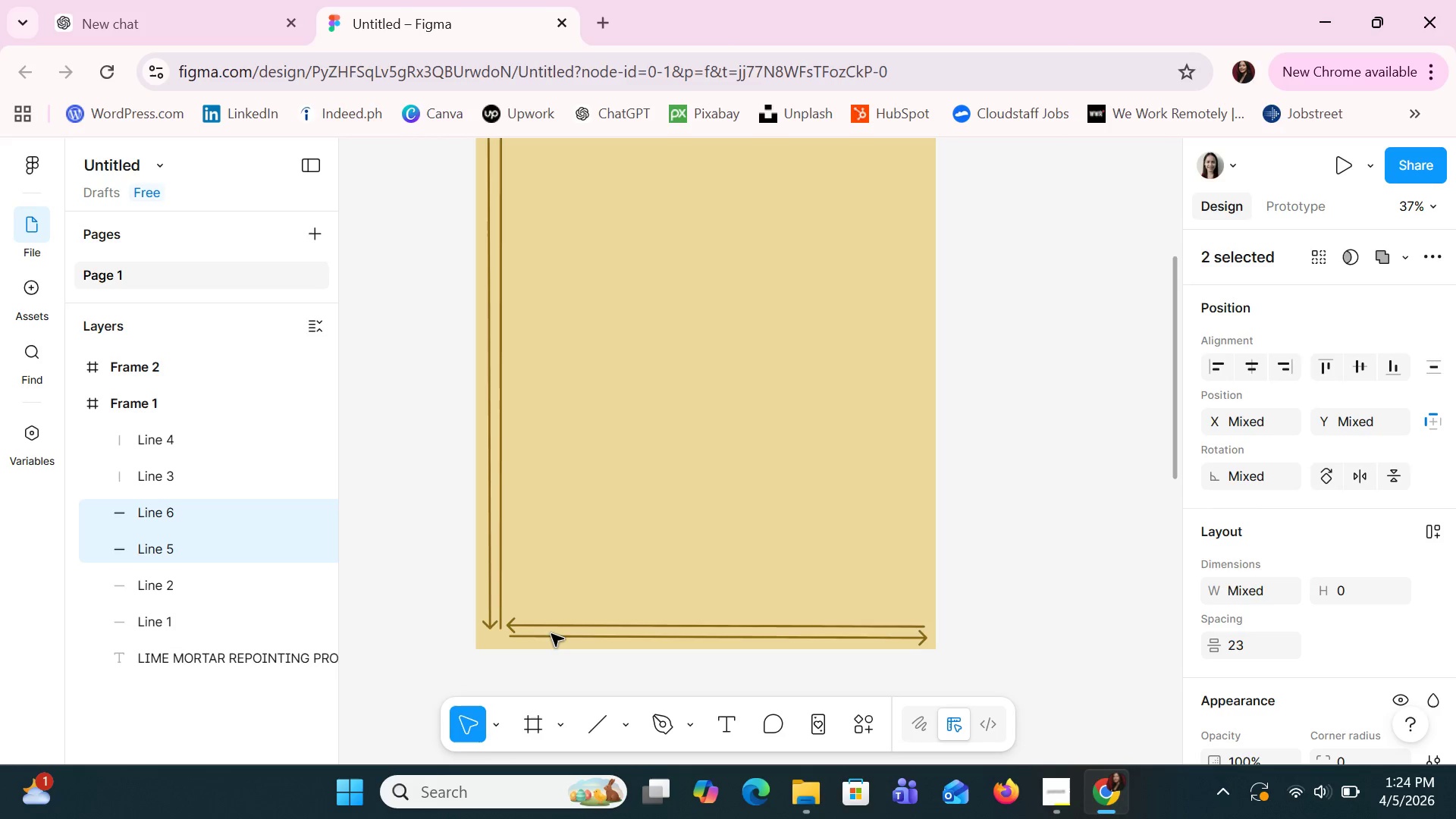 
key(ArrowDown)
 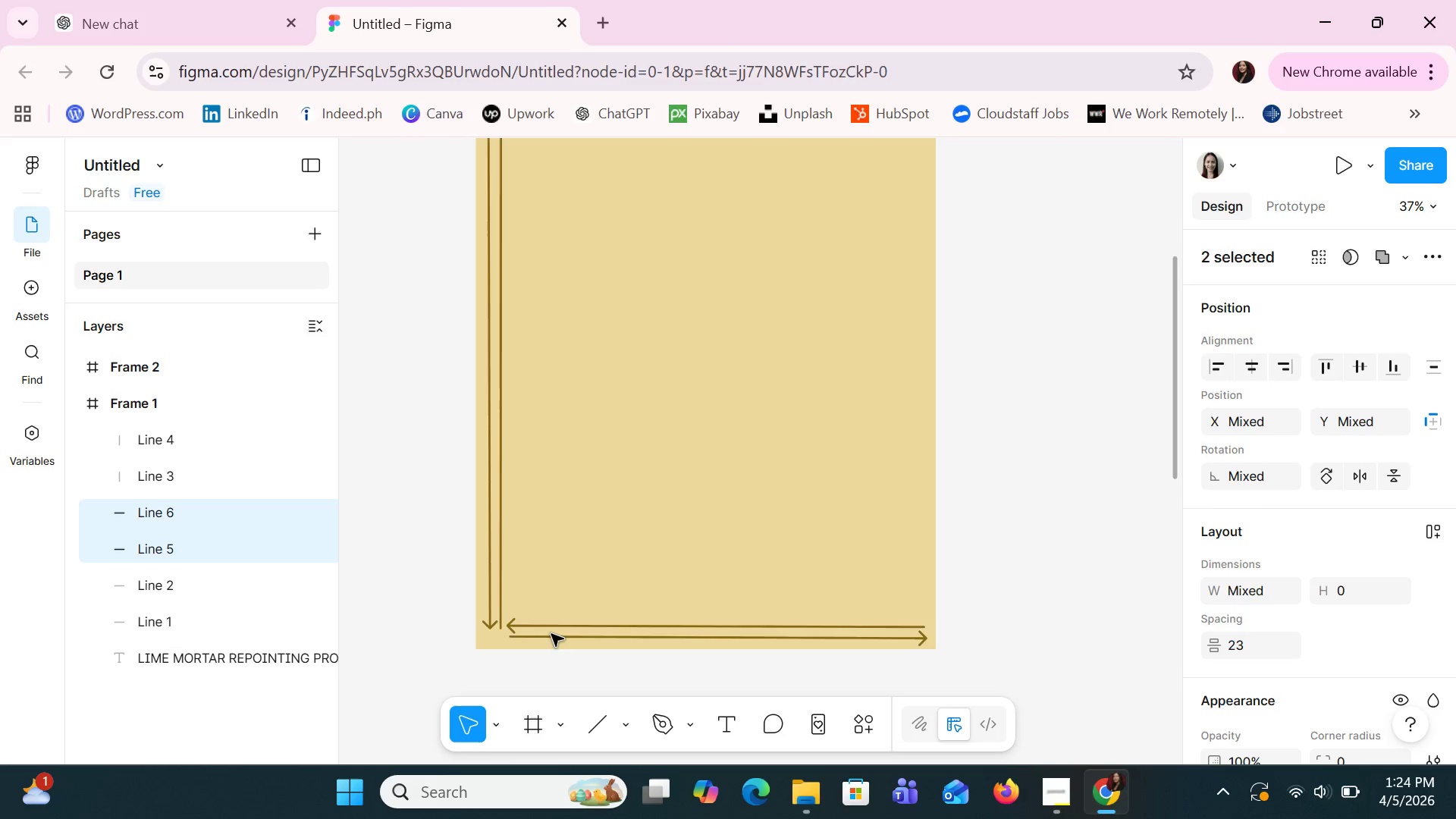 
key(ArrowDown)
 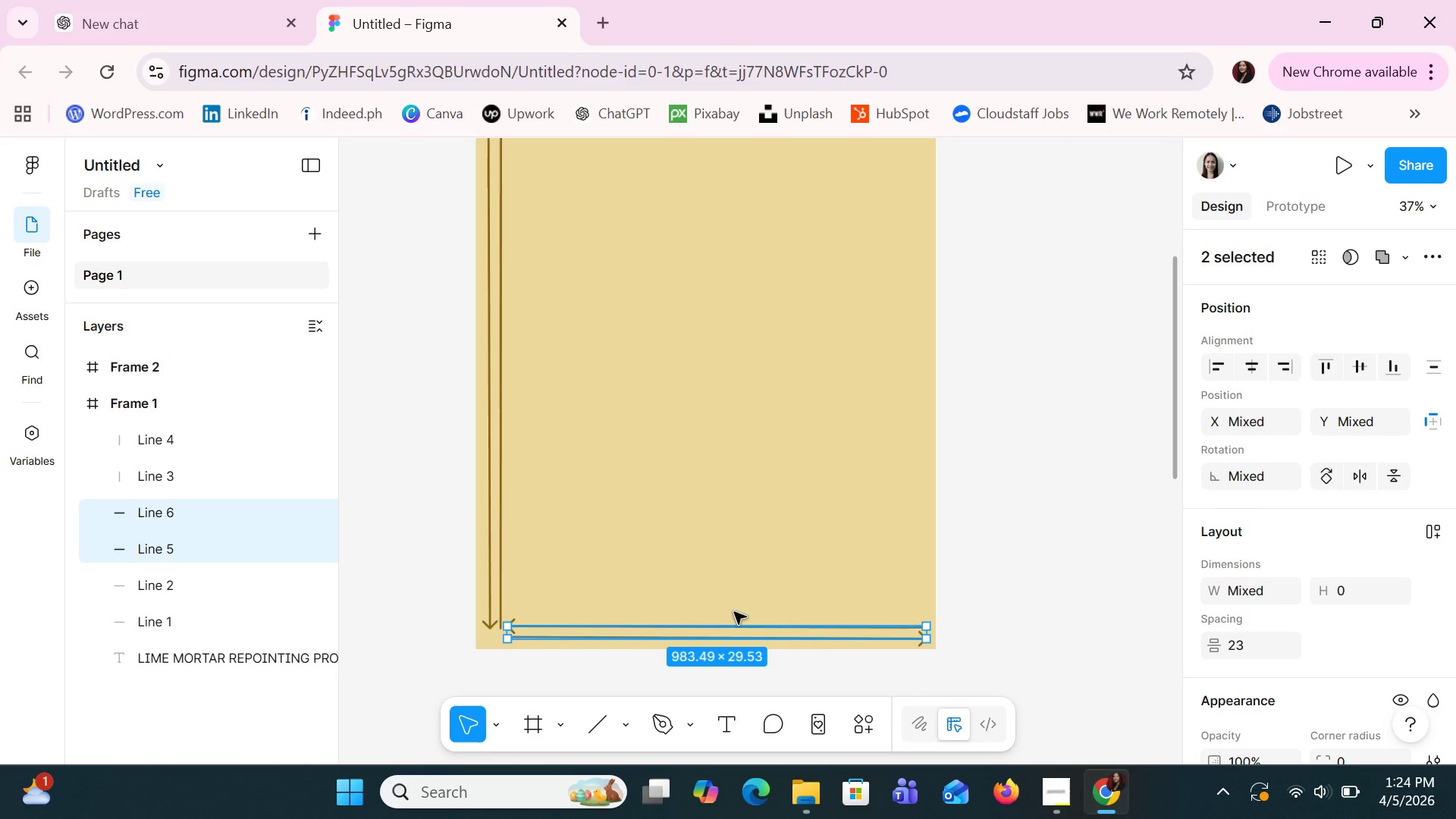 
scroll: coordinate [734, 612], scroll_direction: up, amount: 8.0
 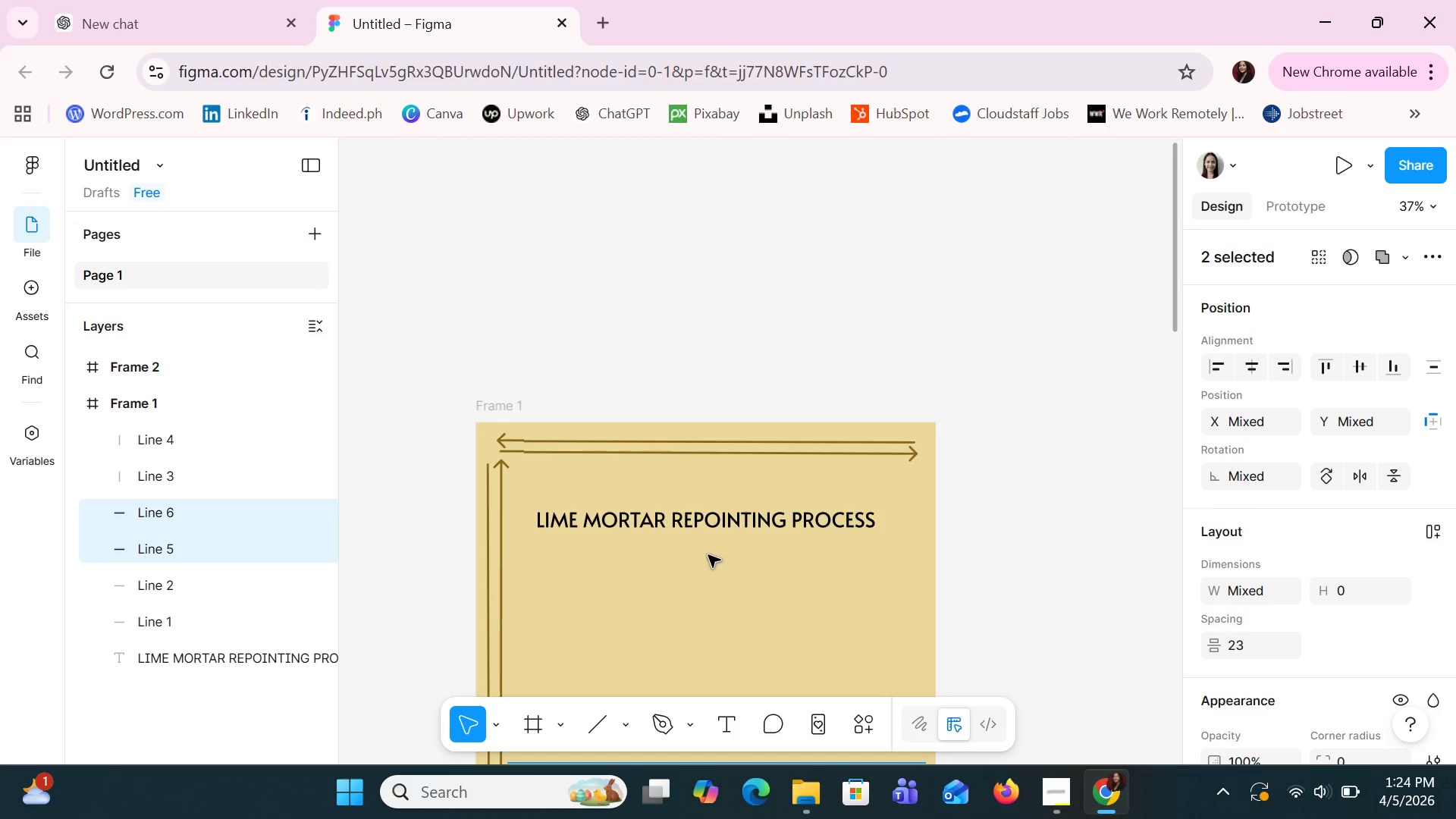 
scroll: coordinate [837, 517], scroll_direction: down, amount: 10.0
 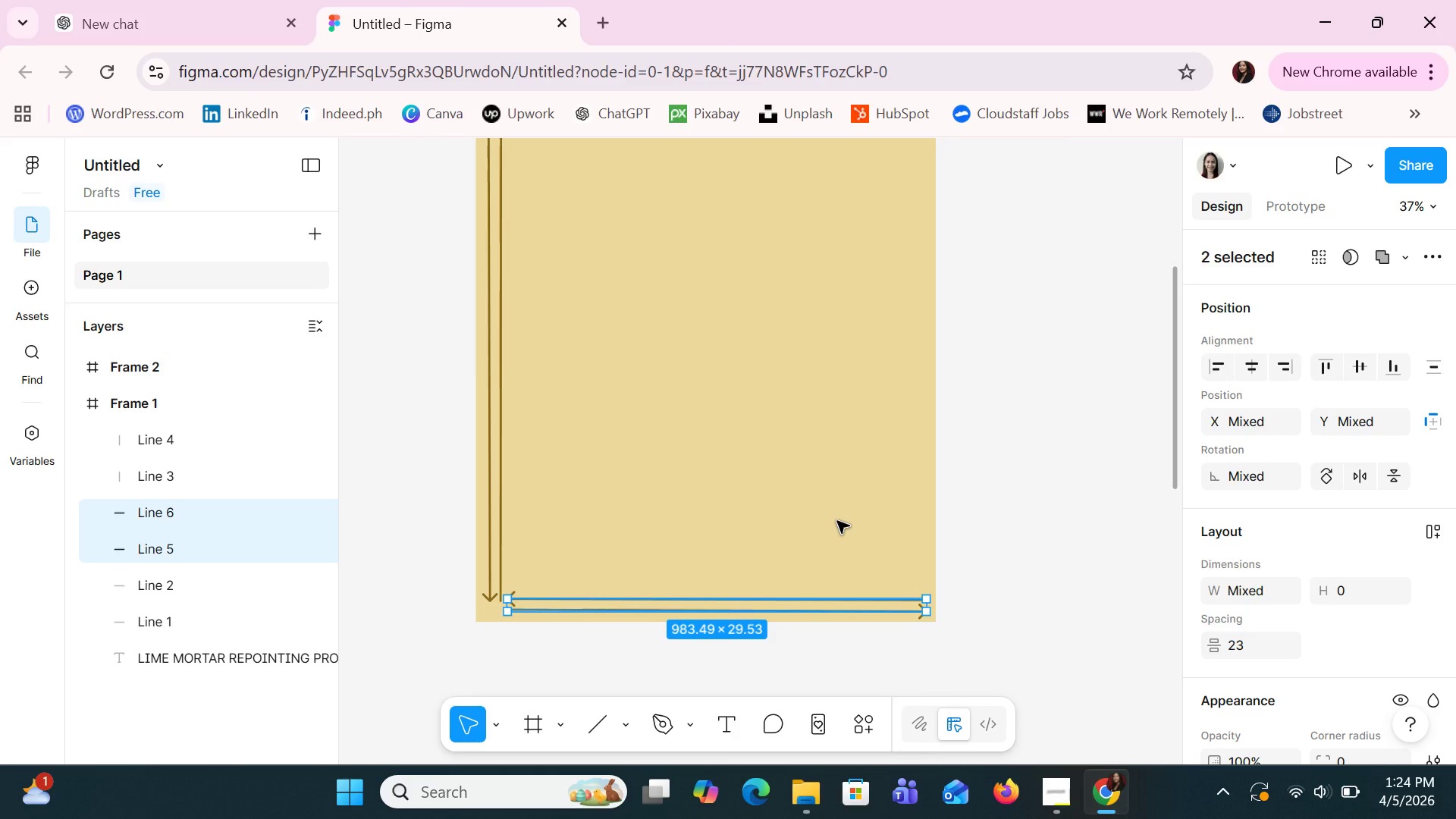 
key(ArrowUp)
 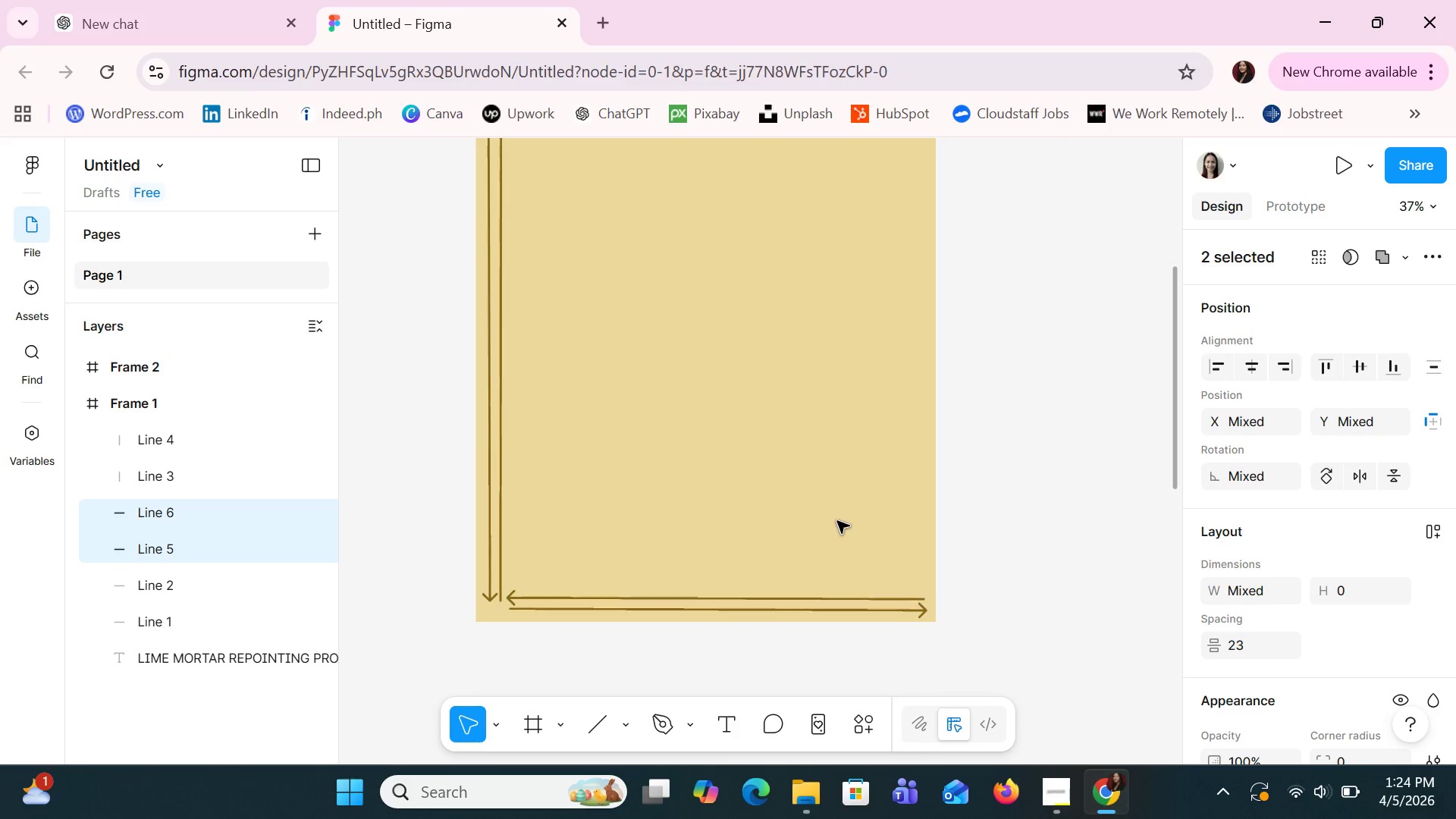 
key(ArrowUp)
 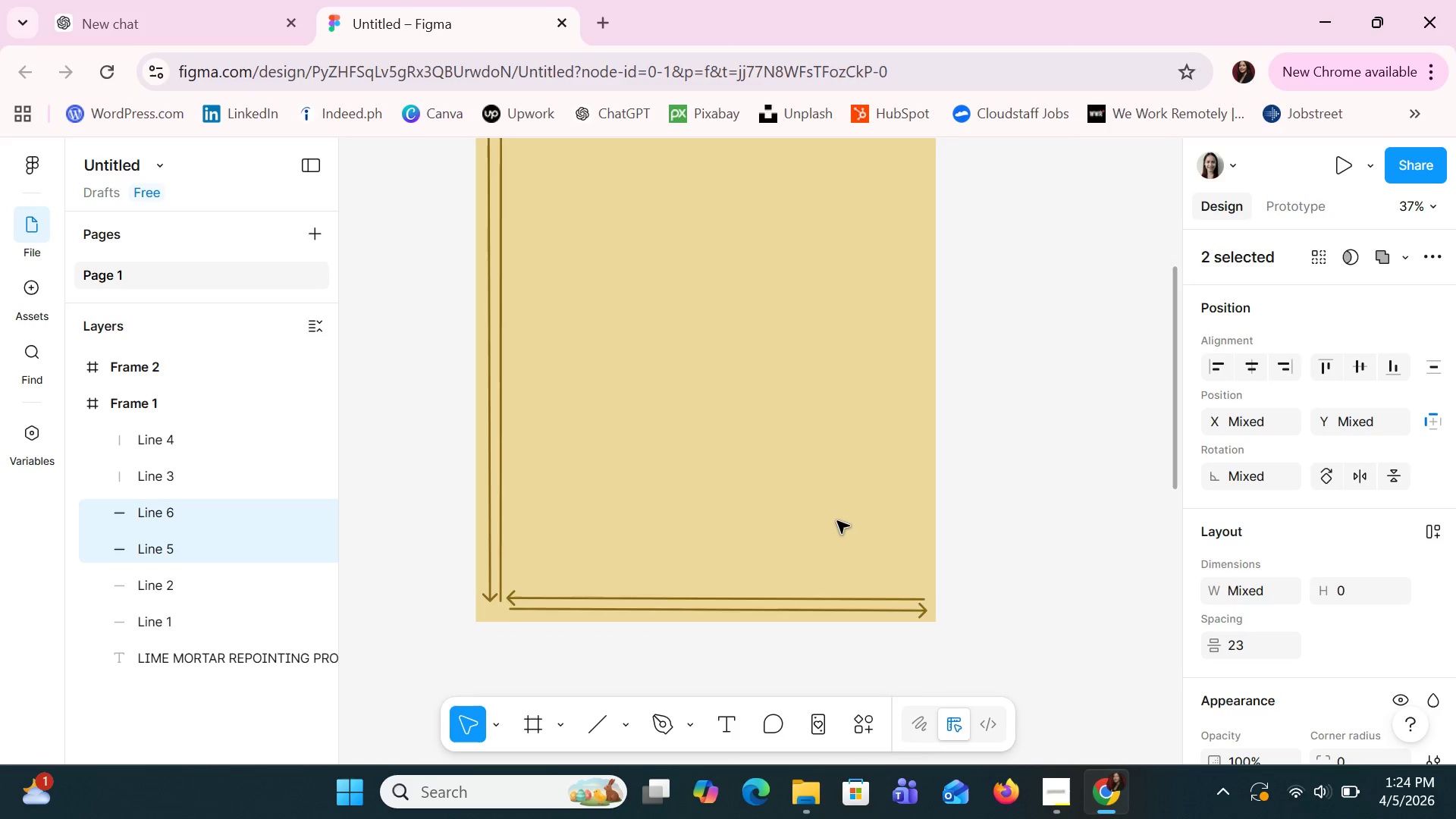 
key(ArrowUp)
 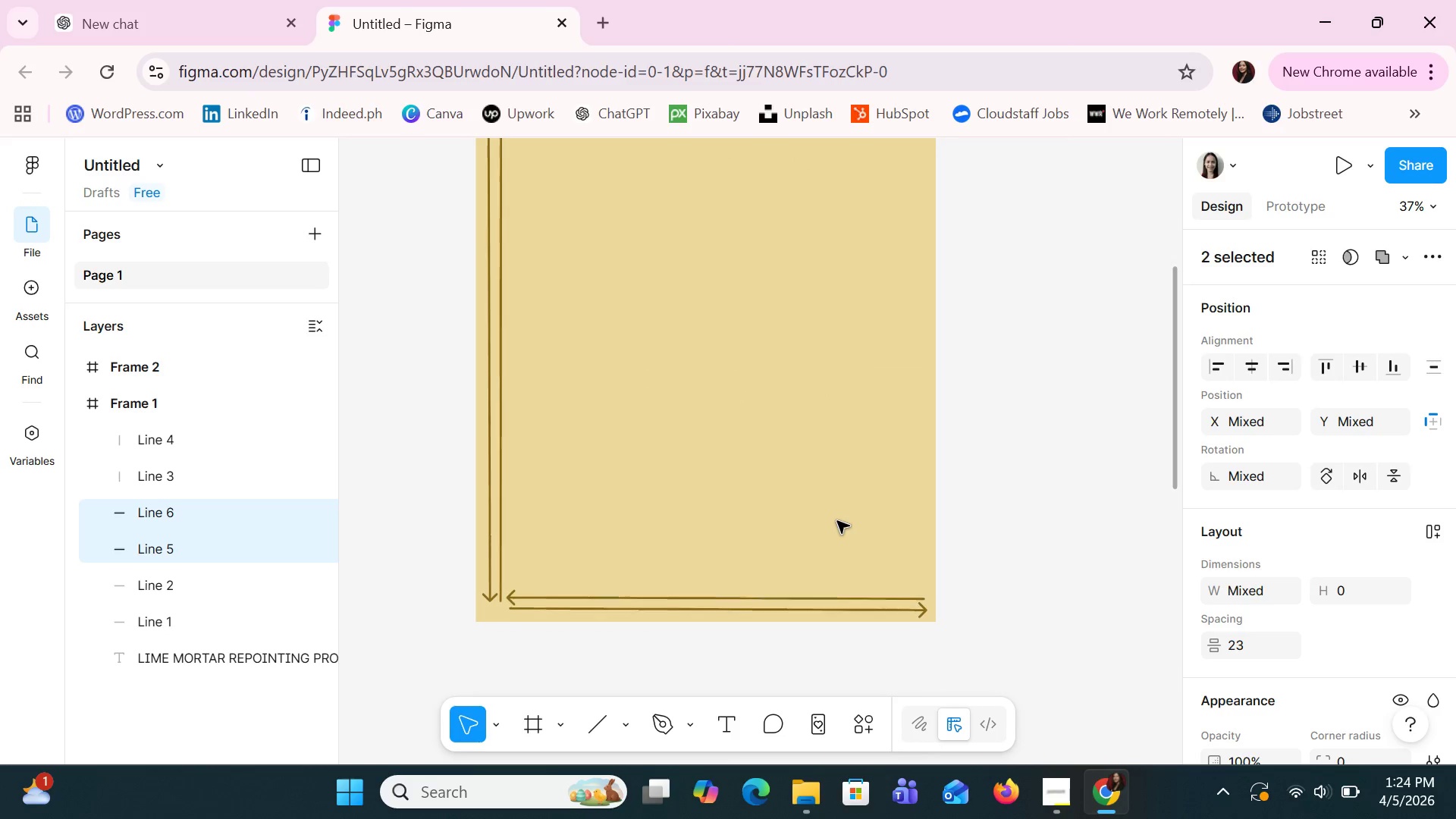 
key(ArrowUp)
 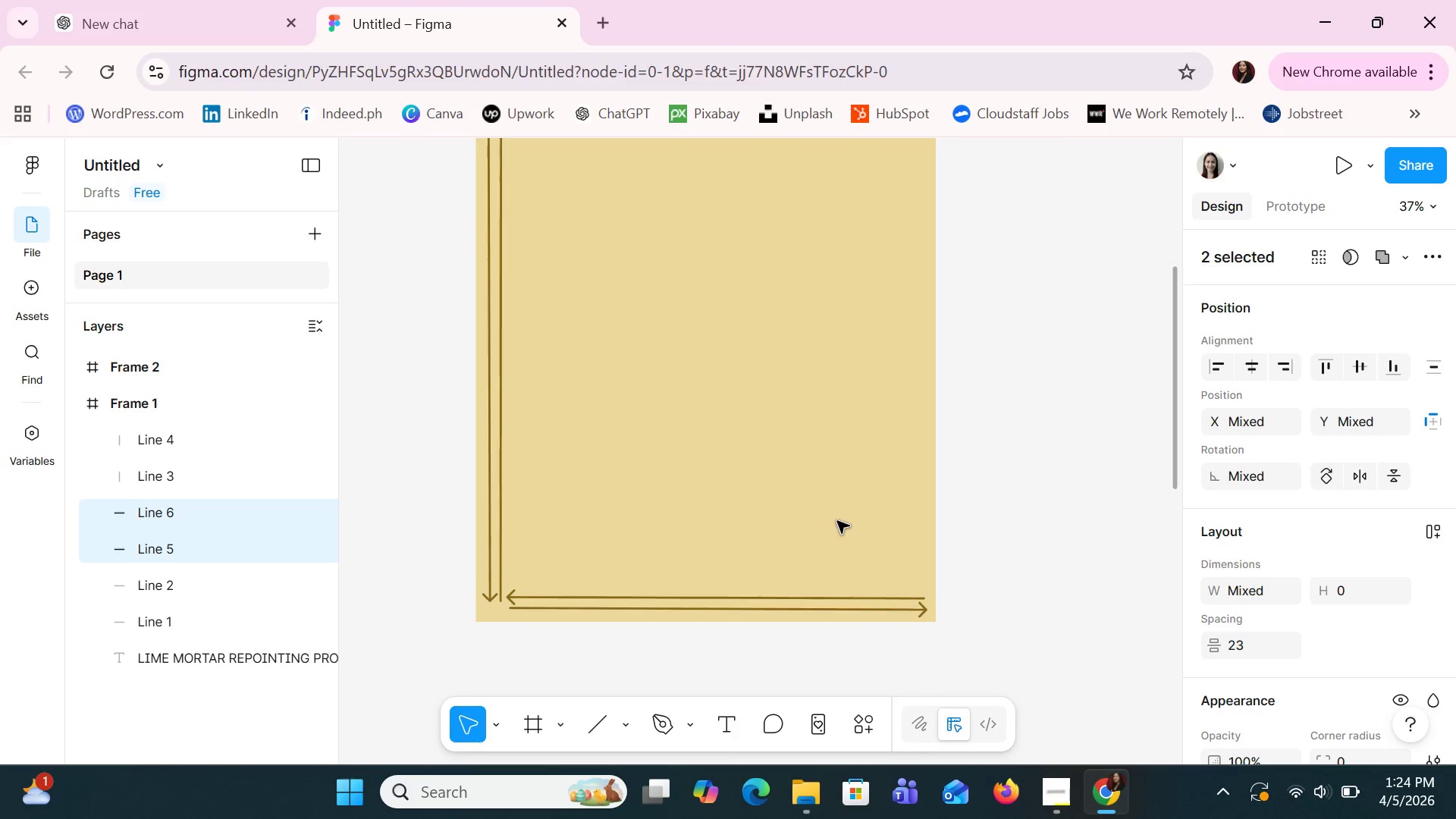 
key(ArrowUp)
 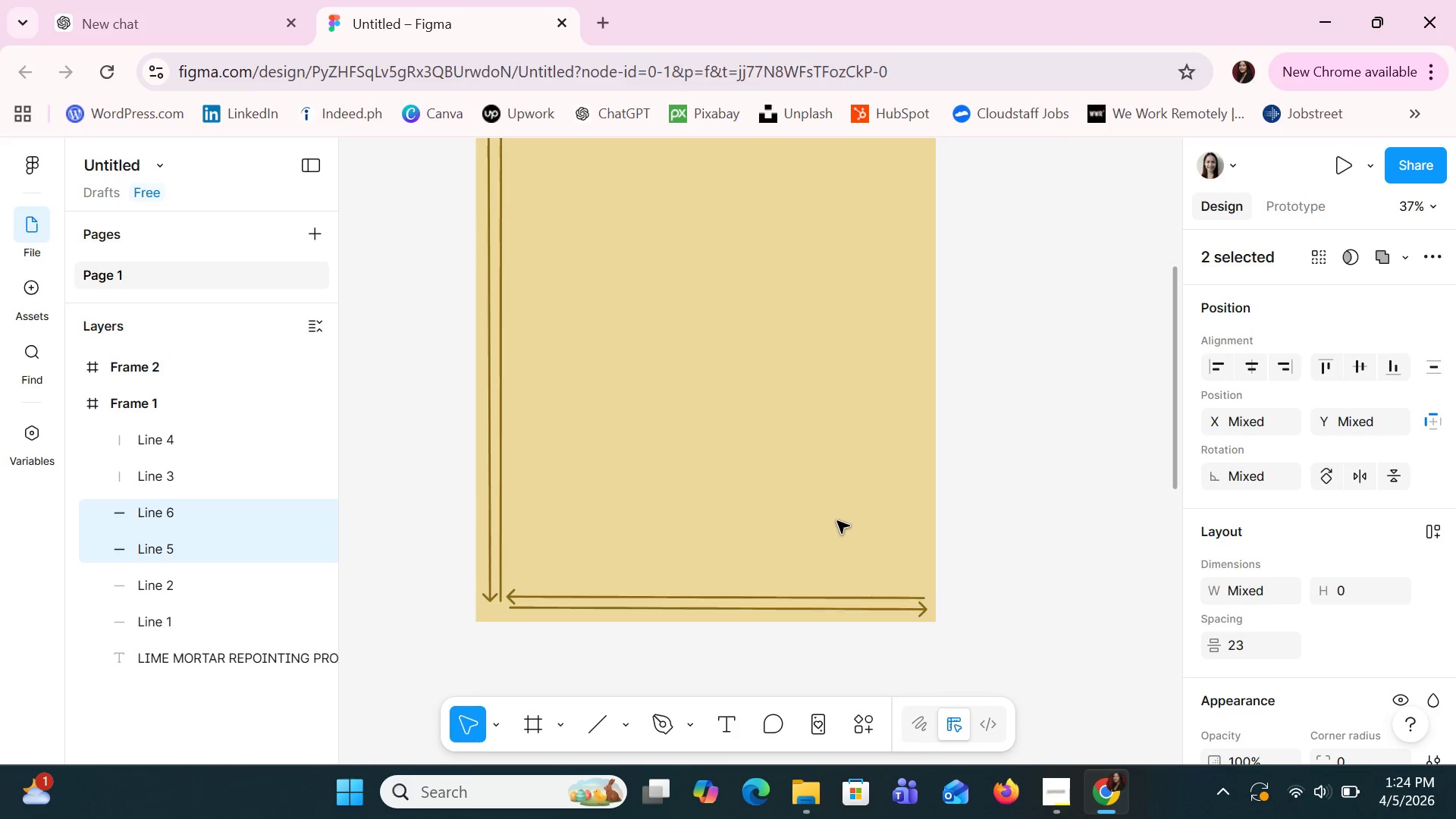 
key(ArrowUp)
 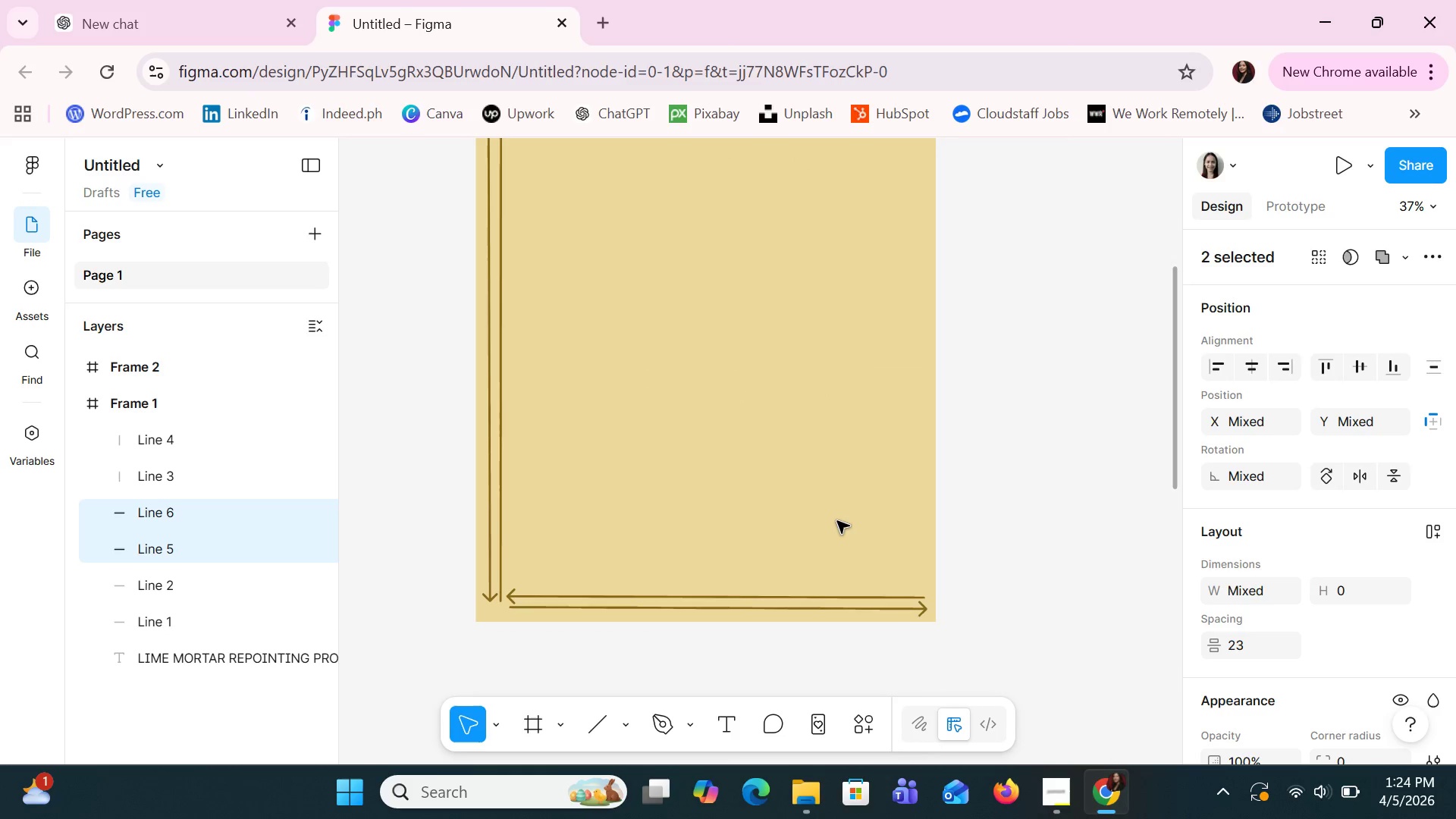 
key(ArrowUp)
 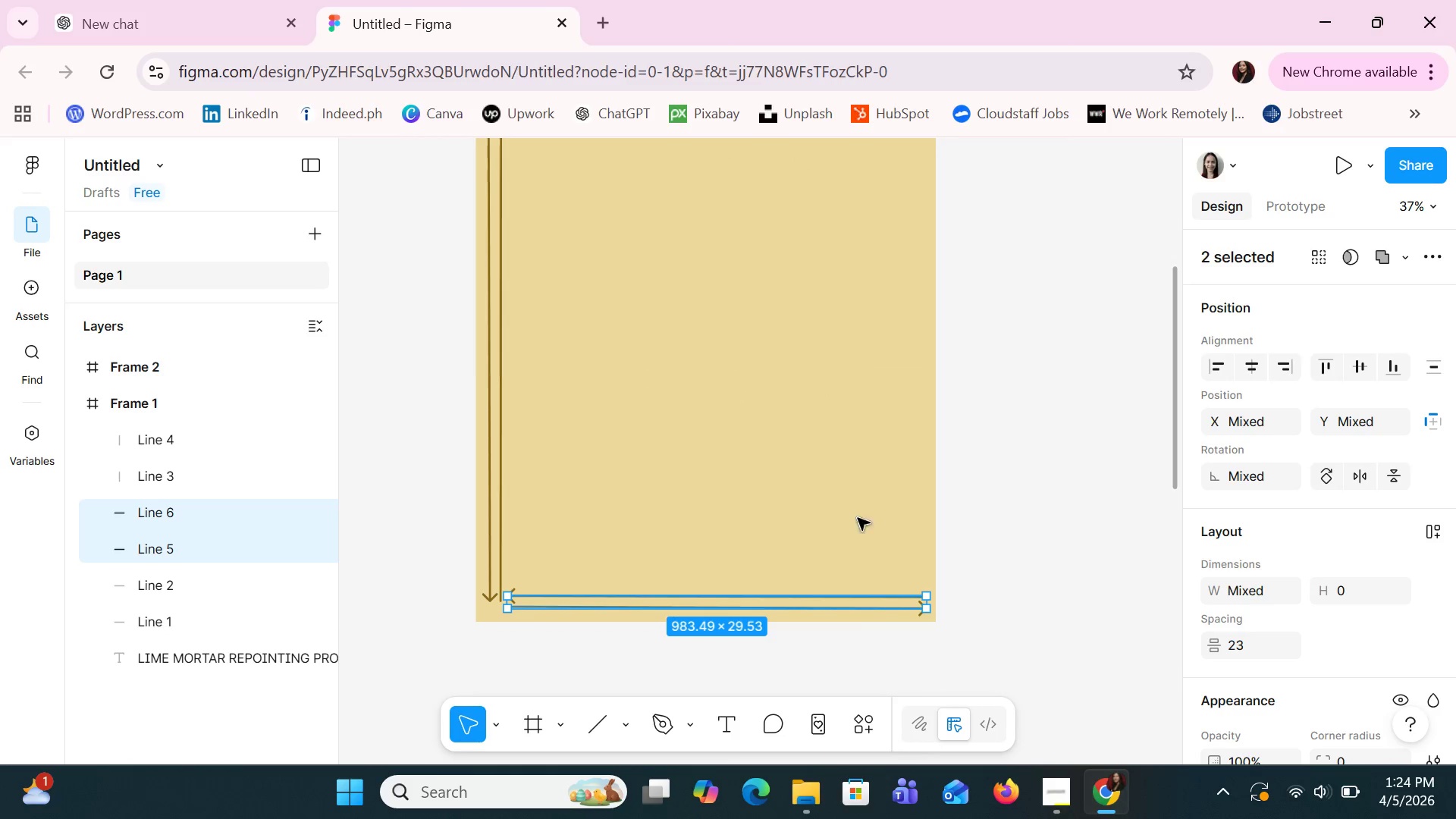 
left_click([804, 257])
 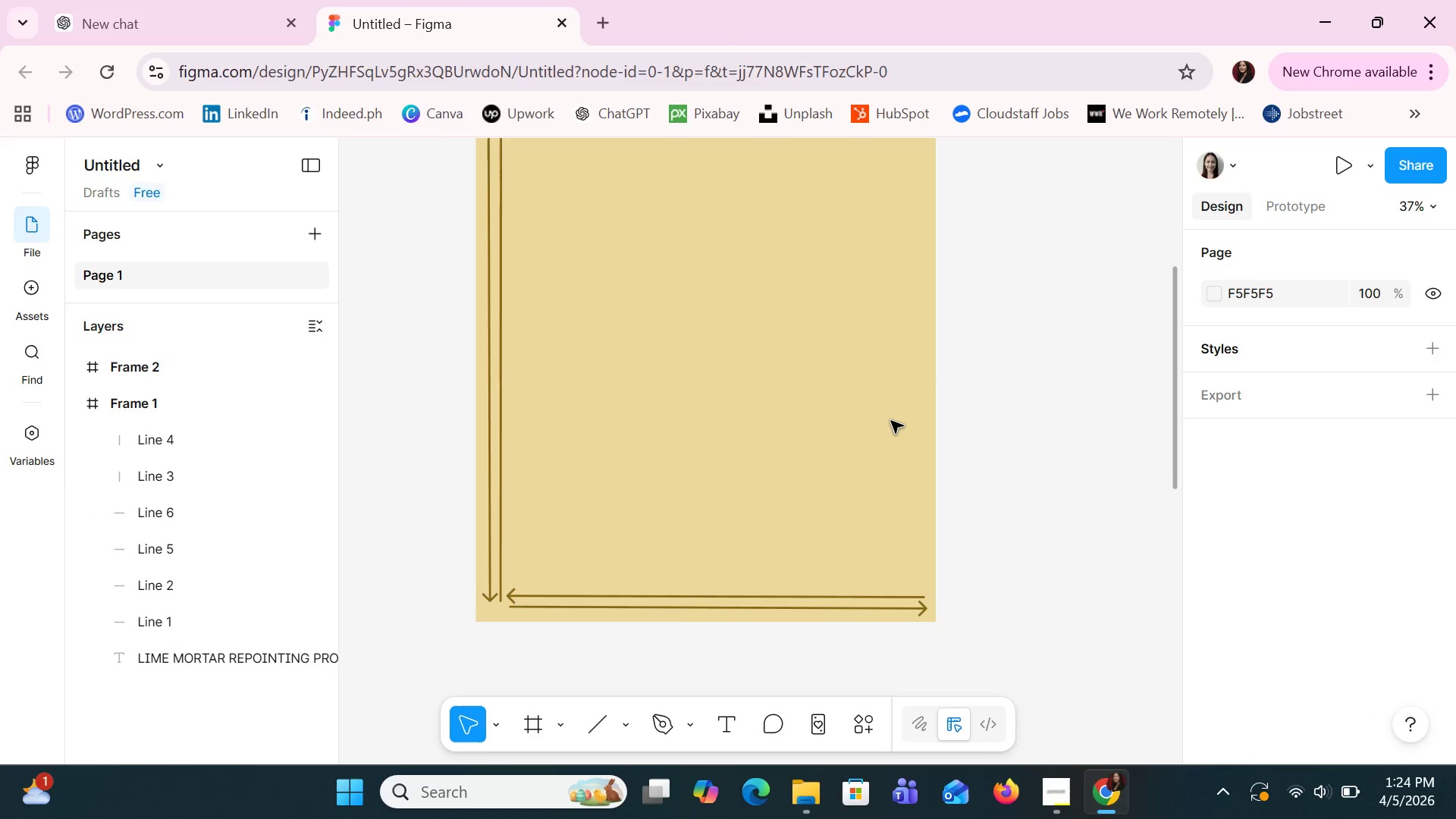 
scroll: coordinate [891, 421], scroll_direction: none, amount: 0.0
 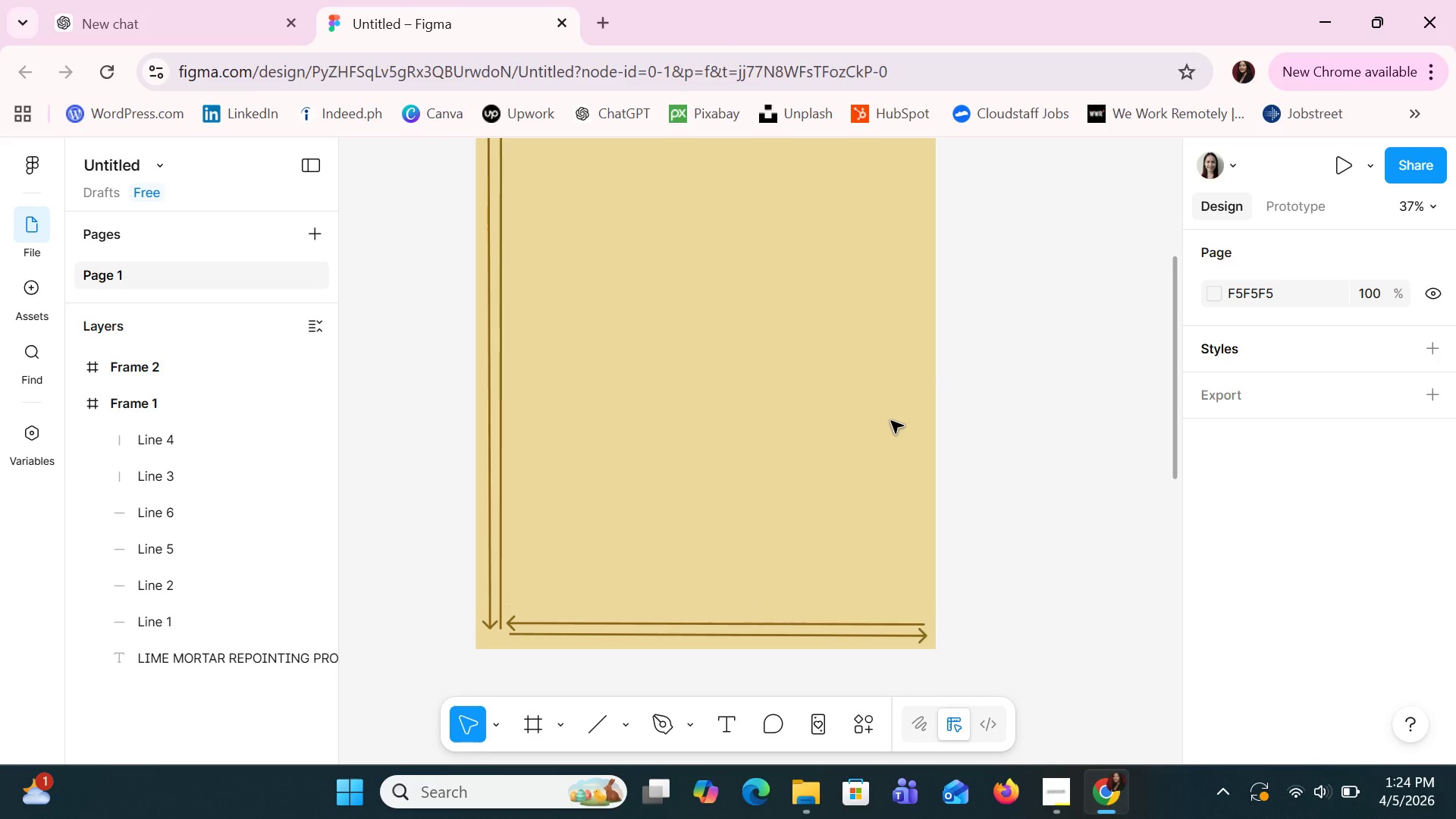 
scroll: coordinate [891, 421], scroll_direction: up, amount: 4.0
 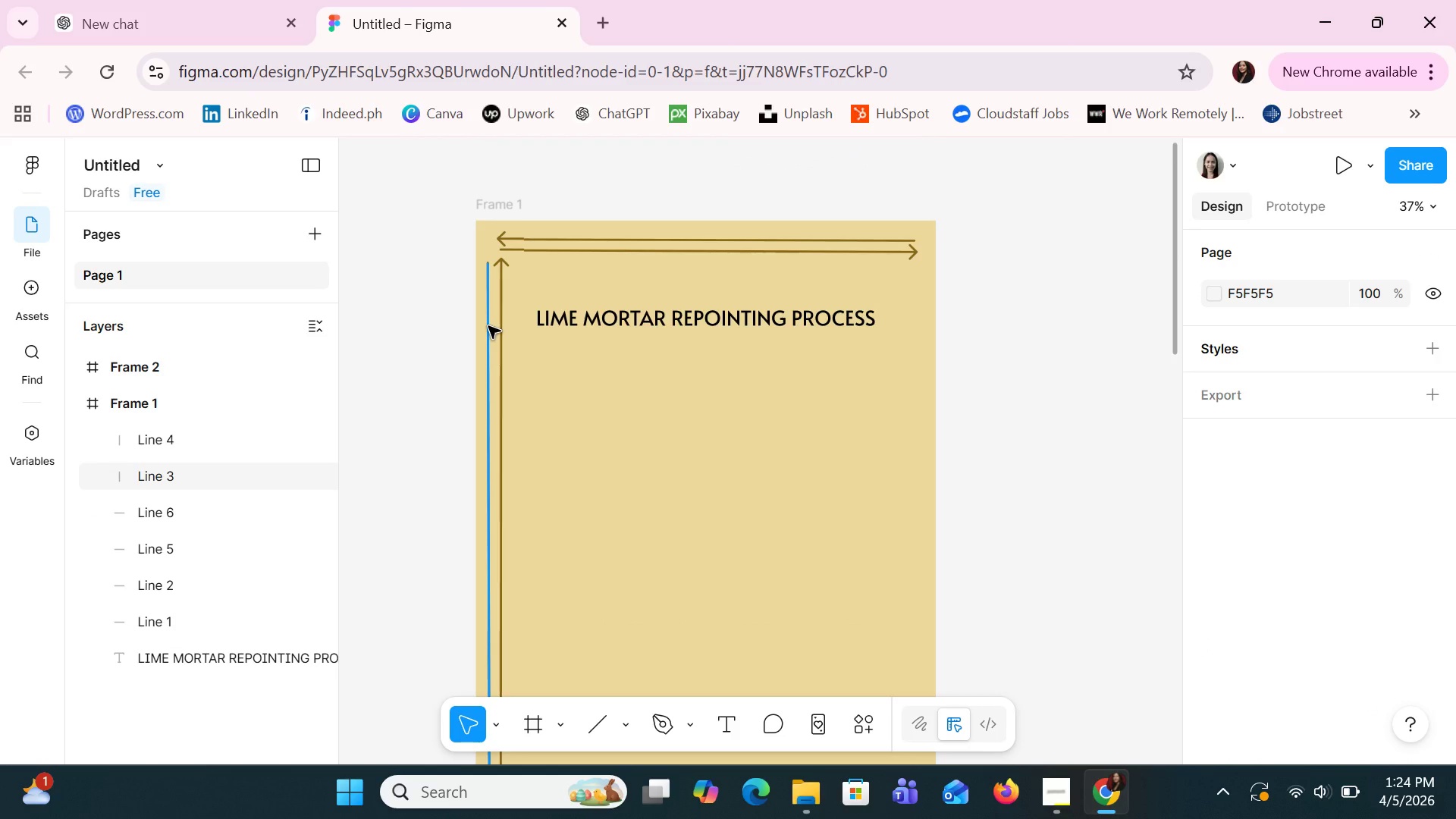 
wait(6.61)
 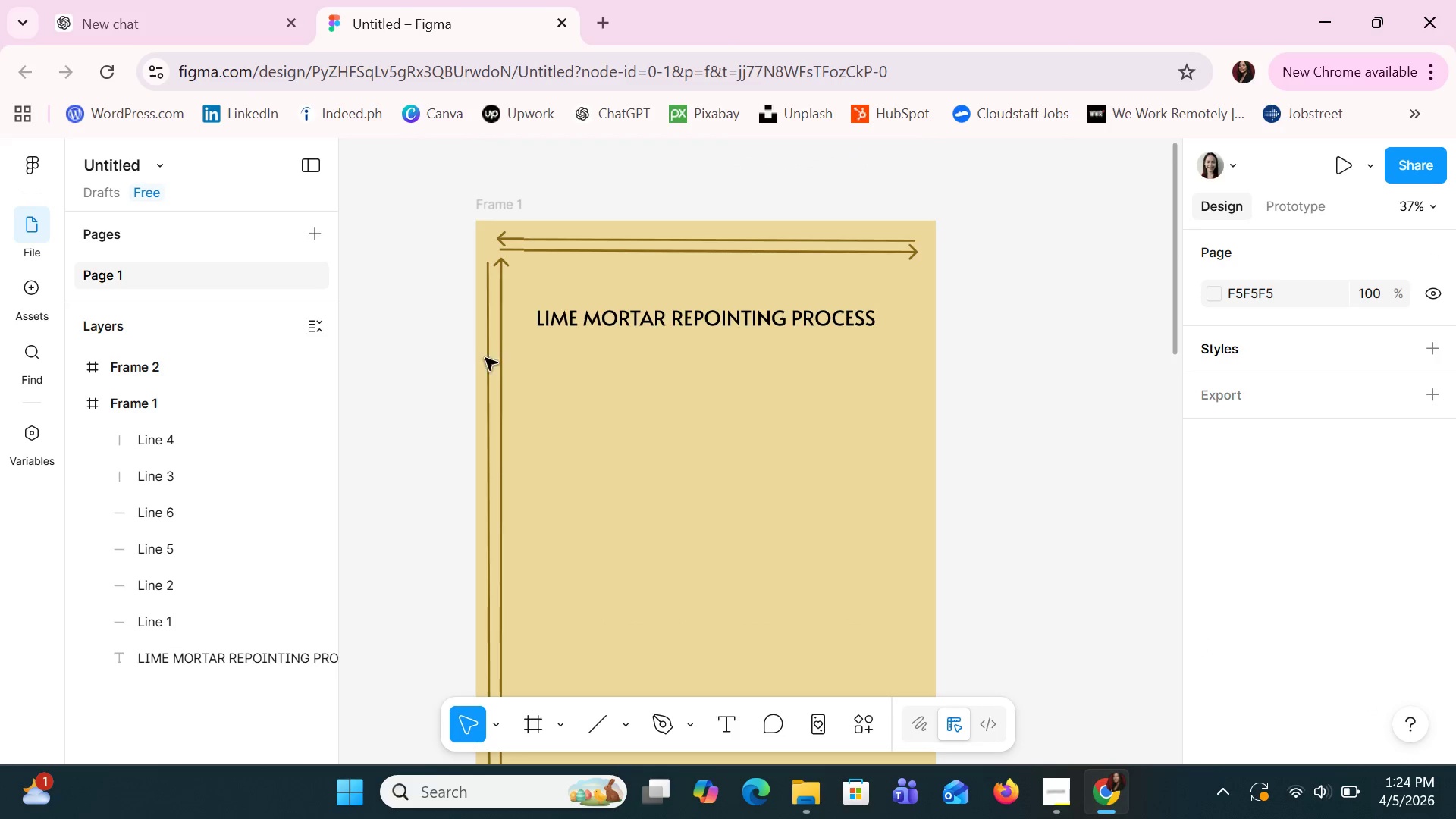 
left_click([502, 333])
 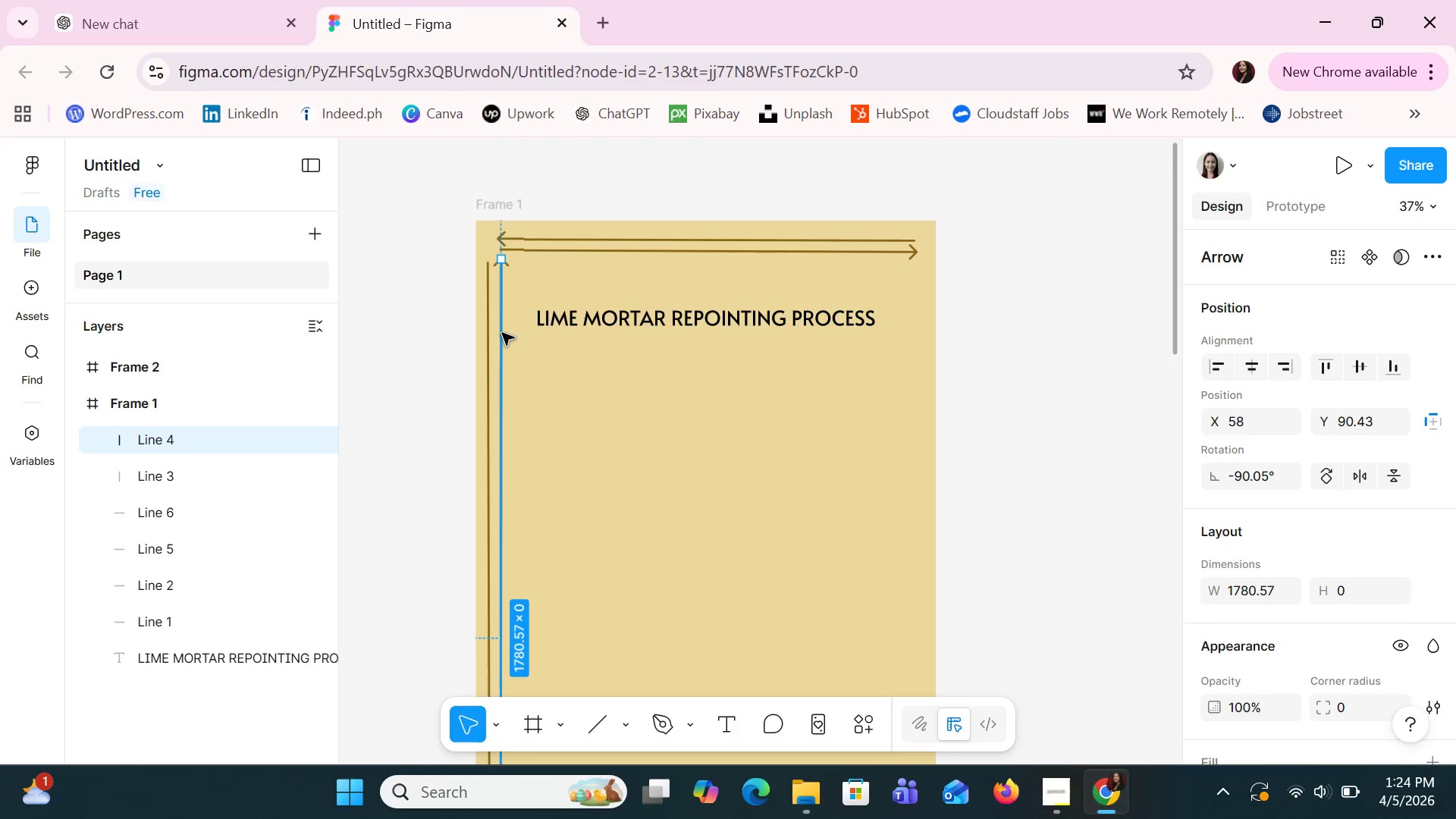 
key(Control+C)
 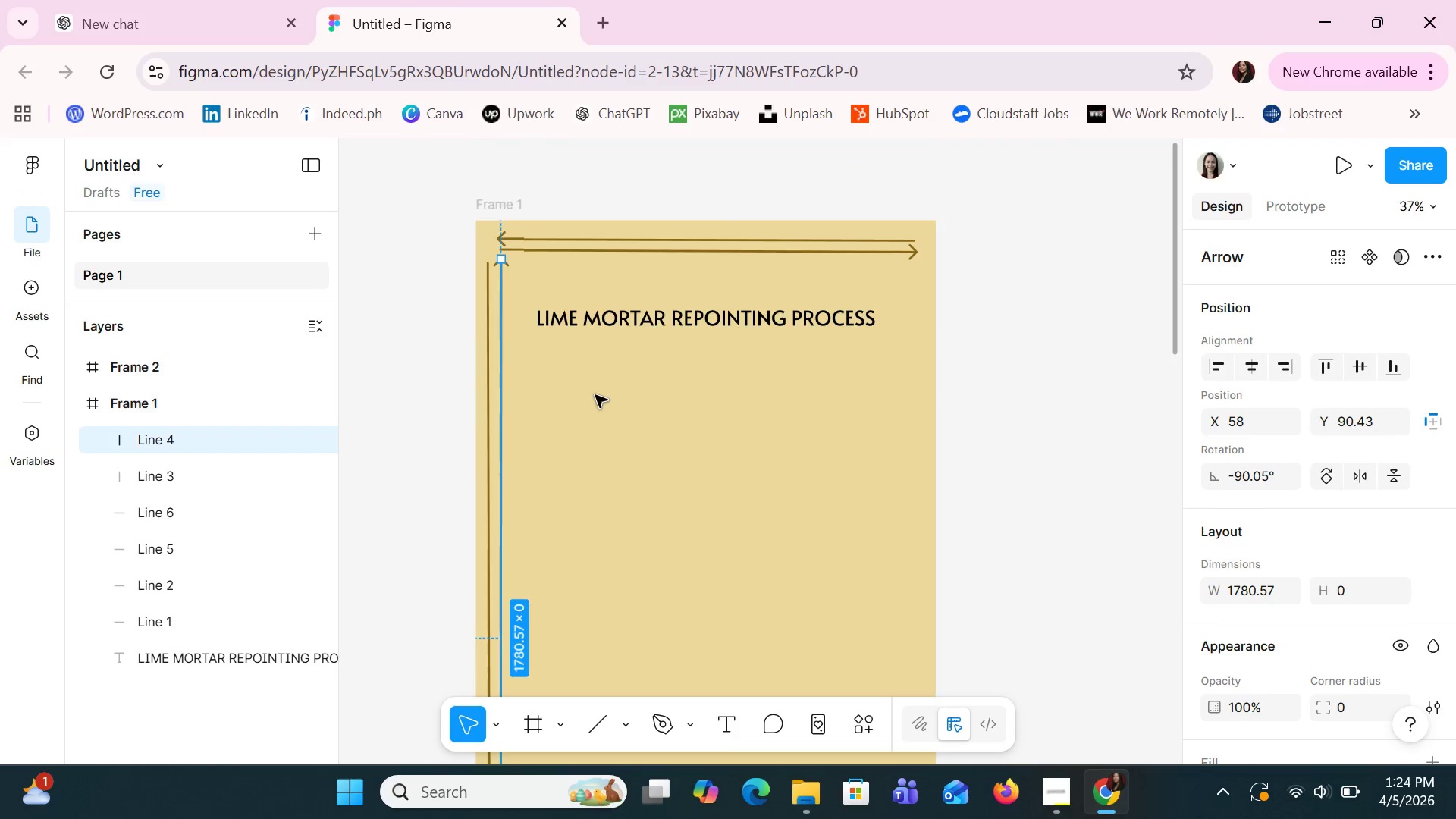 
left_click([595, 395])
 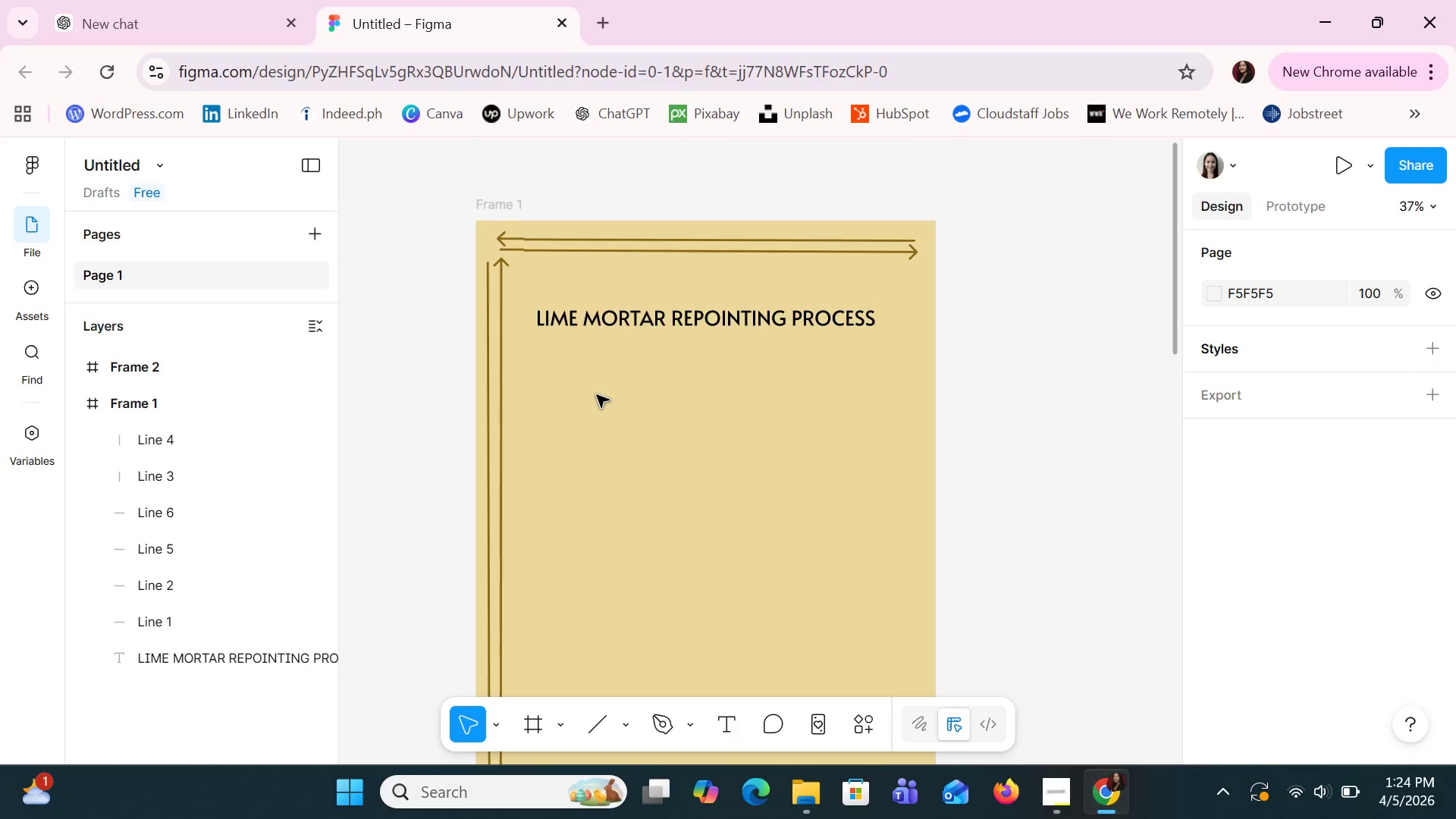 
key(Control+V)
 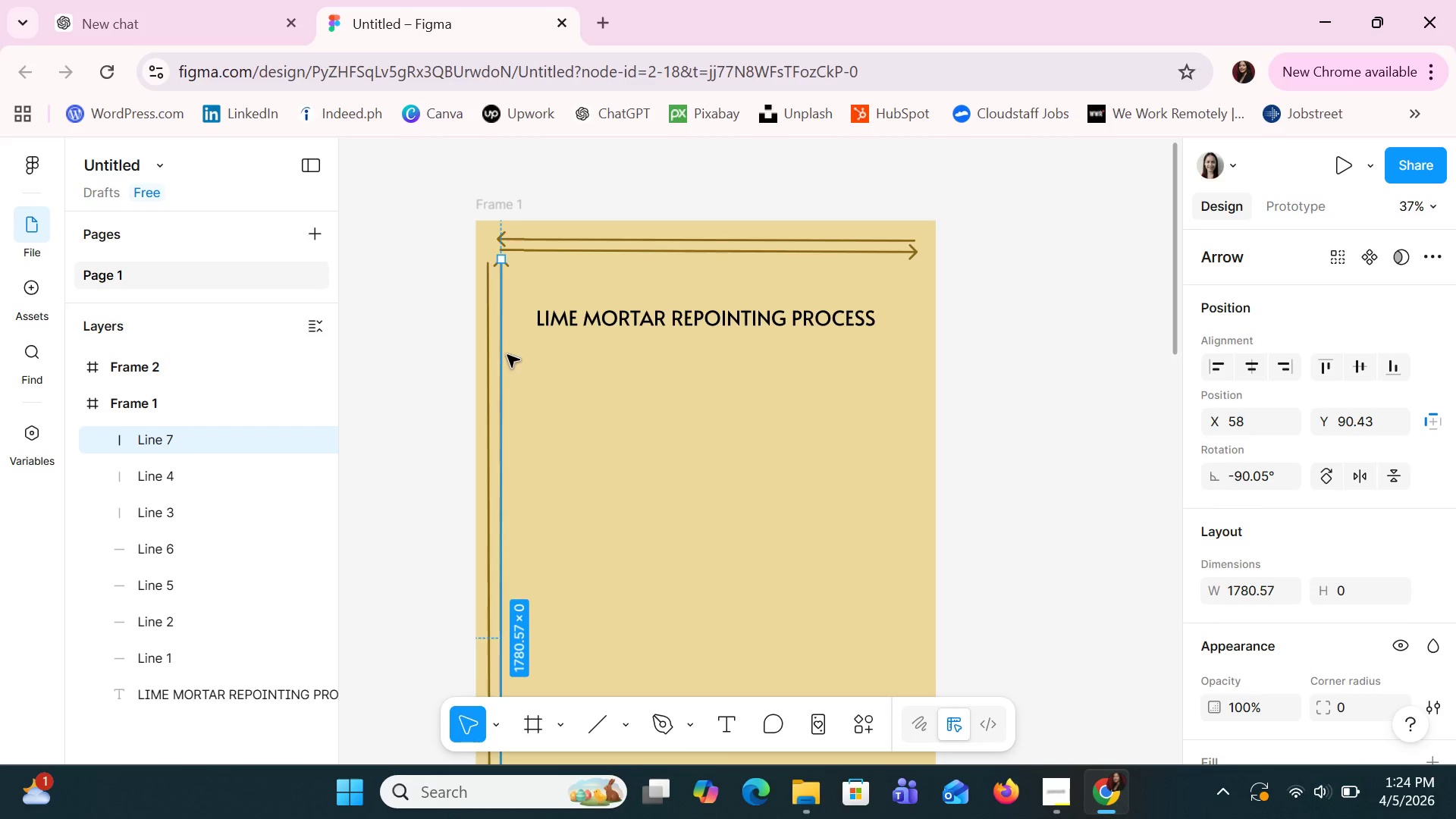 
left_click_drag(start_coordinate=[506, 355], to_coordinate=[909, 364])
 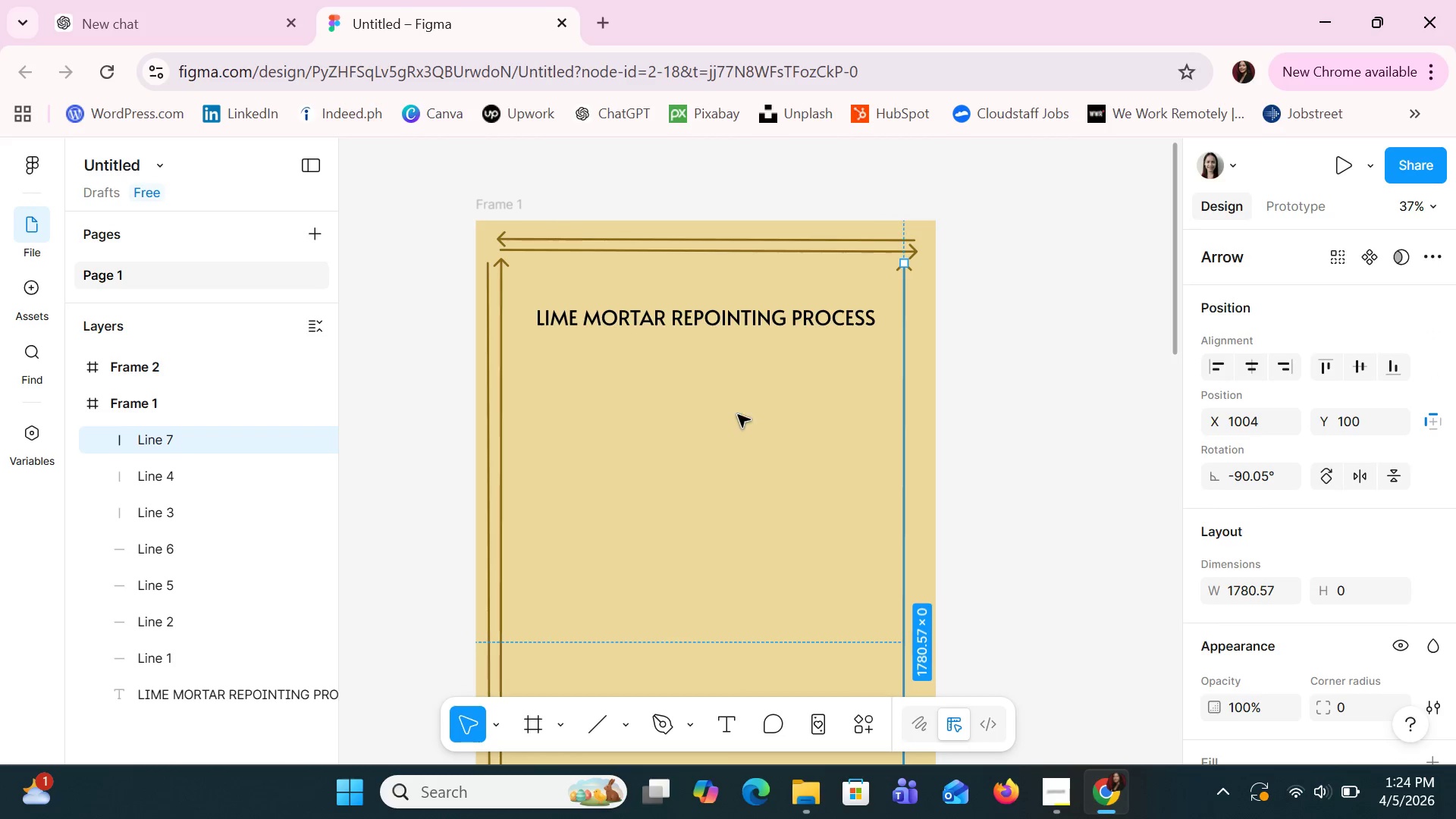 
scroll: coordinate [735, 416], scroll_direction: down, amount: 7.0
 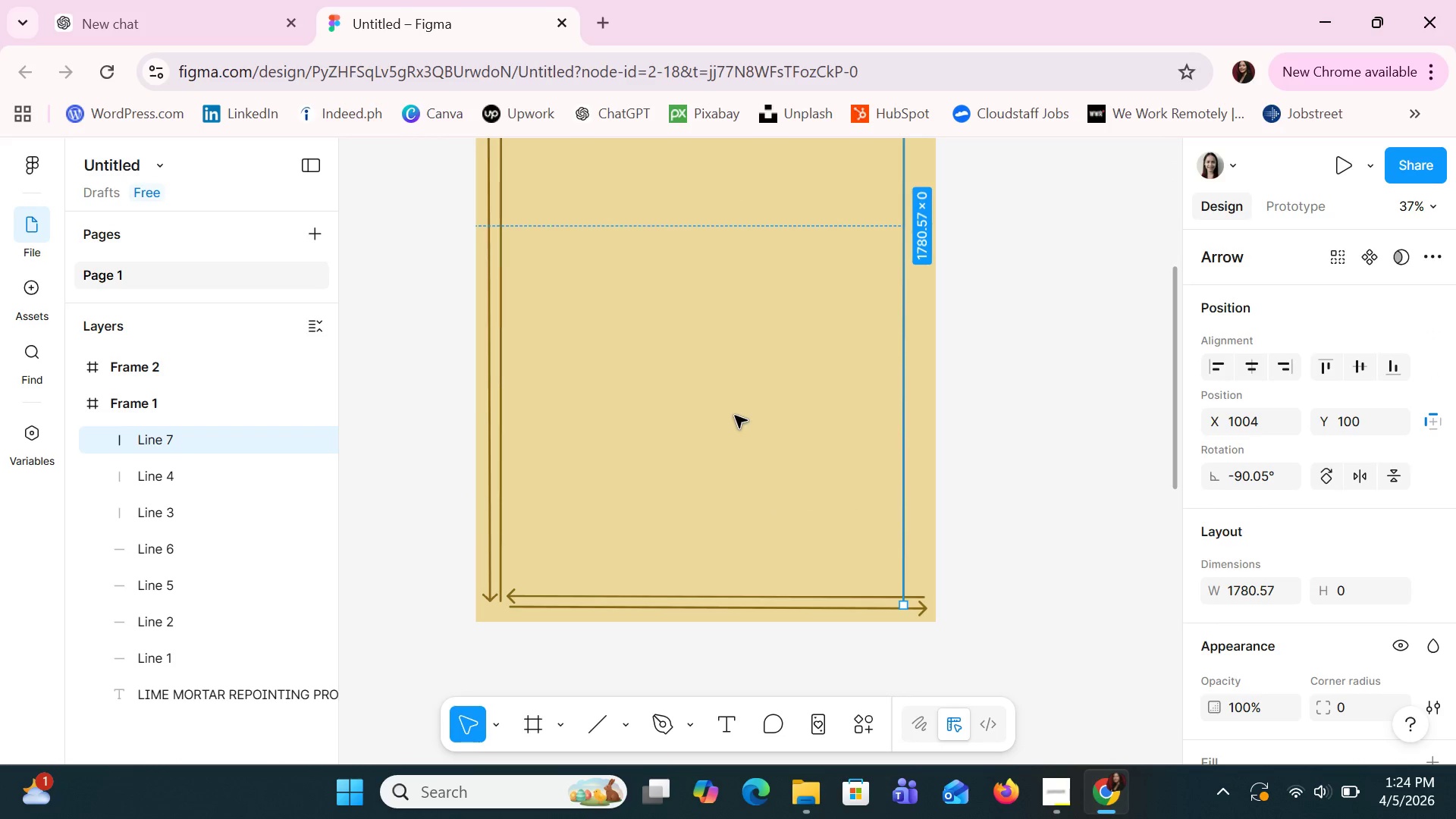 
left_click([735, 416])
 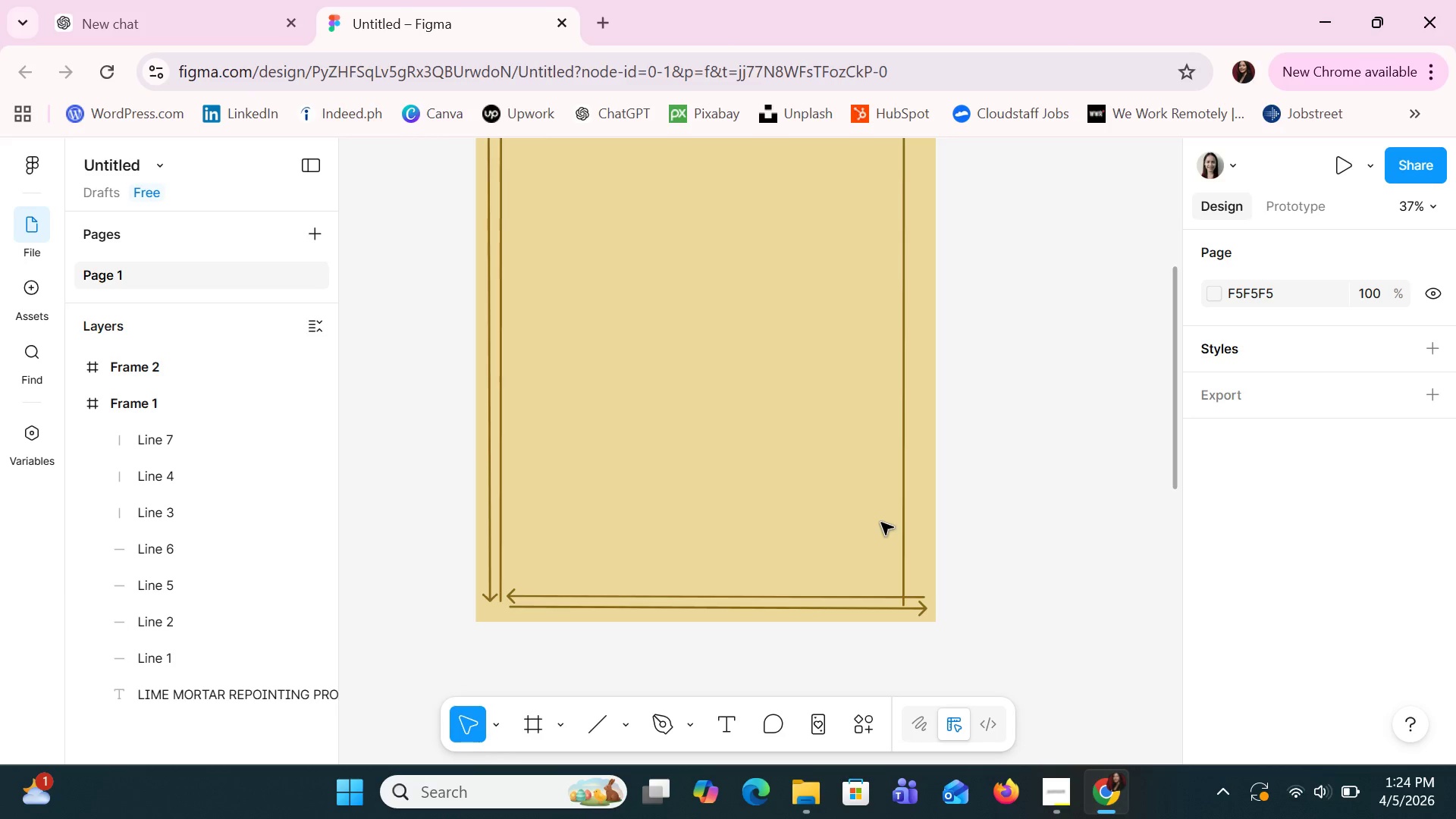 
left_click([900, 523])
 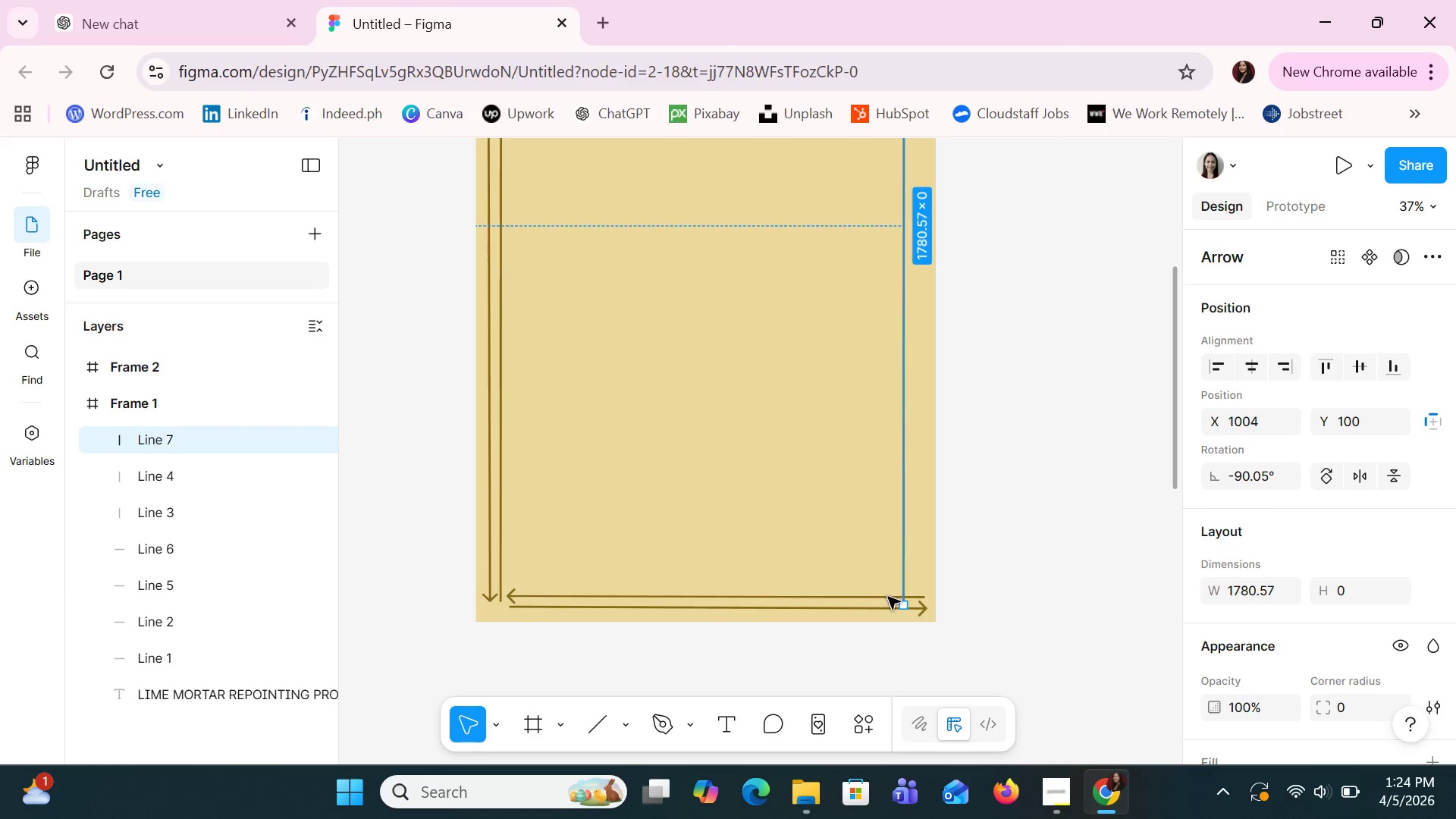 
left_click([867, 593])
 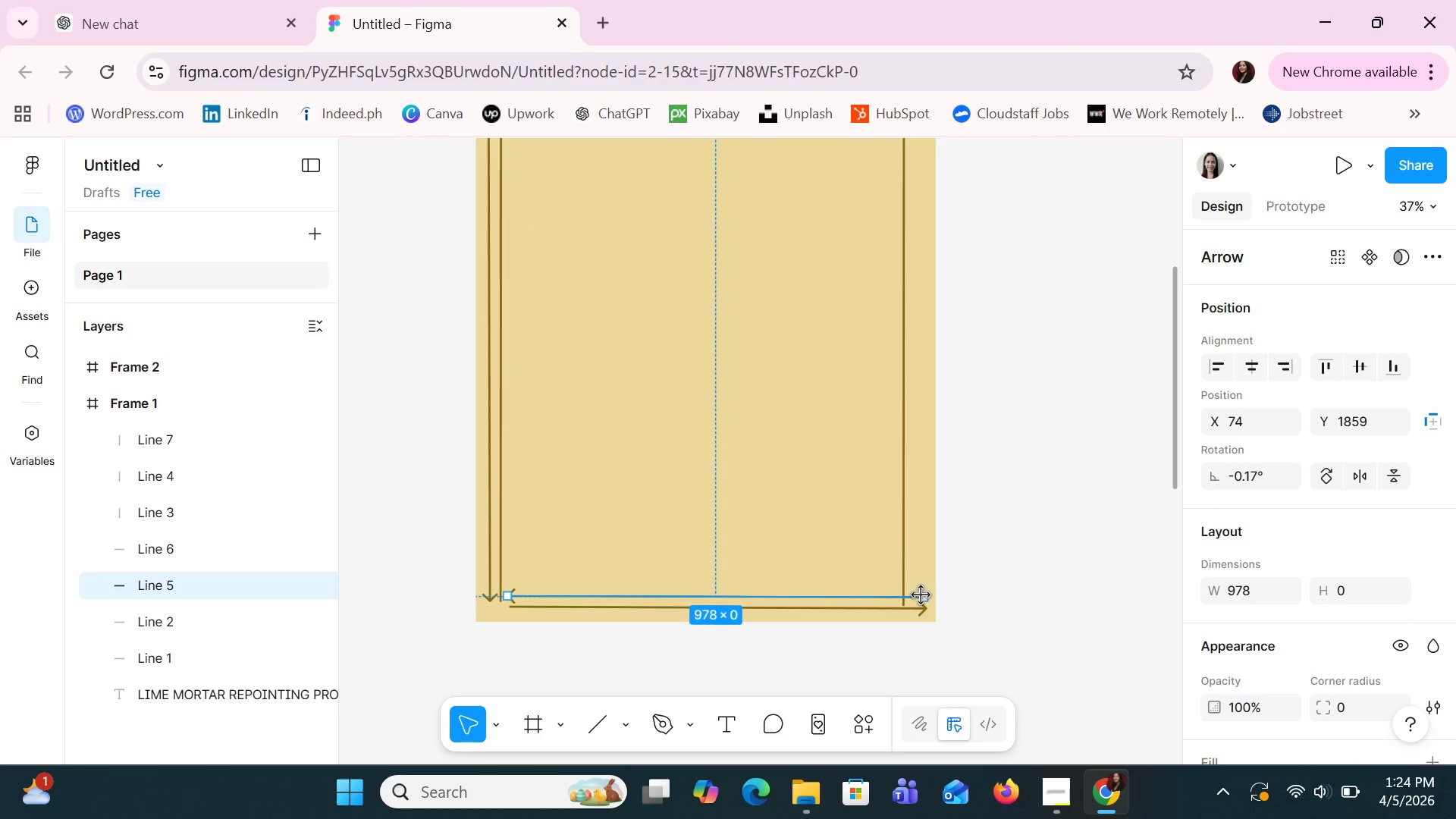 
left_click([924, 597])
 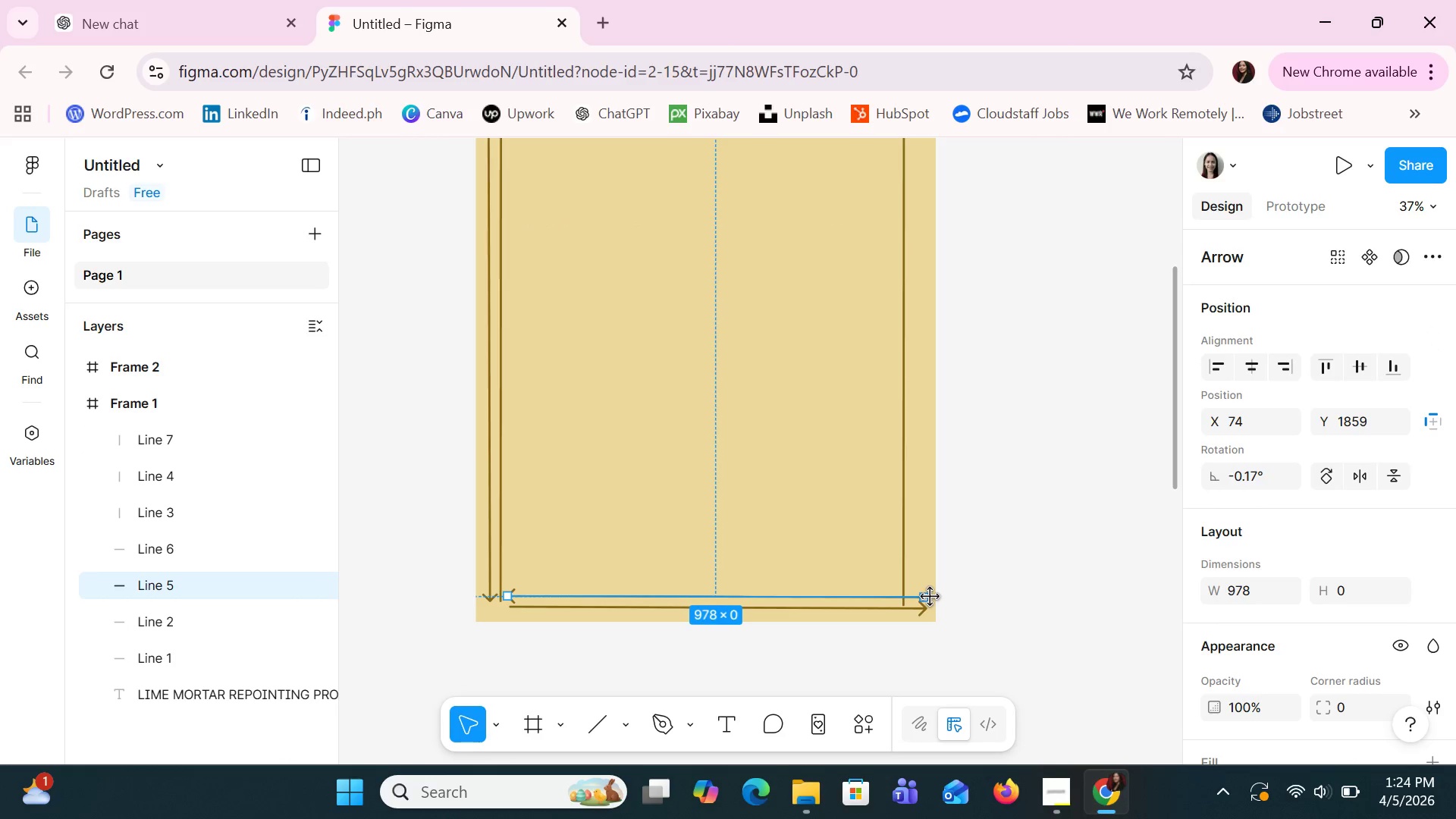 
left_click_drag(start_coordinate=[930, 597], to_coordinate=[899, 596])
 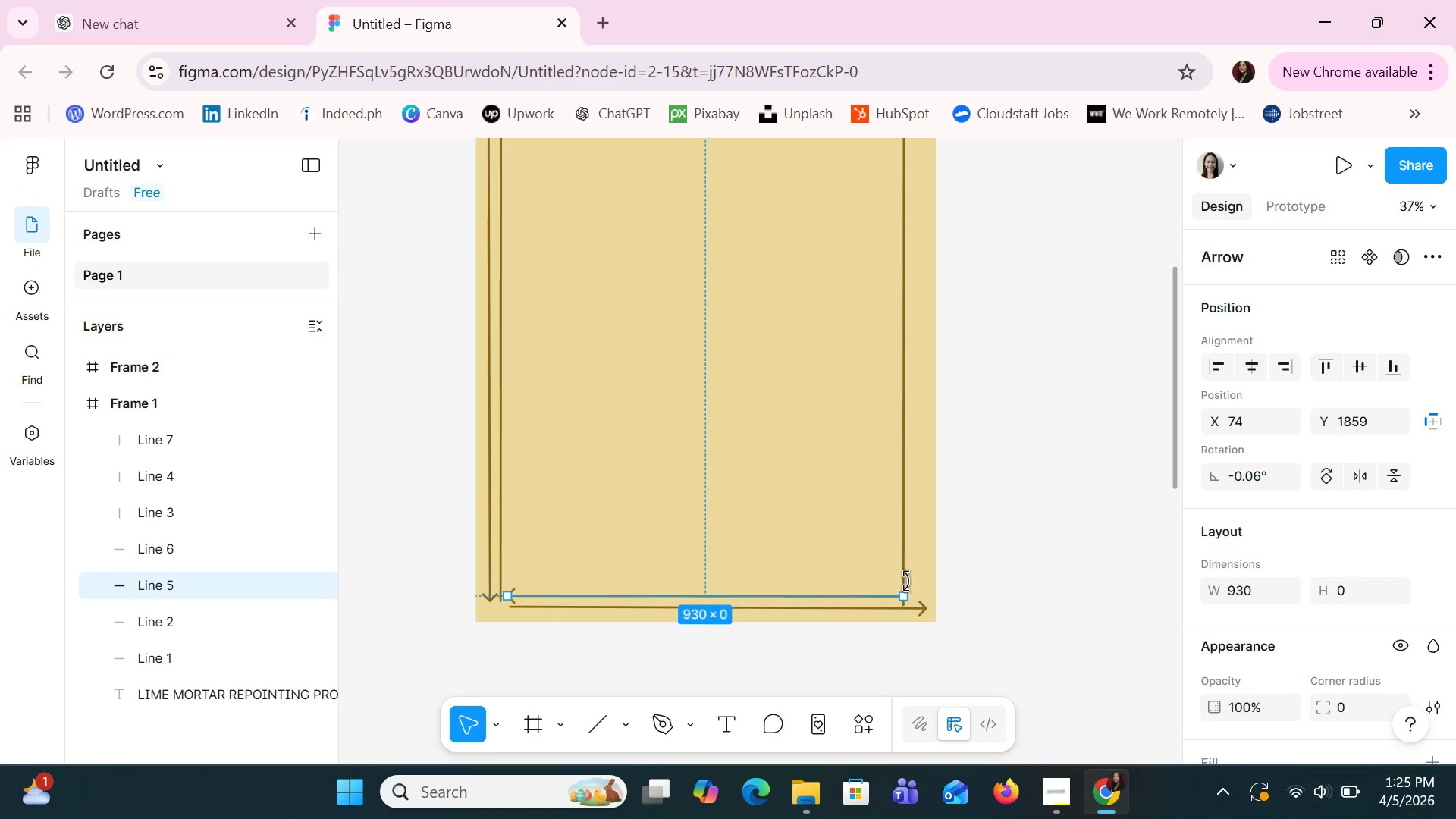 
left_click([904, 576])
 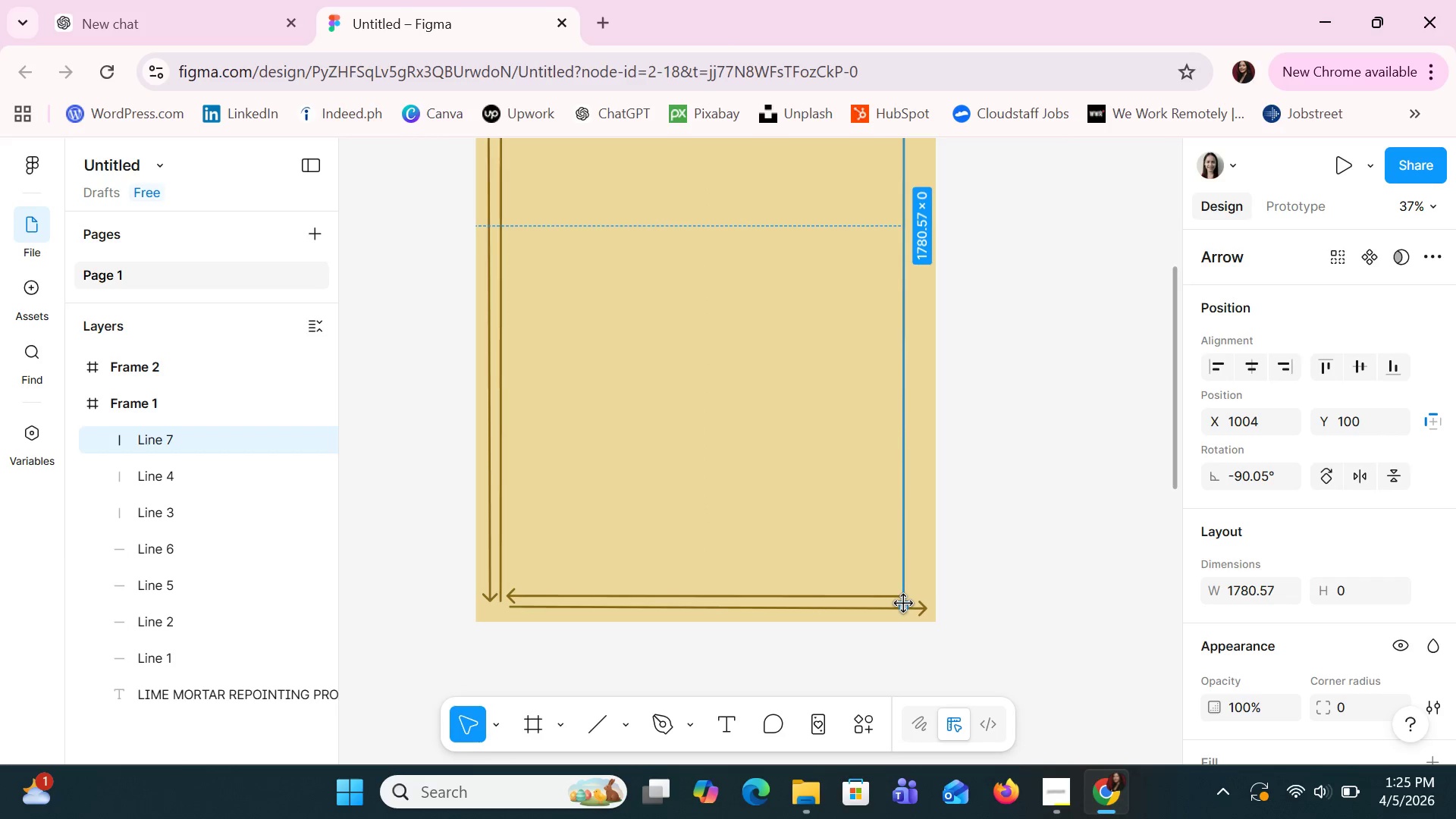 
left_click([909, 607])
 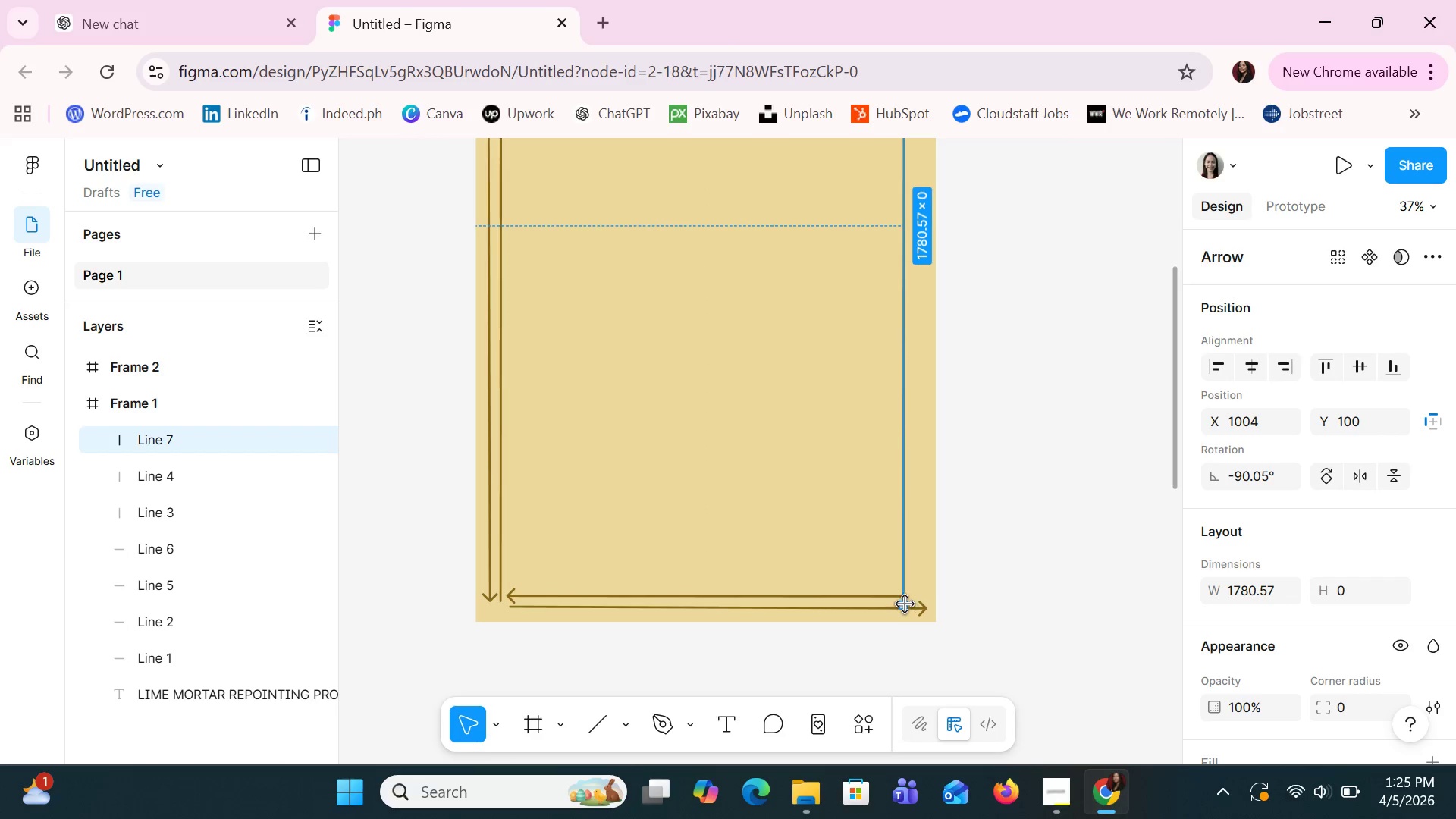 
left_click([905, 604])
 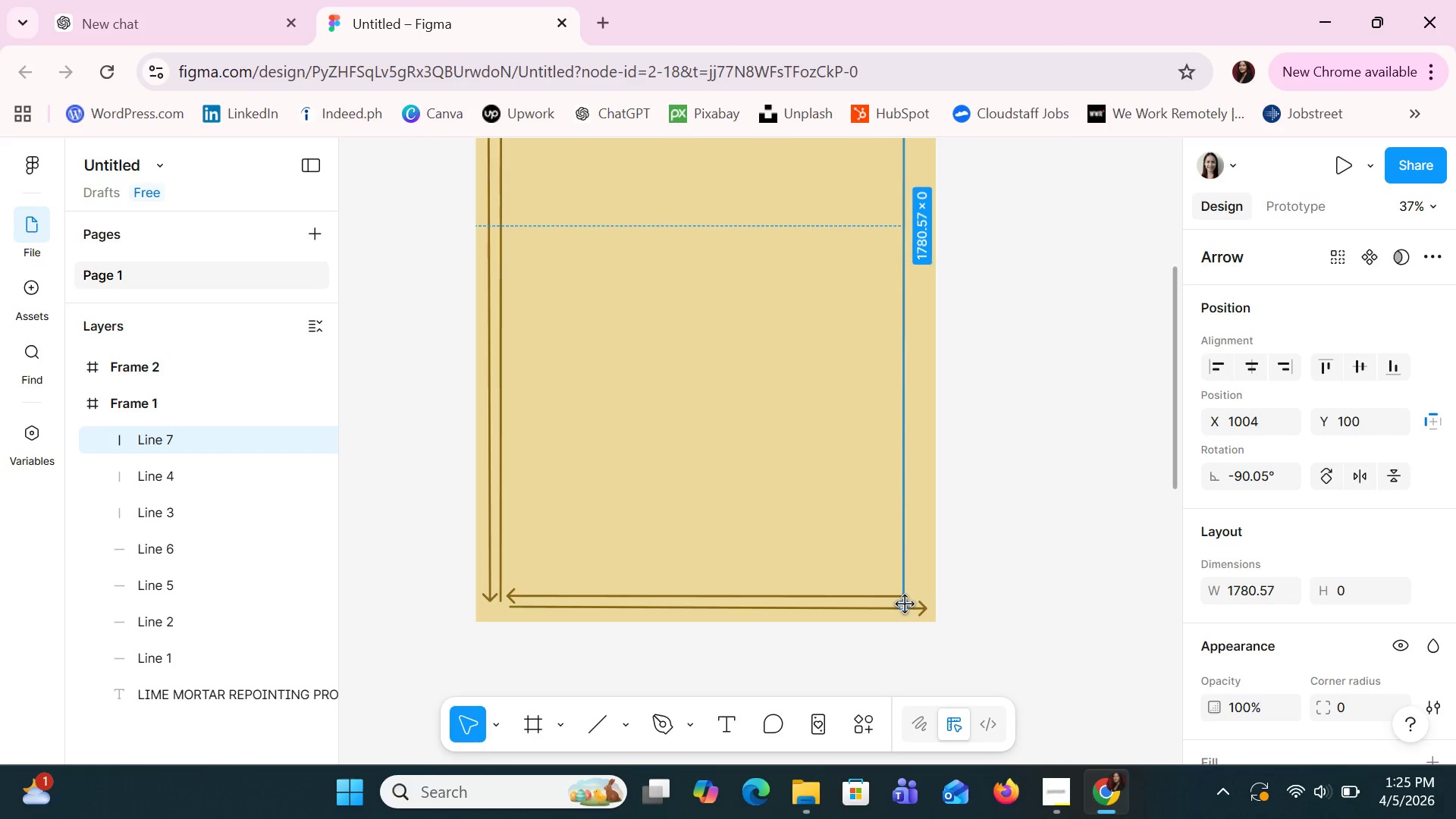 
left_click_drag(start_coordinate=[905, 604], to_coordinate=[905, 573])
 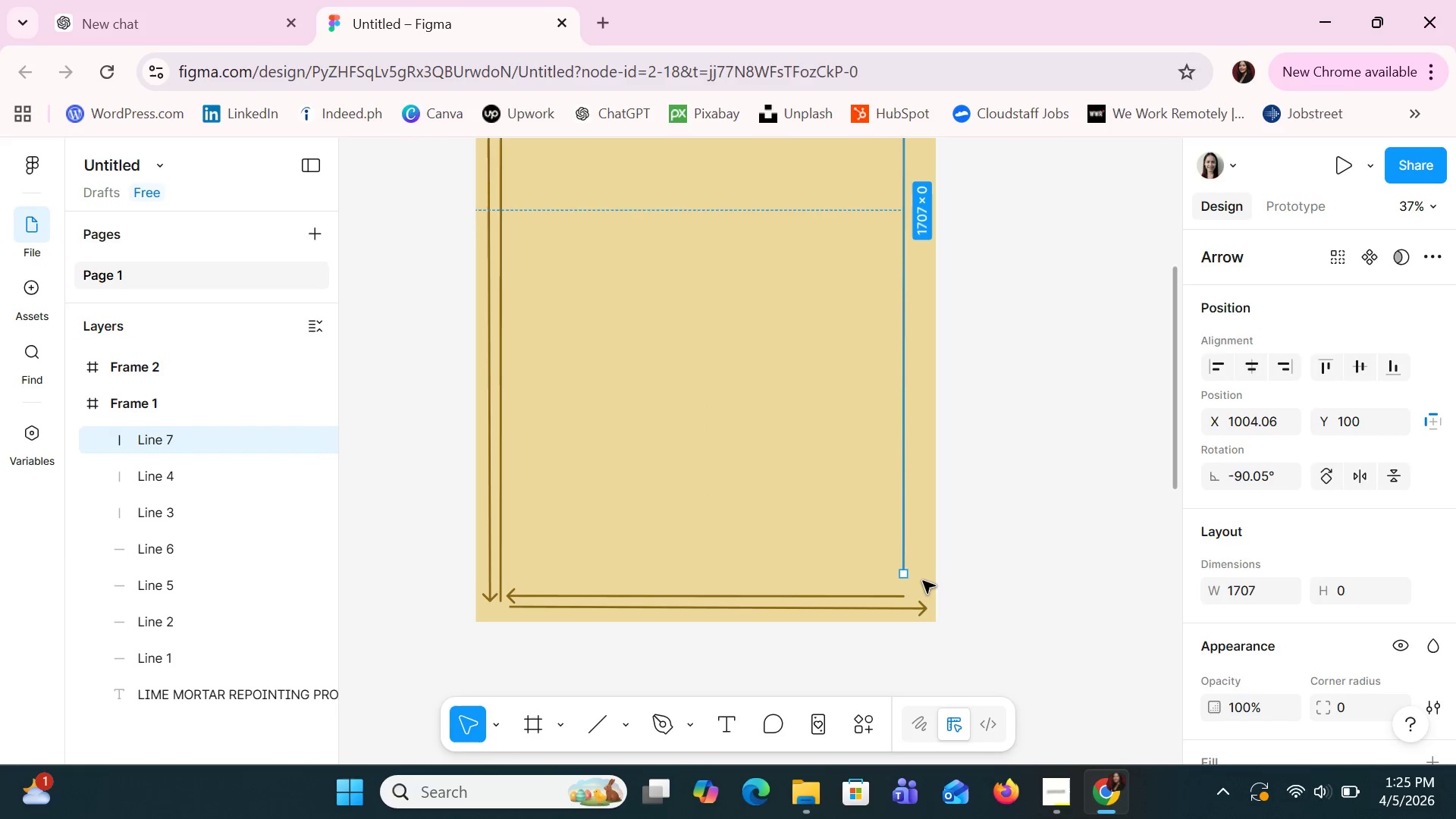 
left_click([923, 581])
 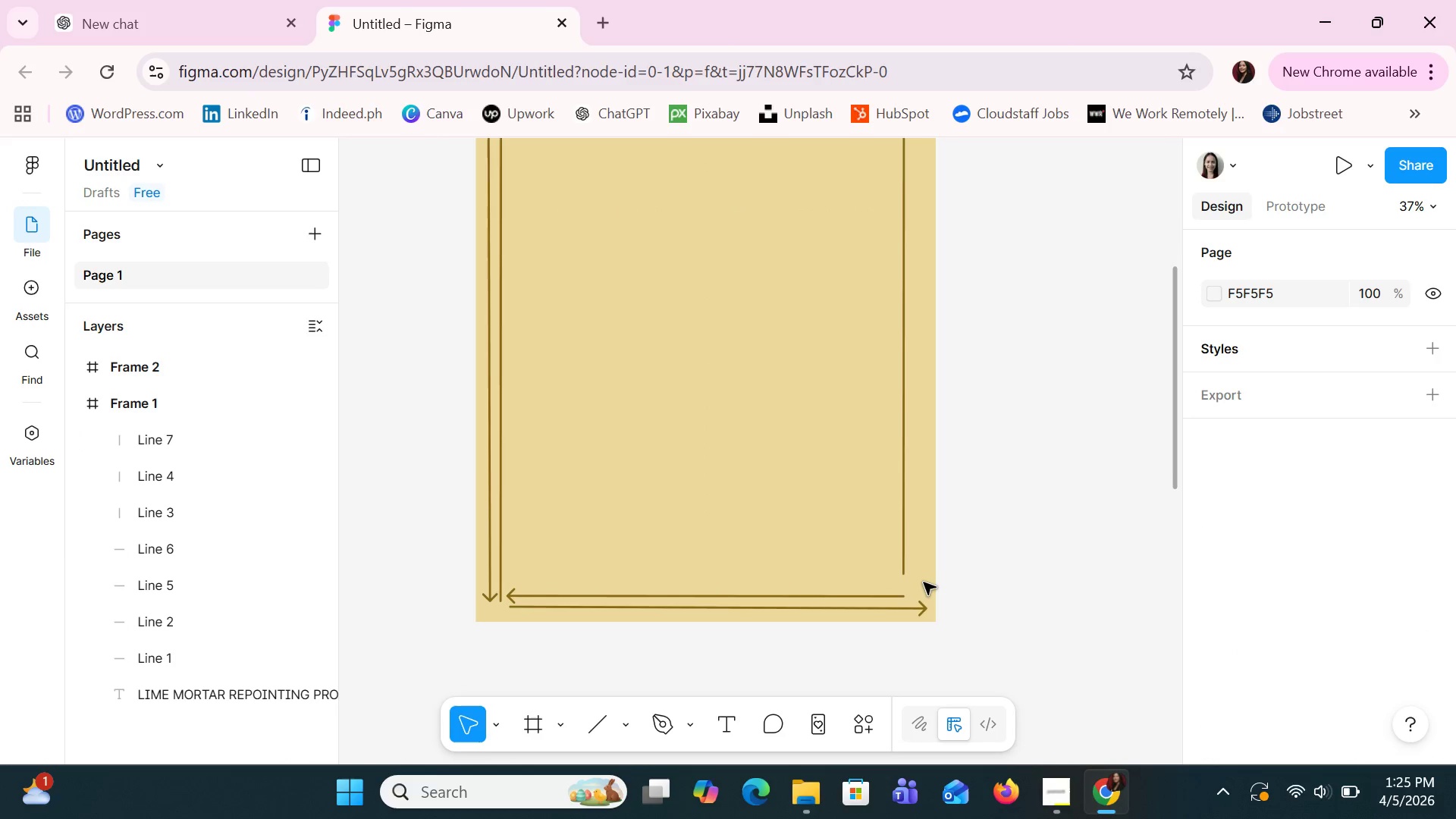 
scroll: coordinate [920, 577], scroll_direction: up, amount: 9.0
 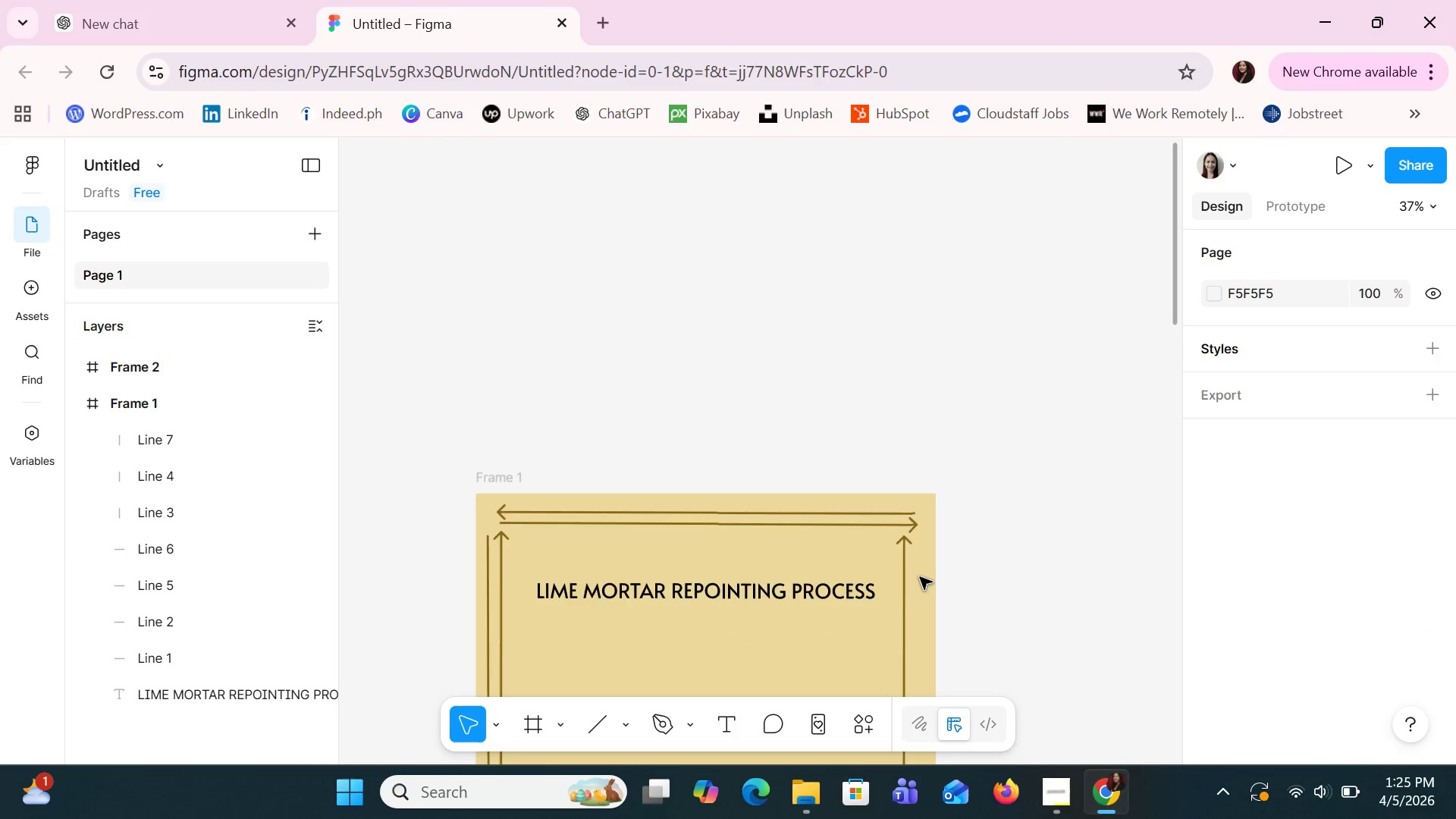 
scroll: coordinate [920, 577], scroll_direction: down, amount: 10.0
 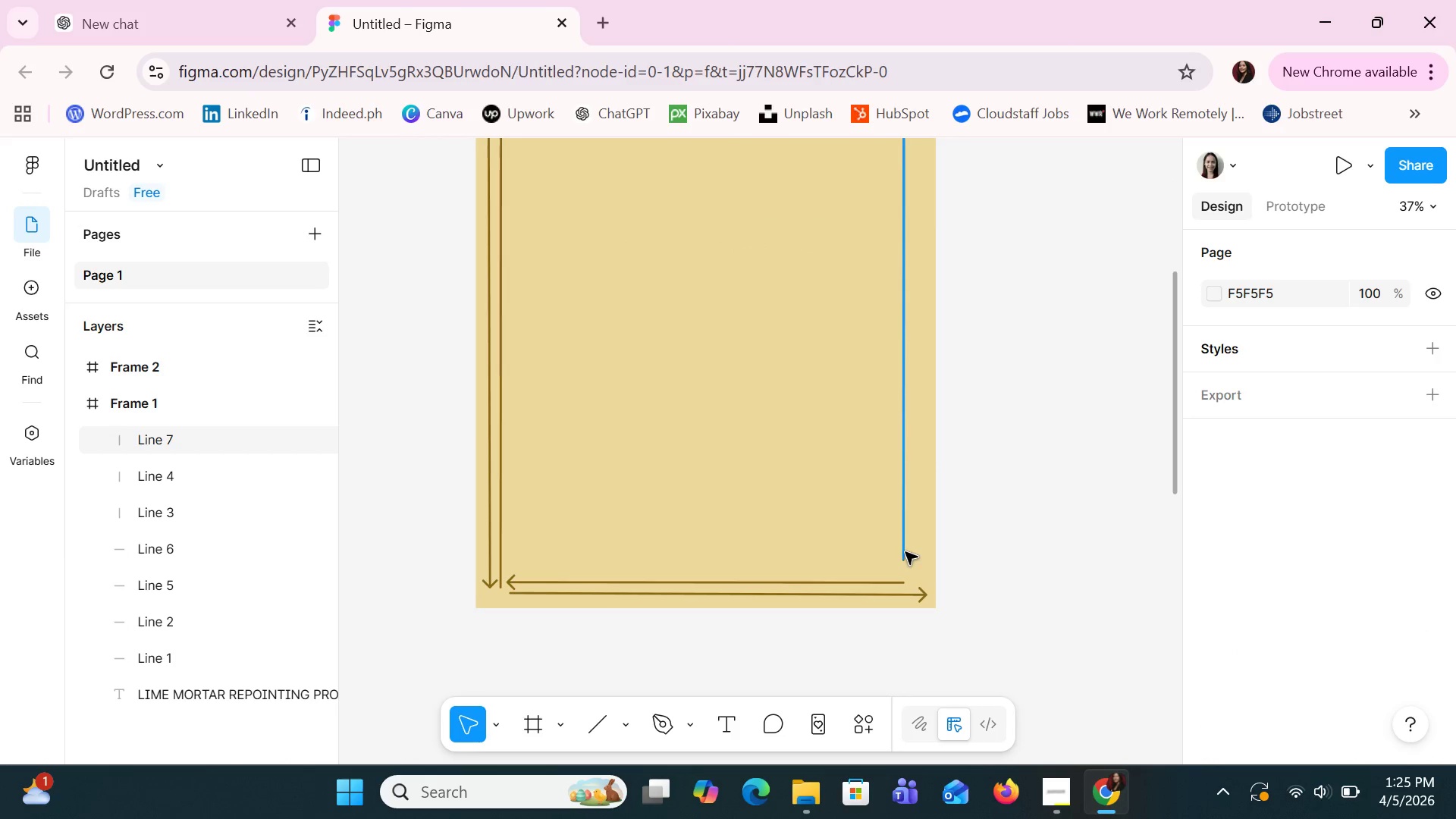 
left_click([900, 546])
 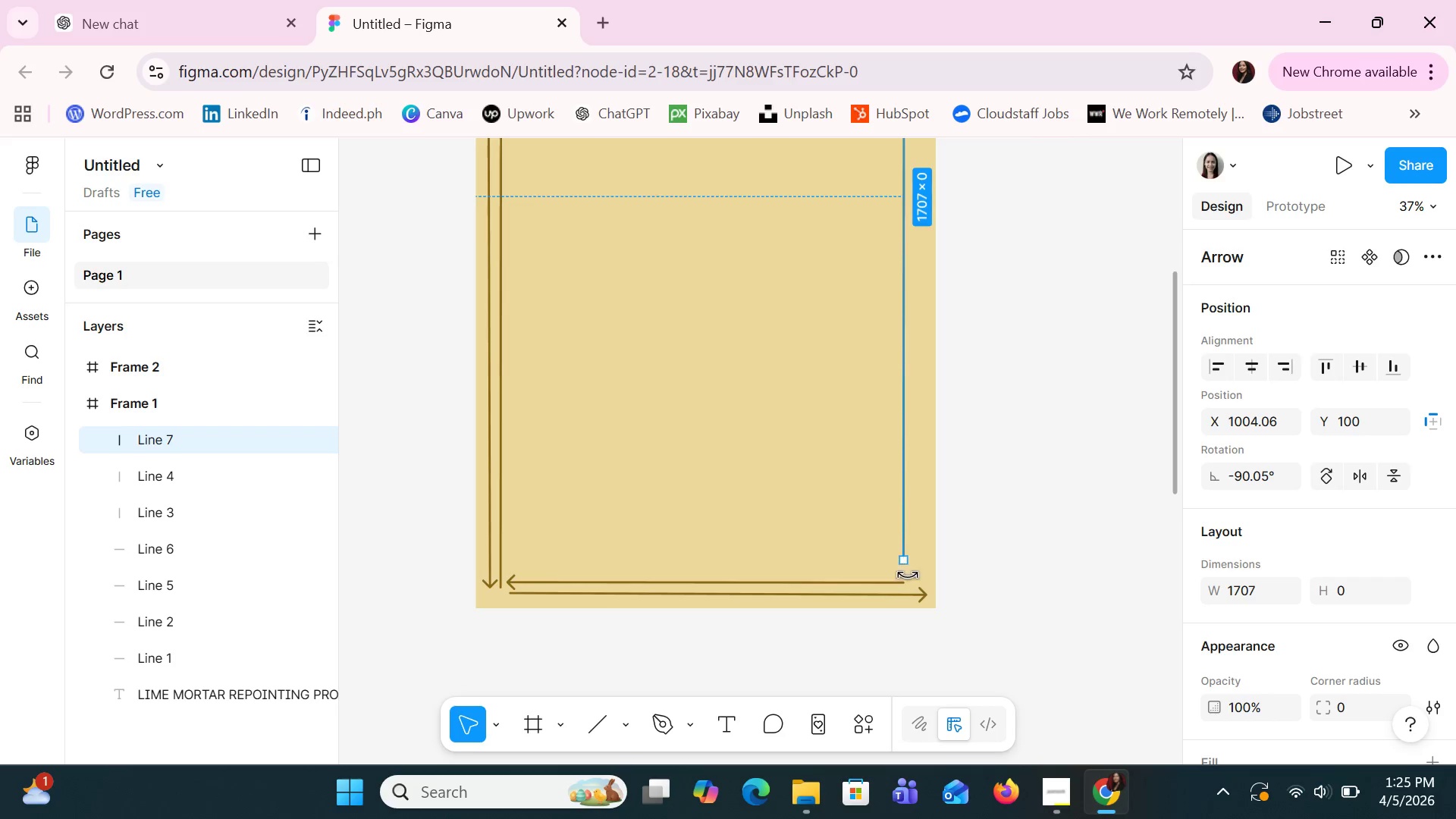 
left_click([908, 594])
 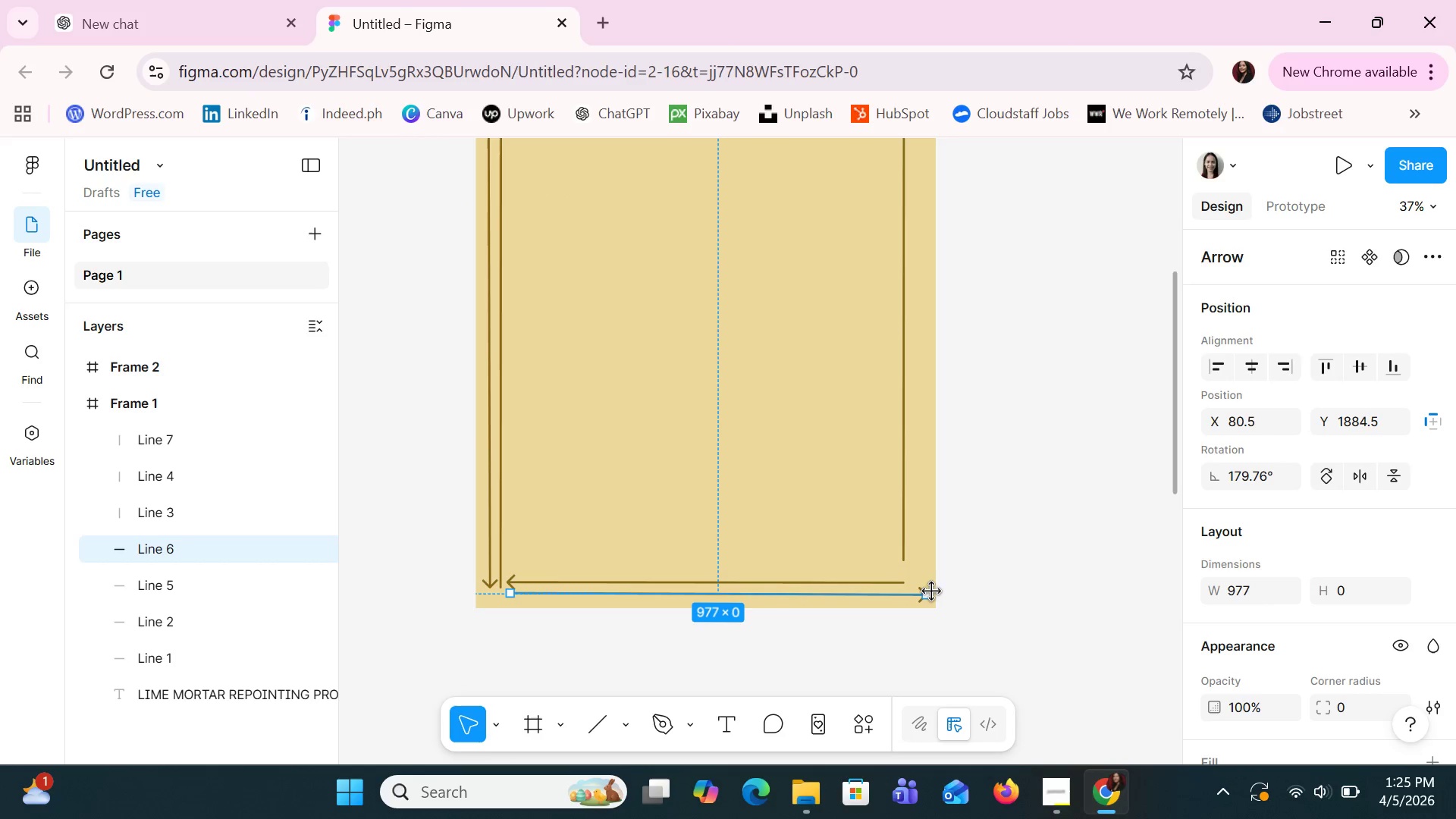 
left_click_drag(start_coordinate=[928, 592], to_coordinate=[908, 595])
 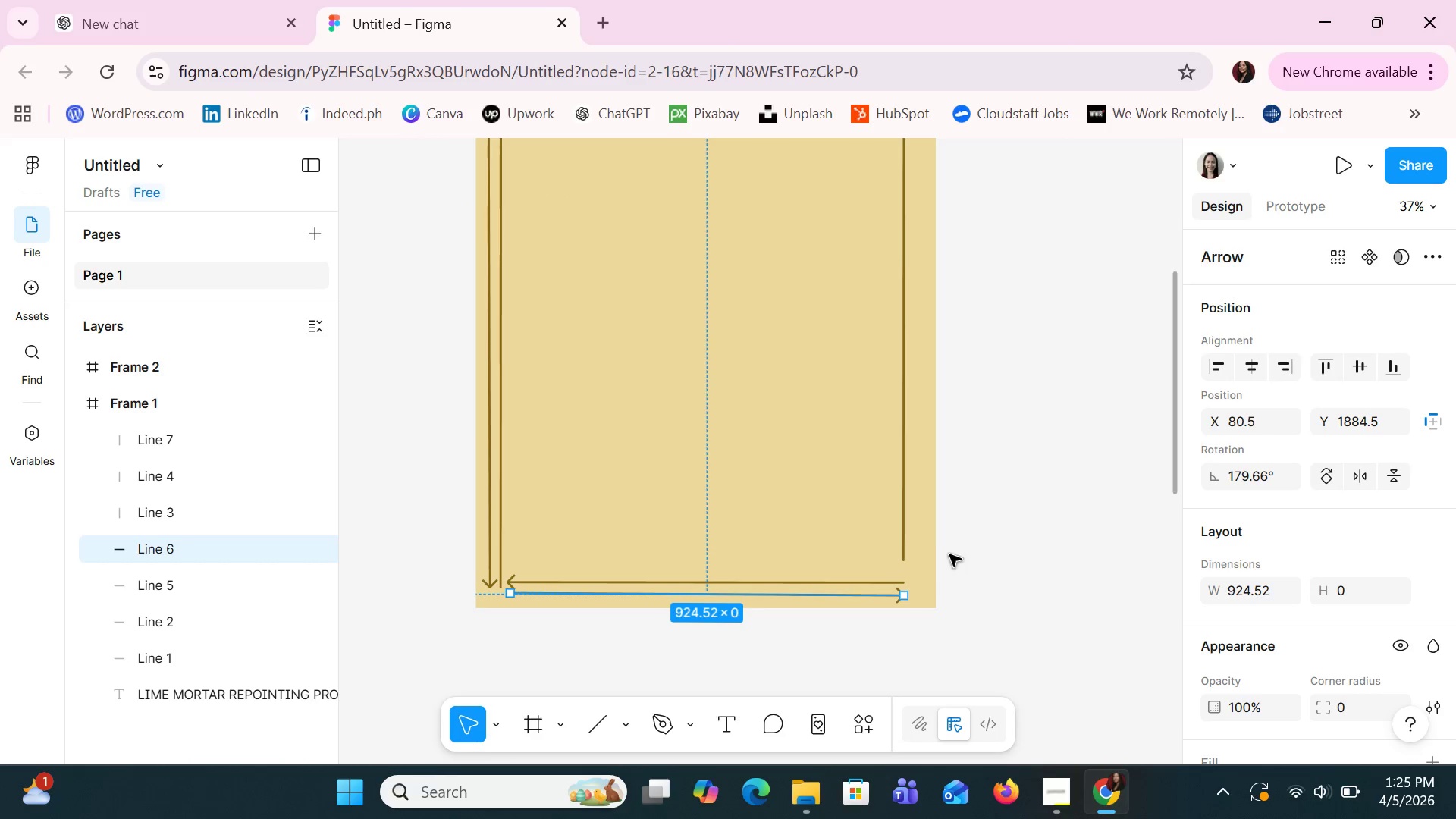 
left_click([949, 554])
 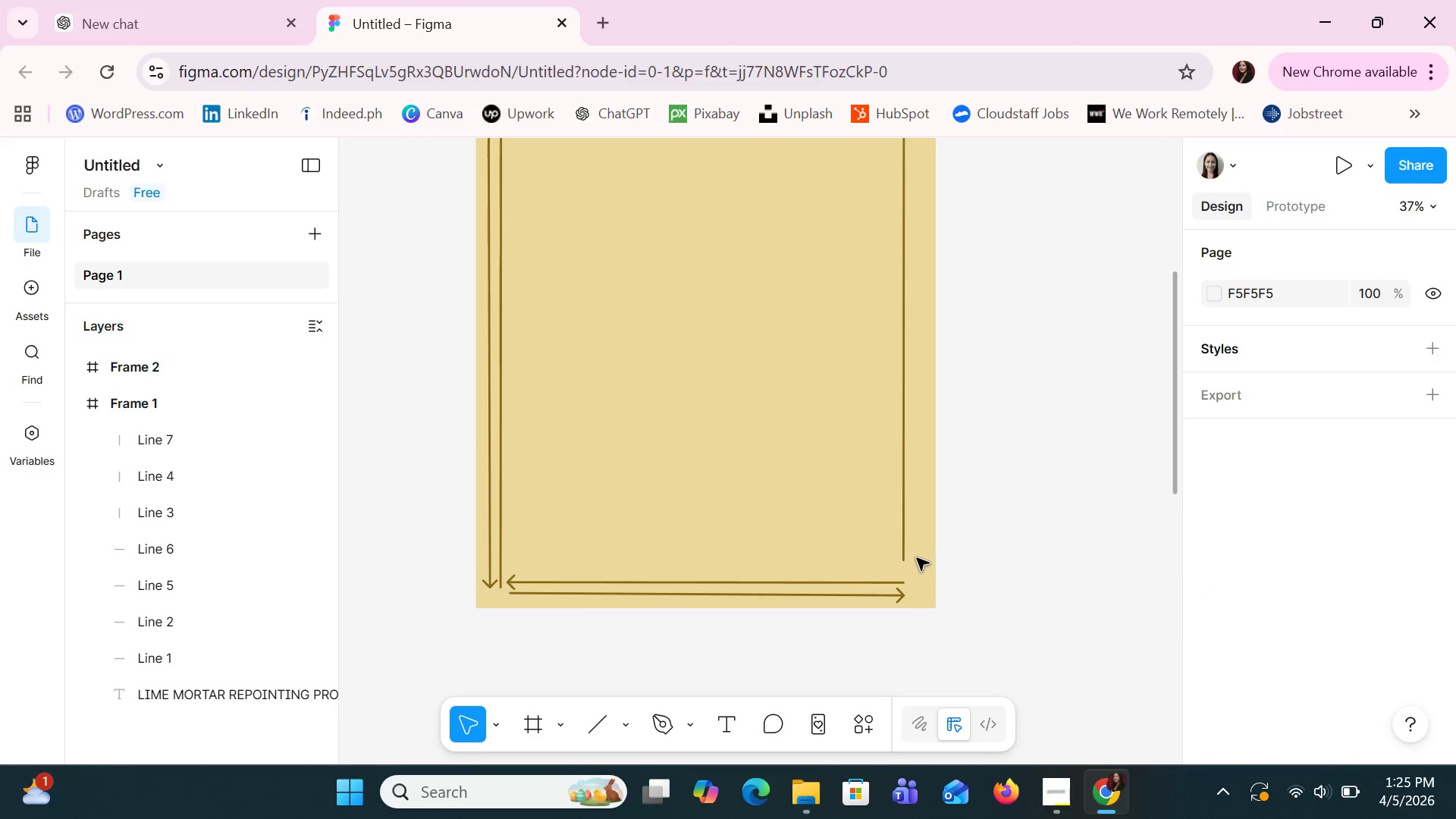 
left_click([905, 548])
 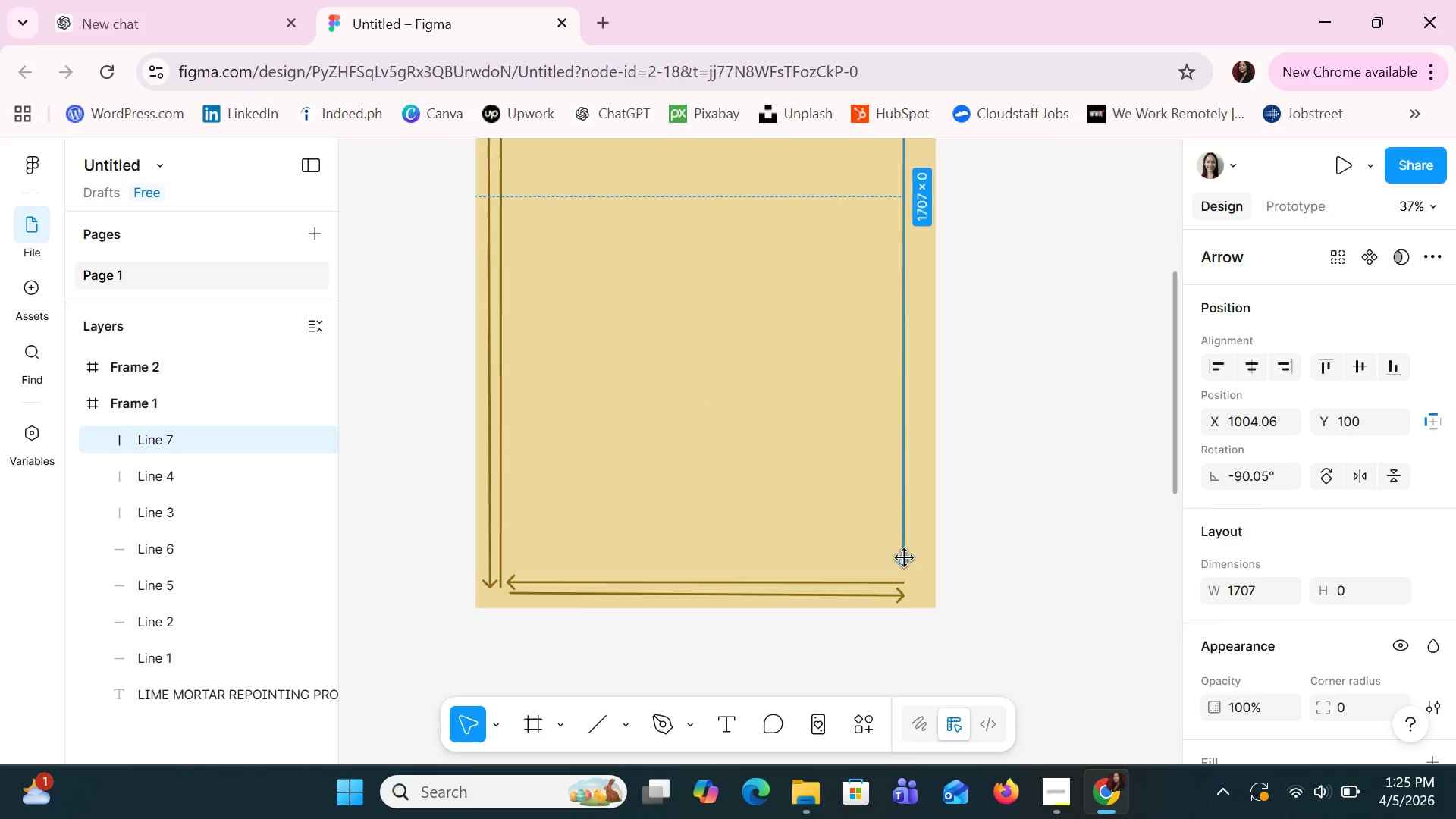 
left_click_drag(start_coordinate=[905, 558], to_coordinate=[905, 564])
 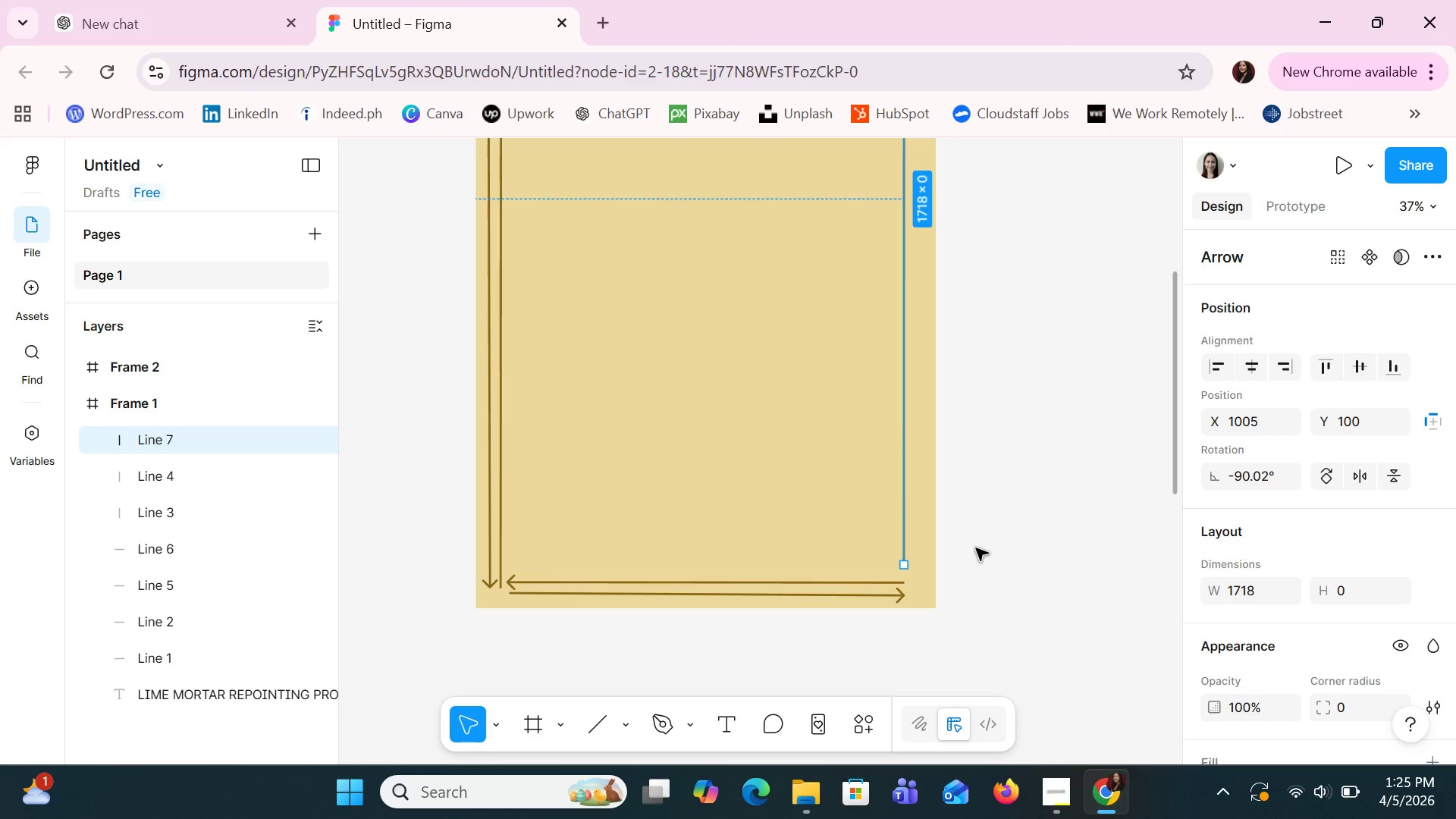 
left_click([976, 548])
 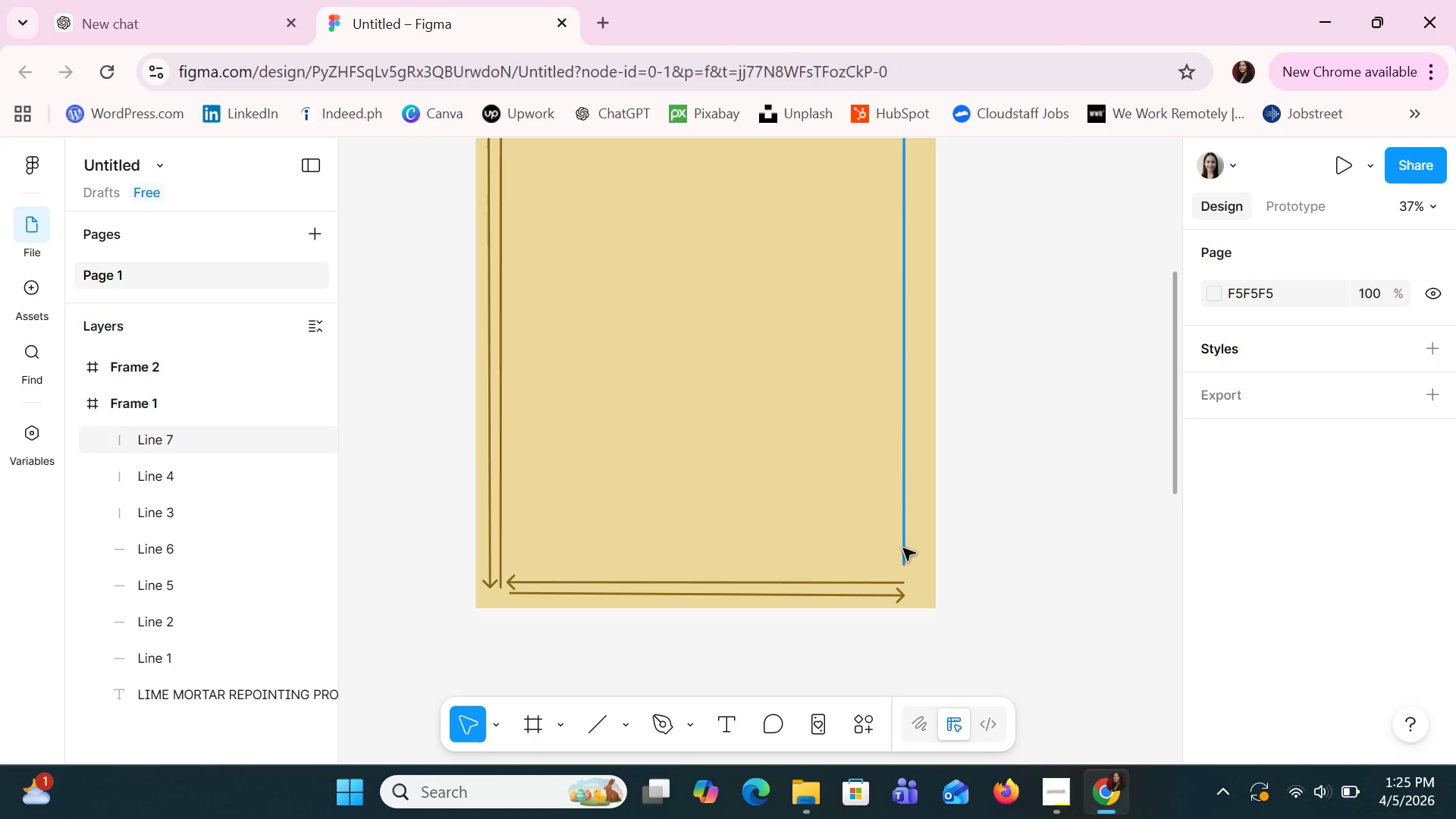 
left_click([902, 548])
 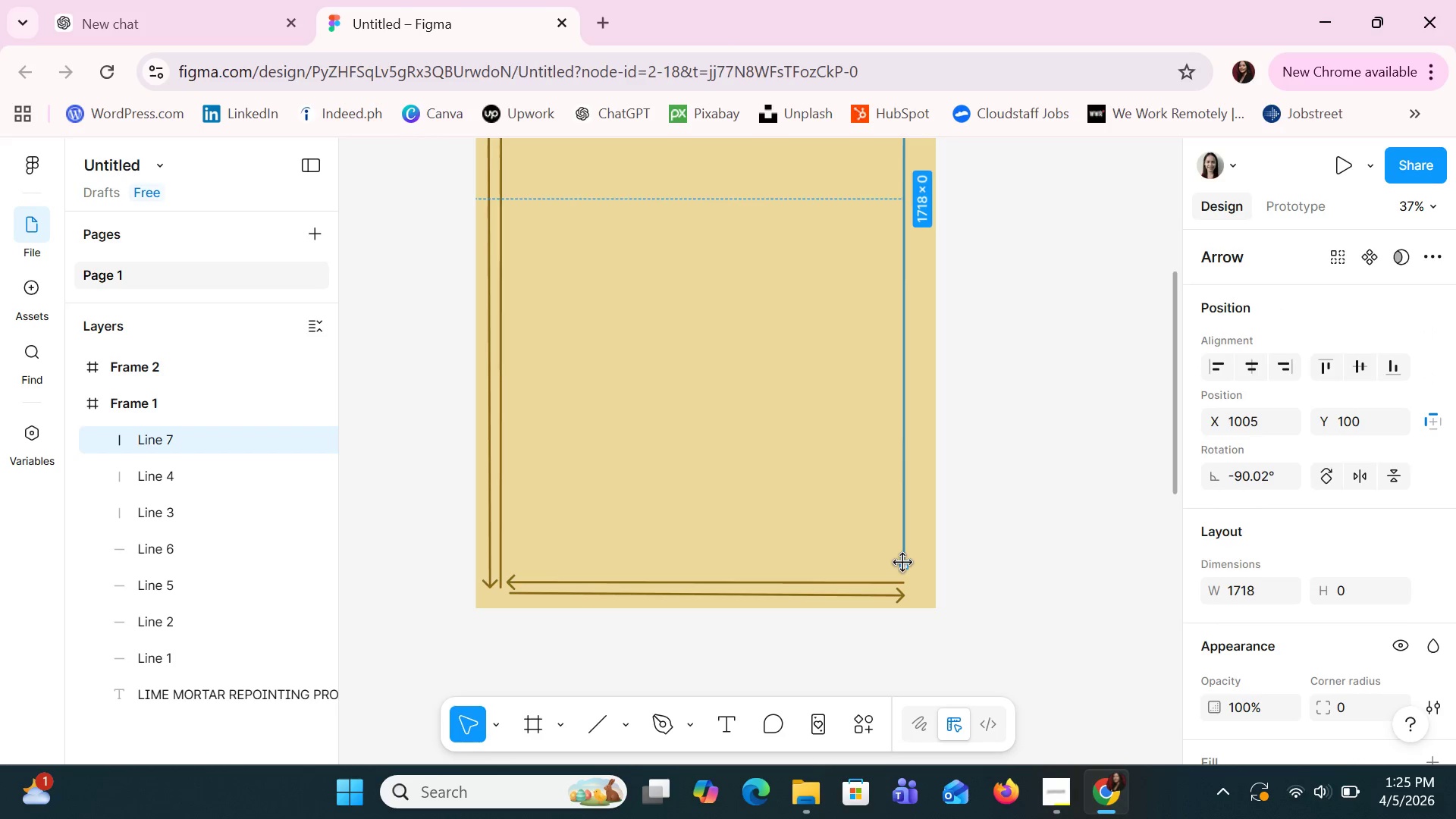 
left_click_drag(start_coordinate=[903, 563], to_coordinate=[908, 573])
 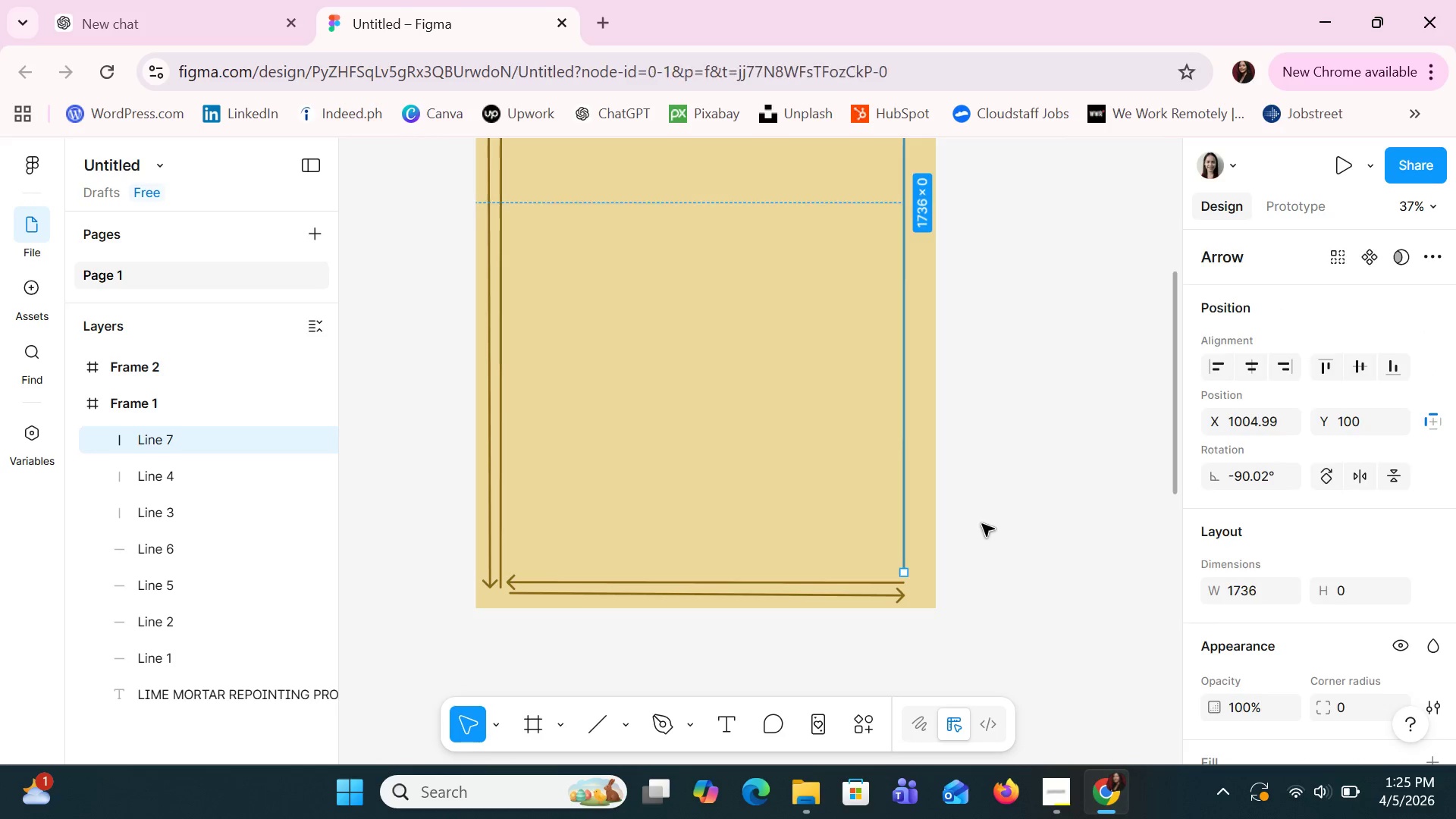 
left_click([982, 524])
 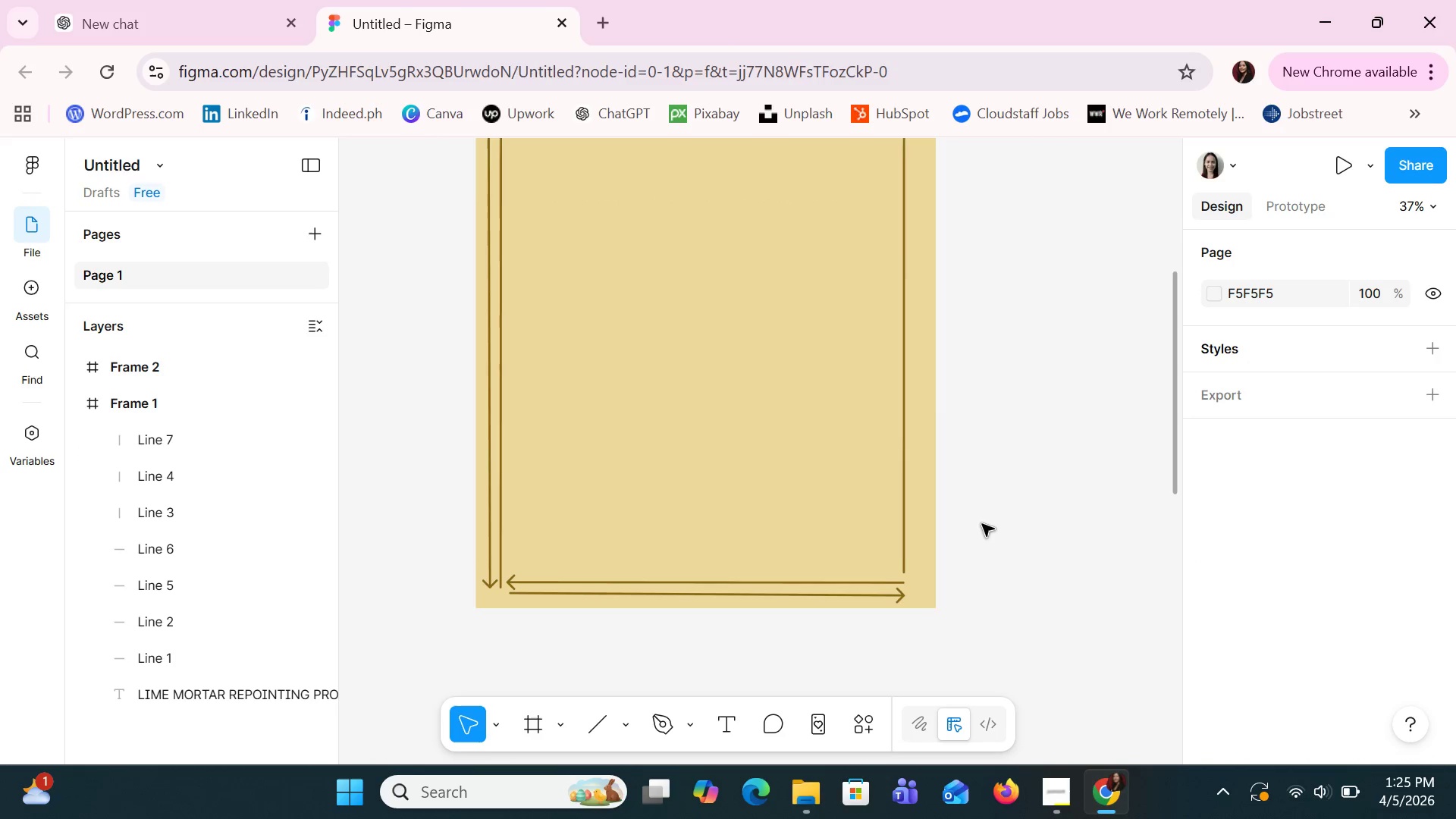 
scroll: coordinate [982, 524], scroll_direction: up, amount: 9.0
 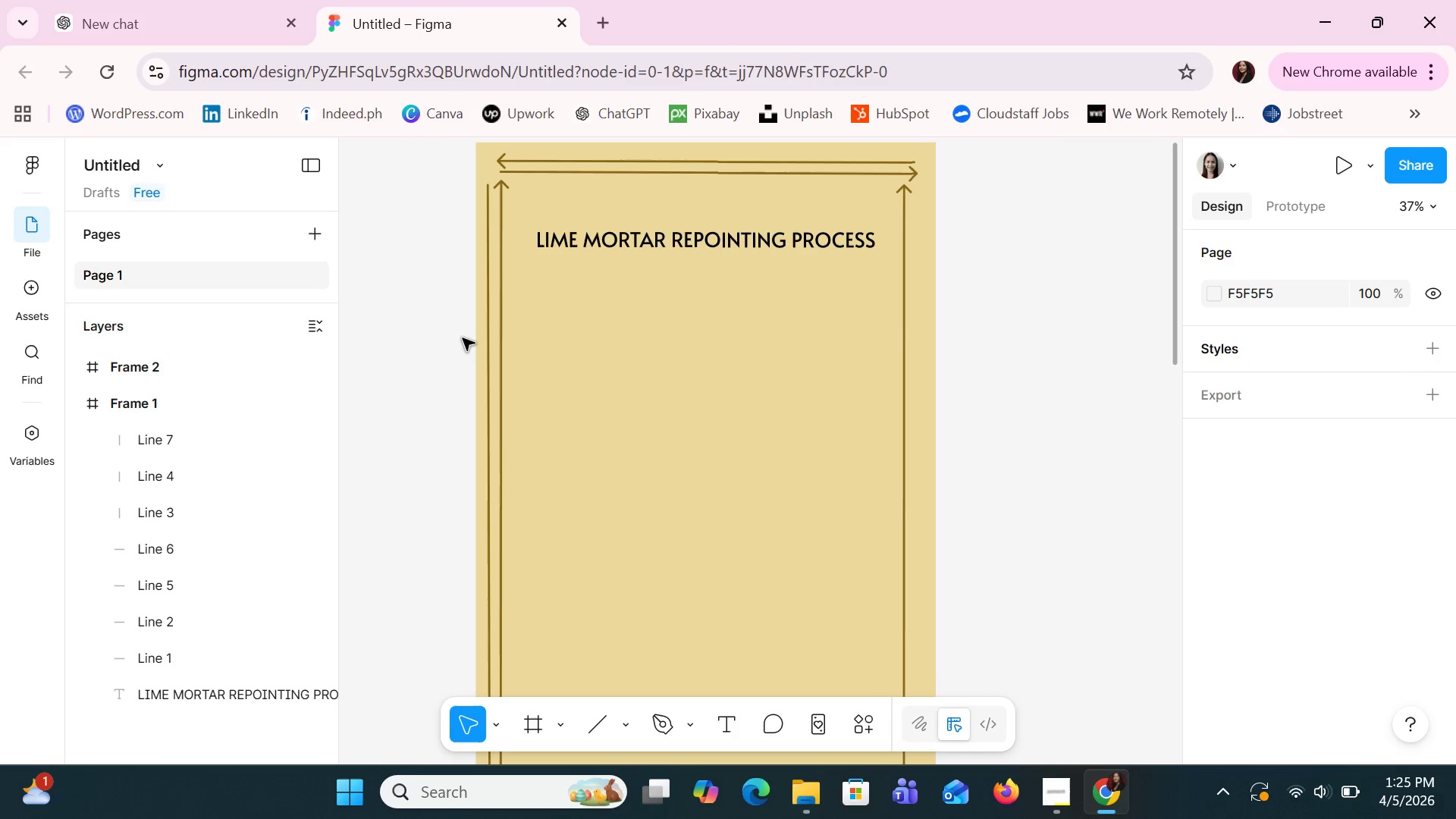 
left_click([487, 358])
 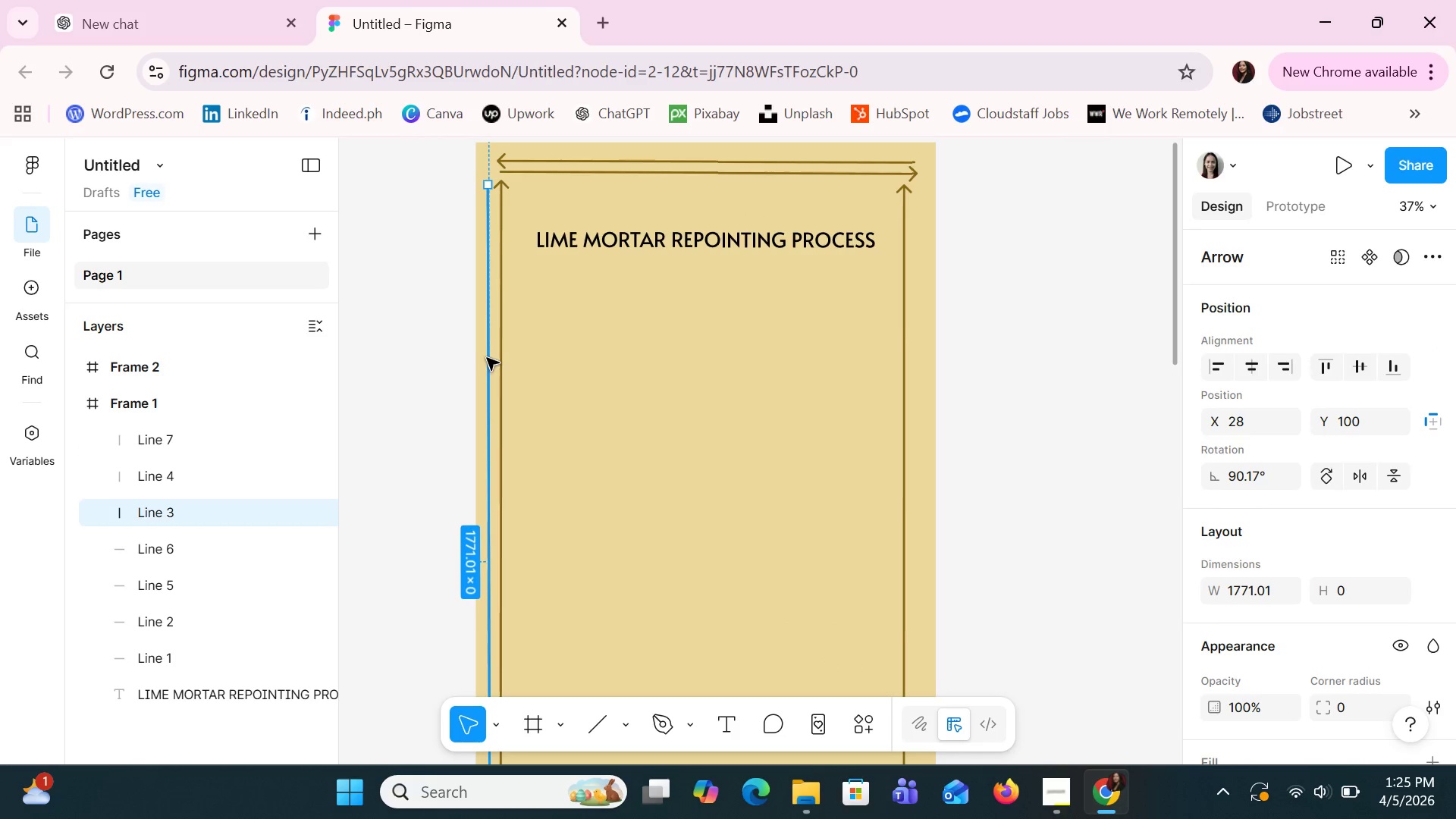 
key(Control+C)
 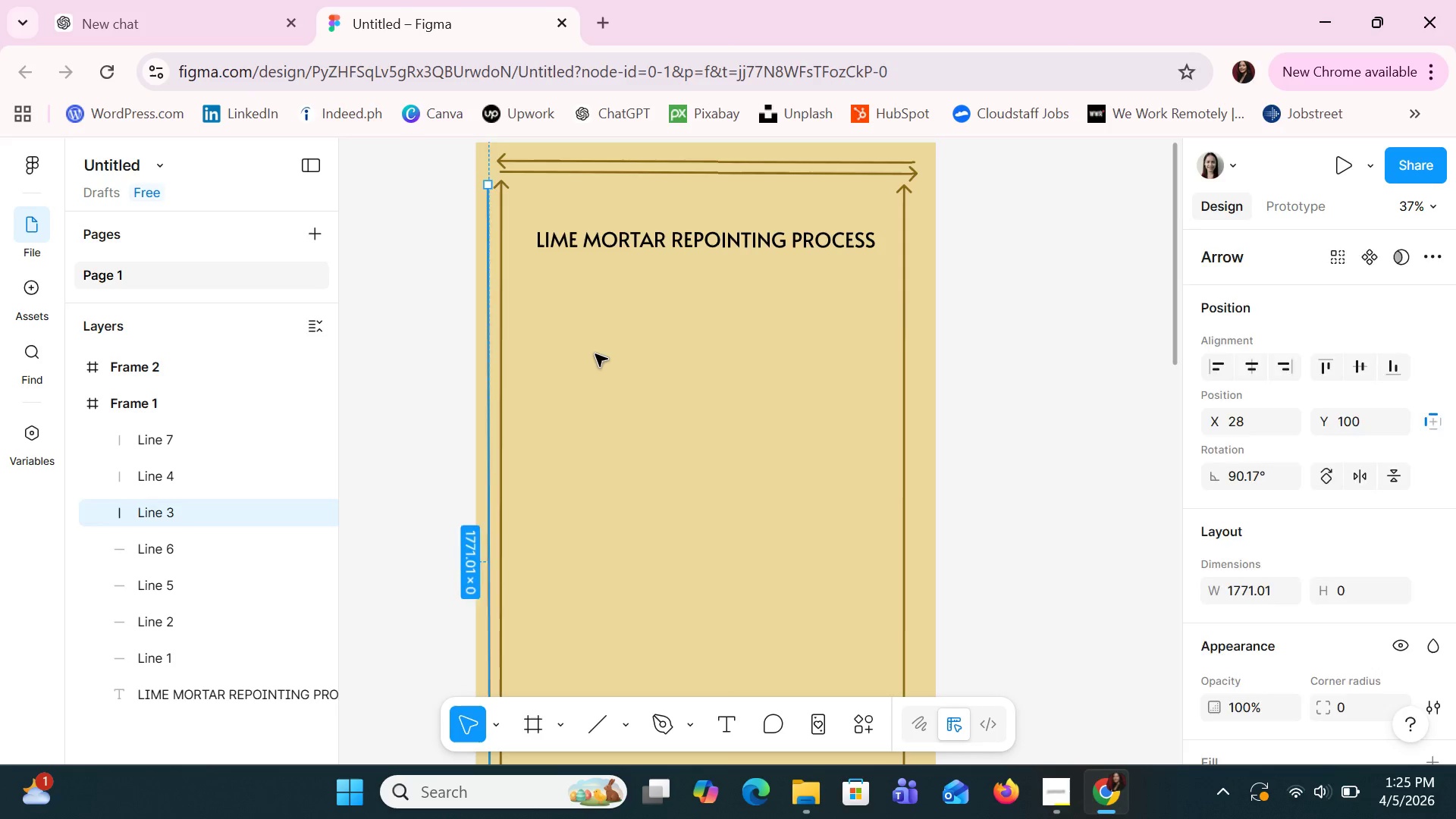 
key(Control+V)
 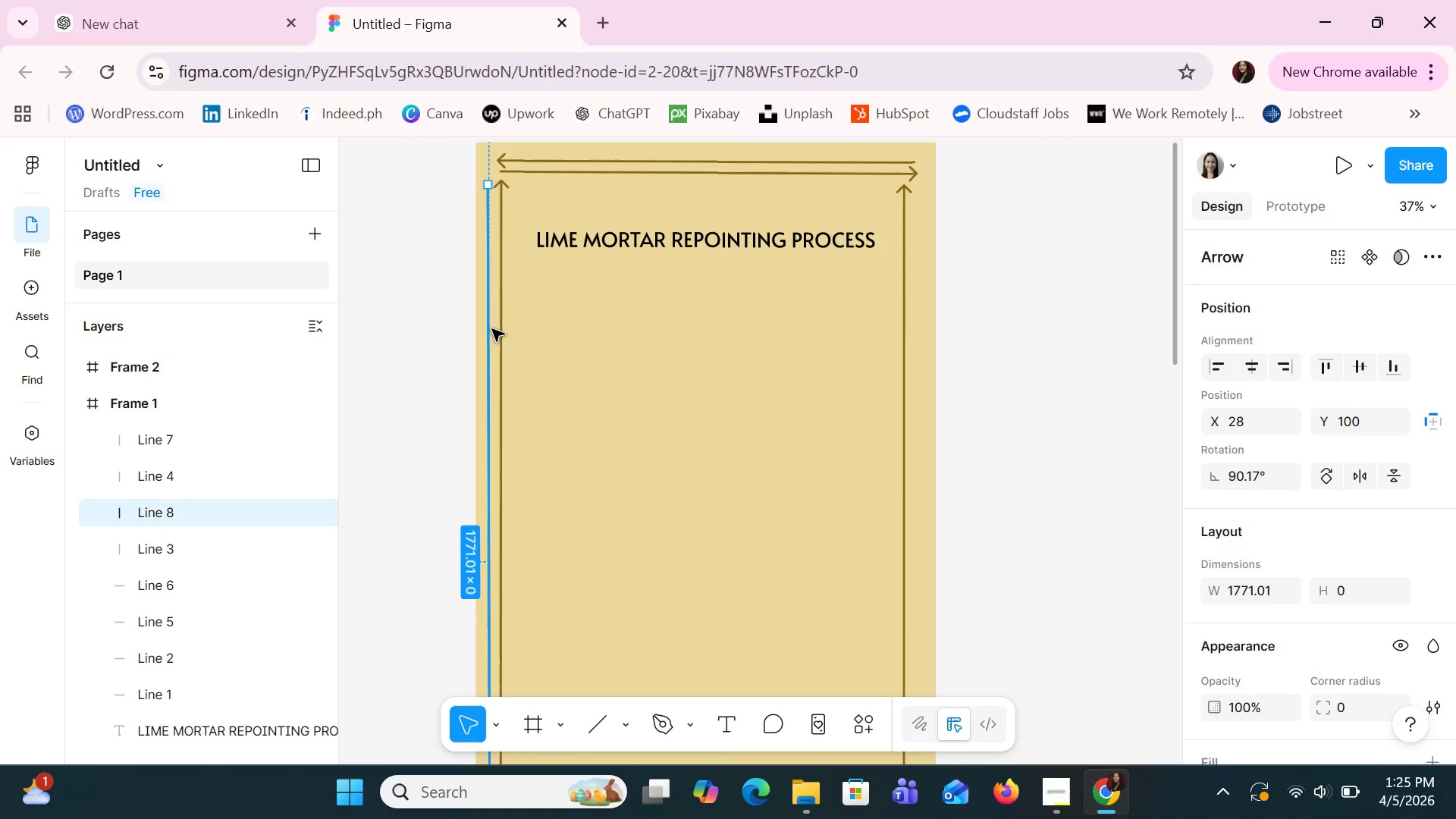 
left_click_drag(start_coordinate=[489, 328], to_coordinate=[918, 325])
 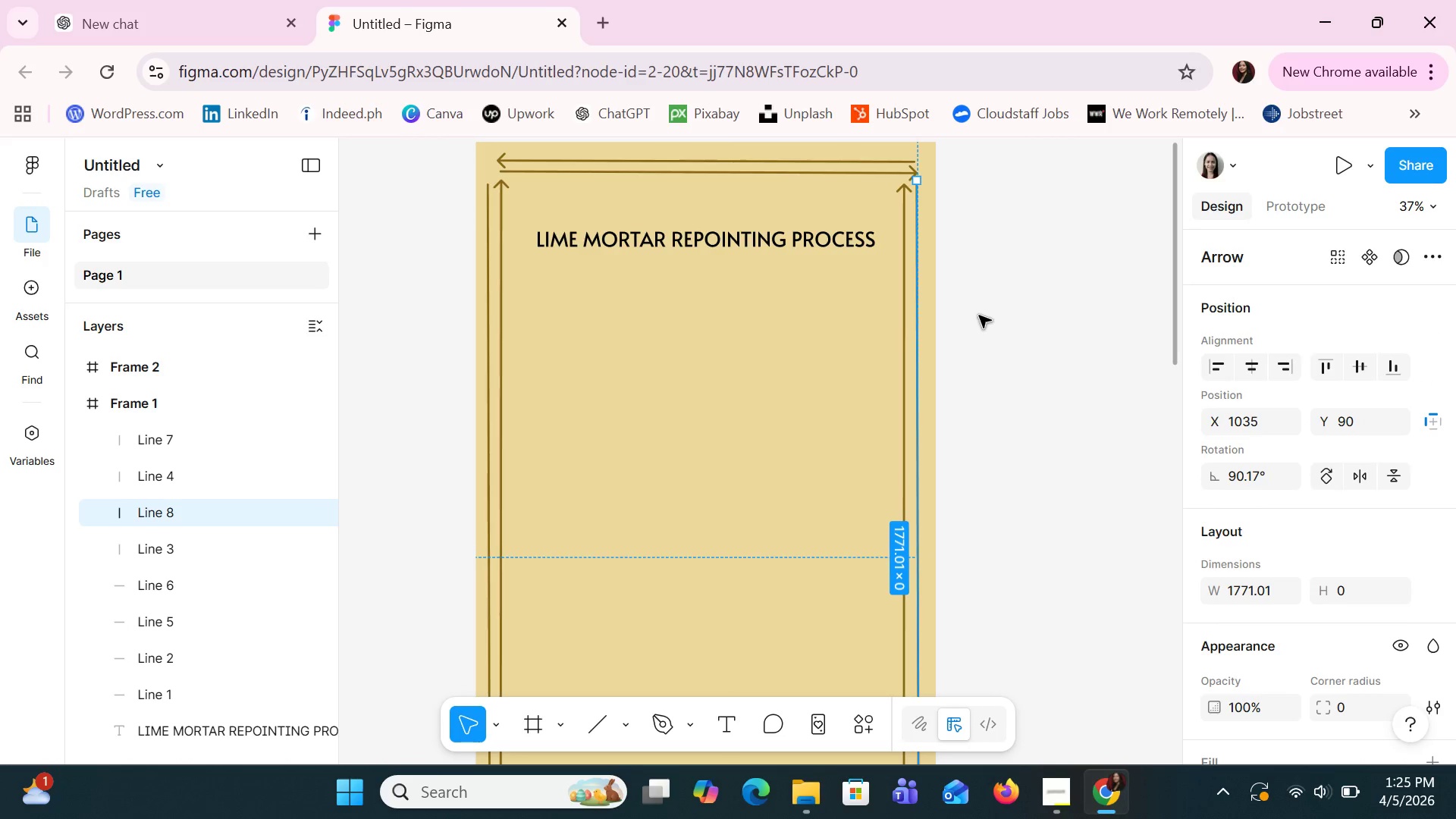 
key(ArrowDown)
 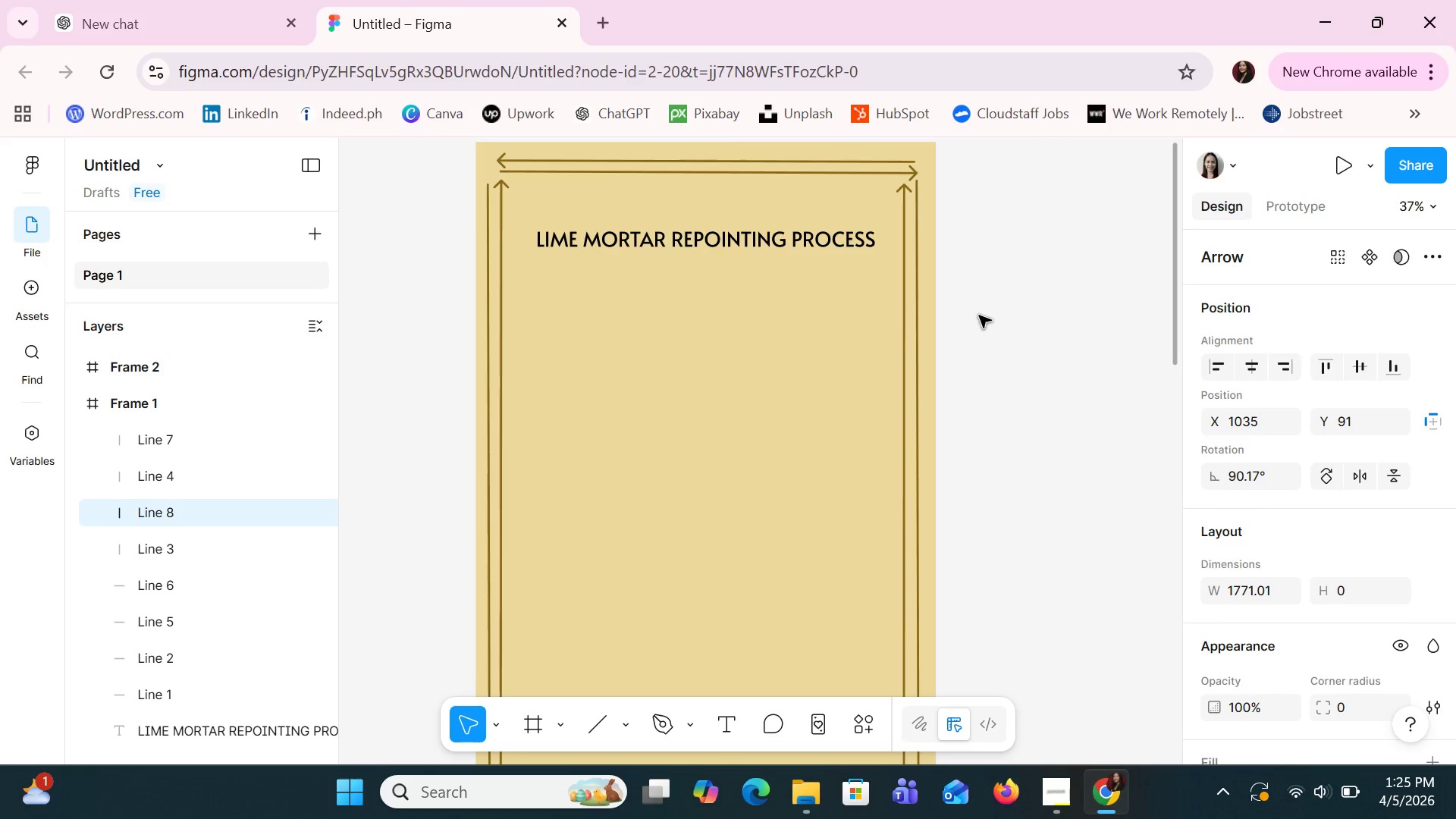 
key(ArrowDown)
 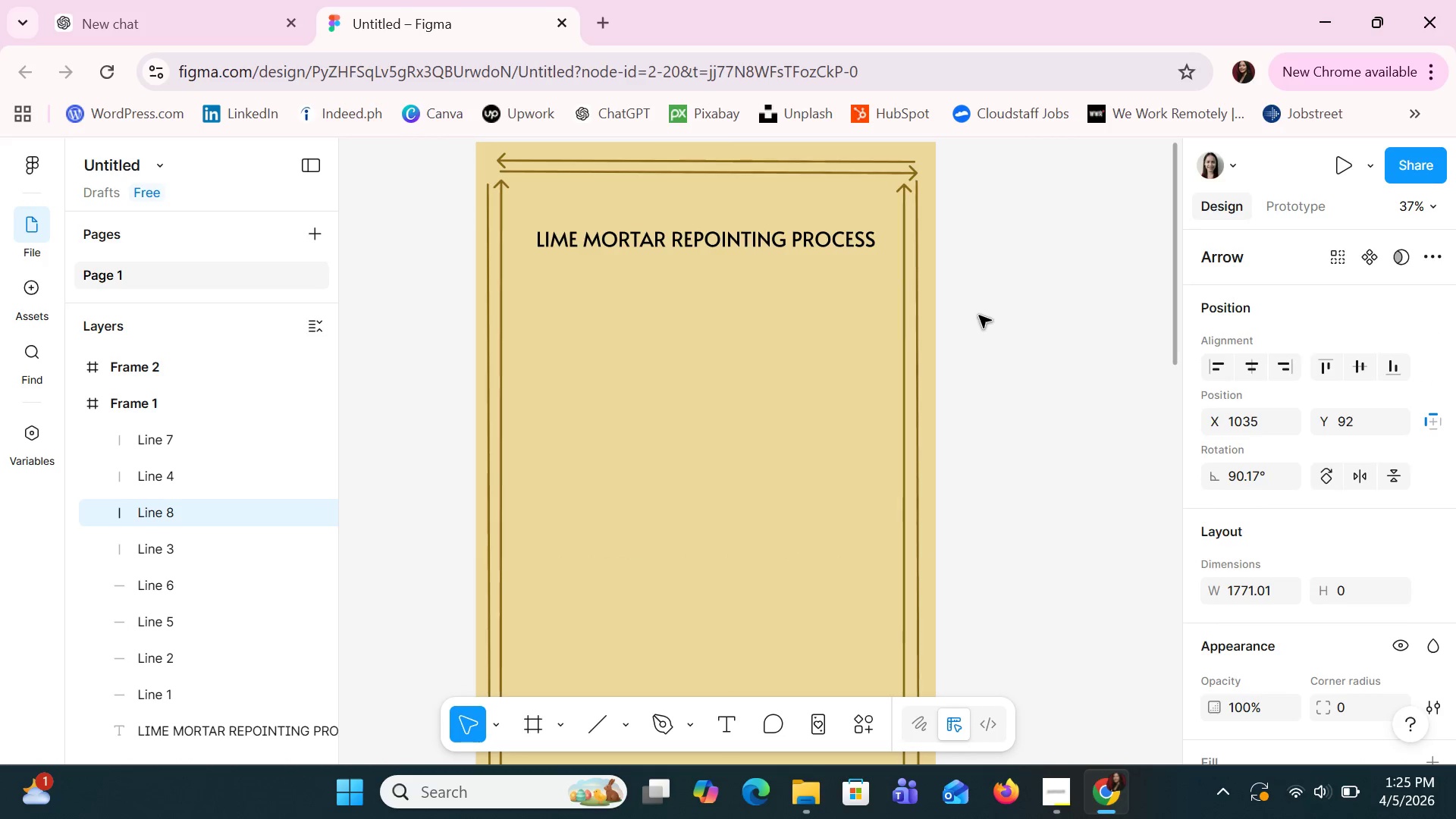 
key(ArrowDown)
 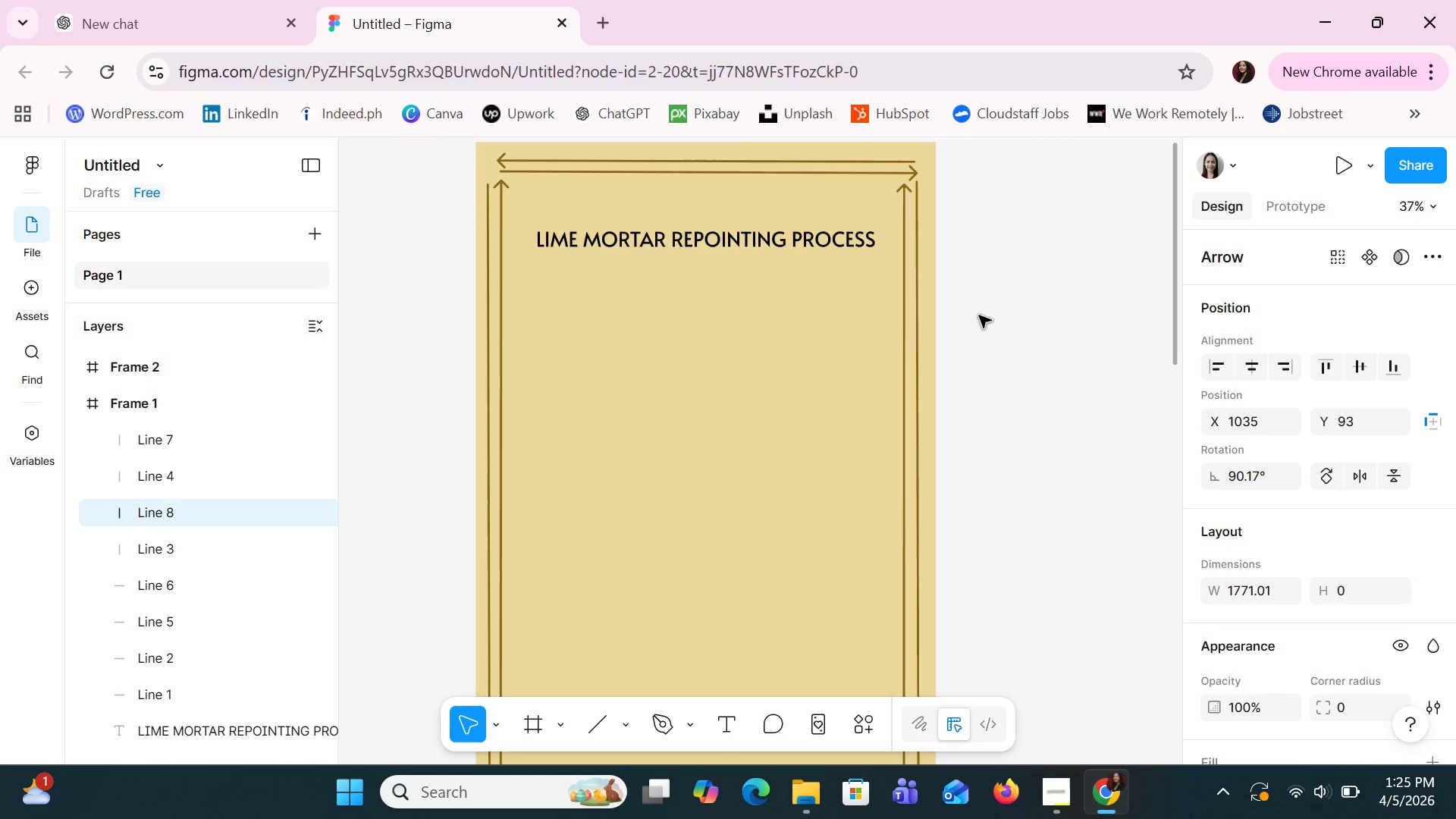 
key(ArrowDown)
 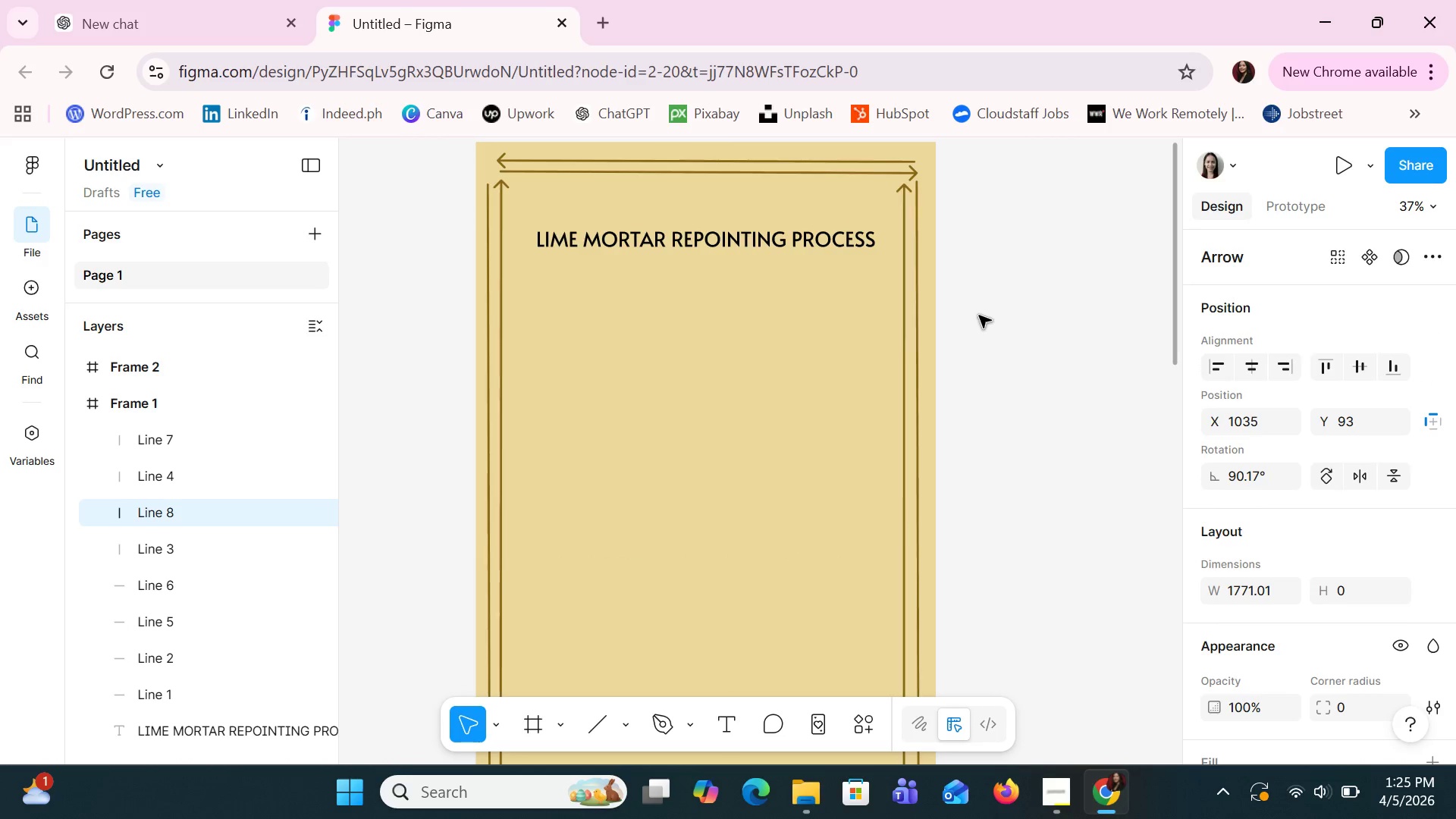 
key(ArrowDown)
 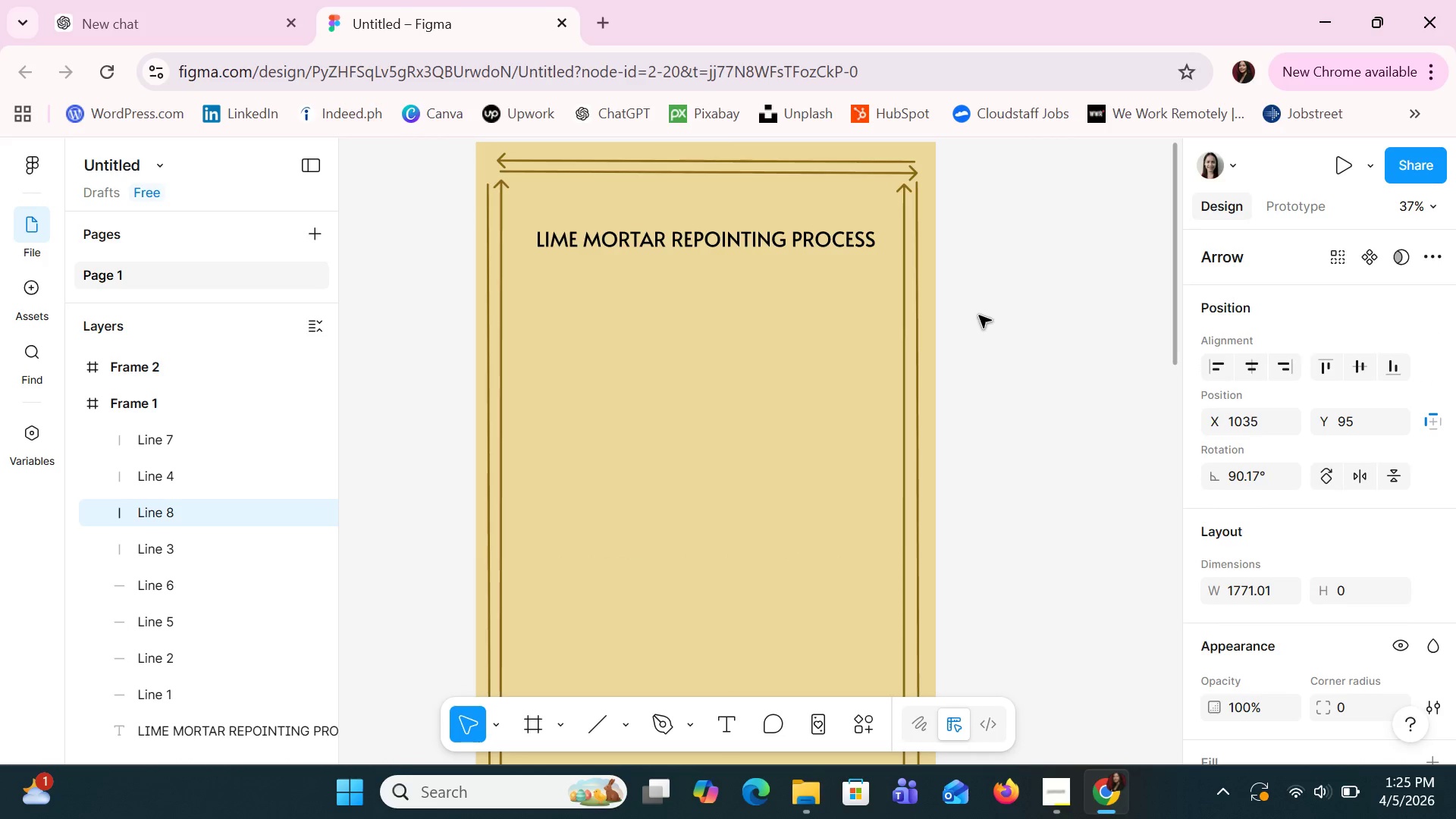 
key(ArrowDown)
 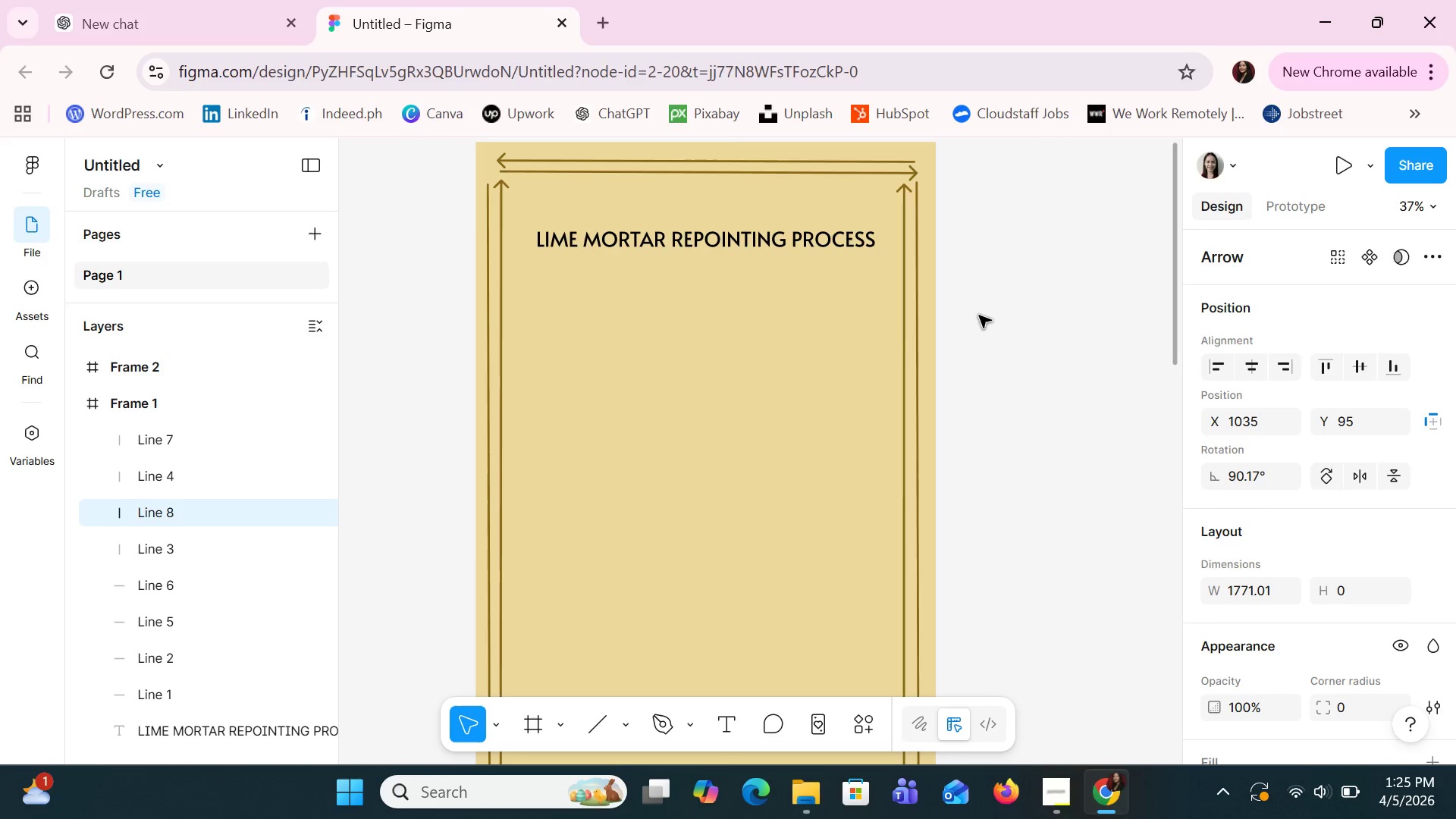 
key(ArrowDown)
 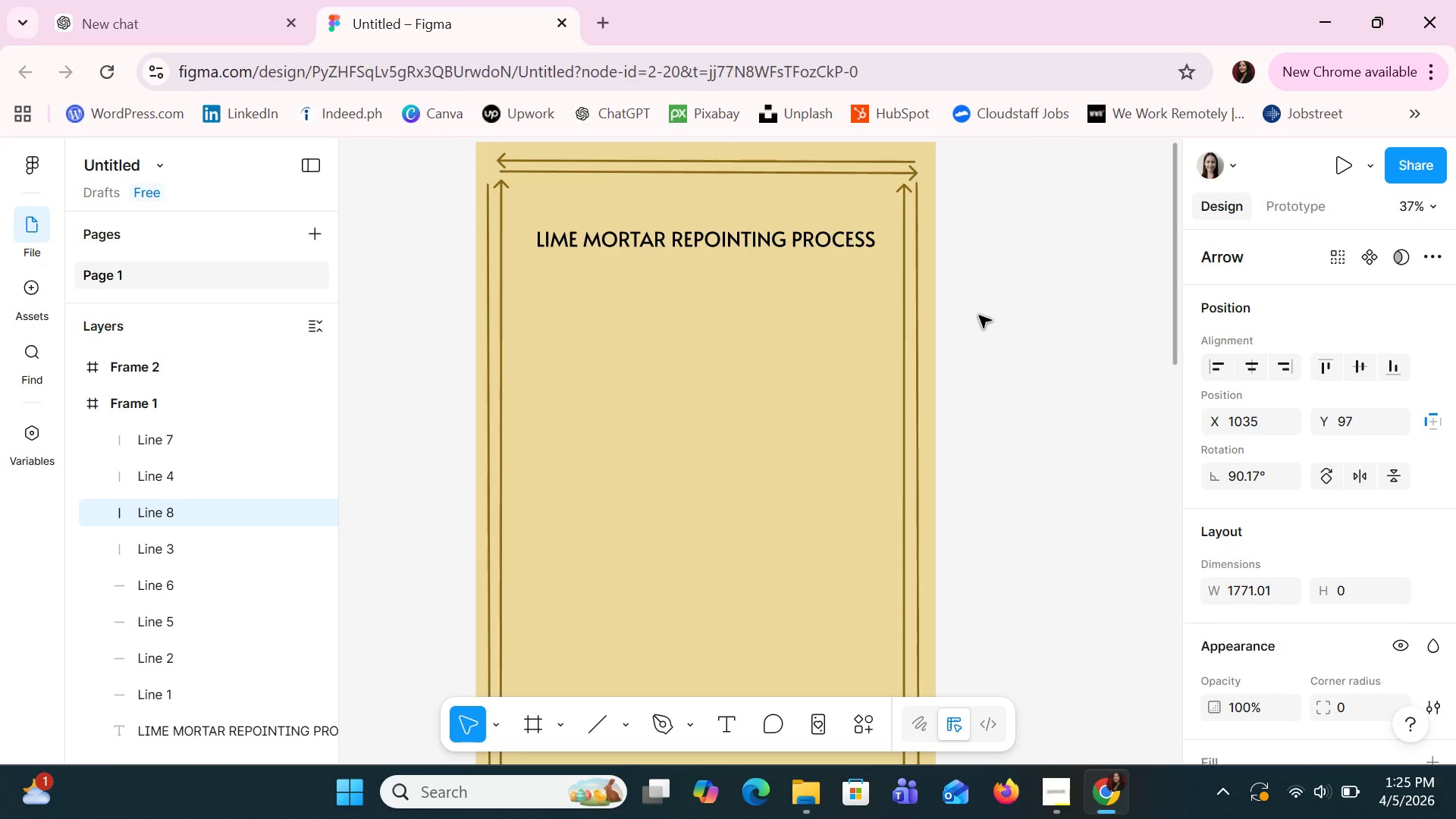 
key(ArrowDown)
 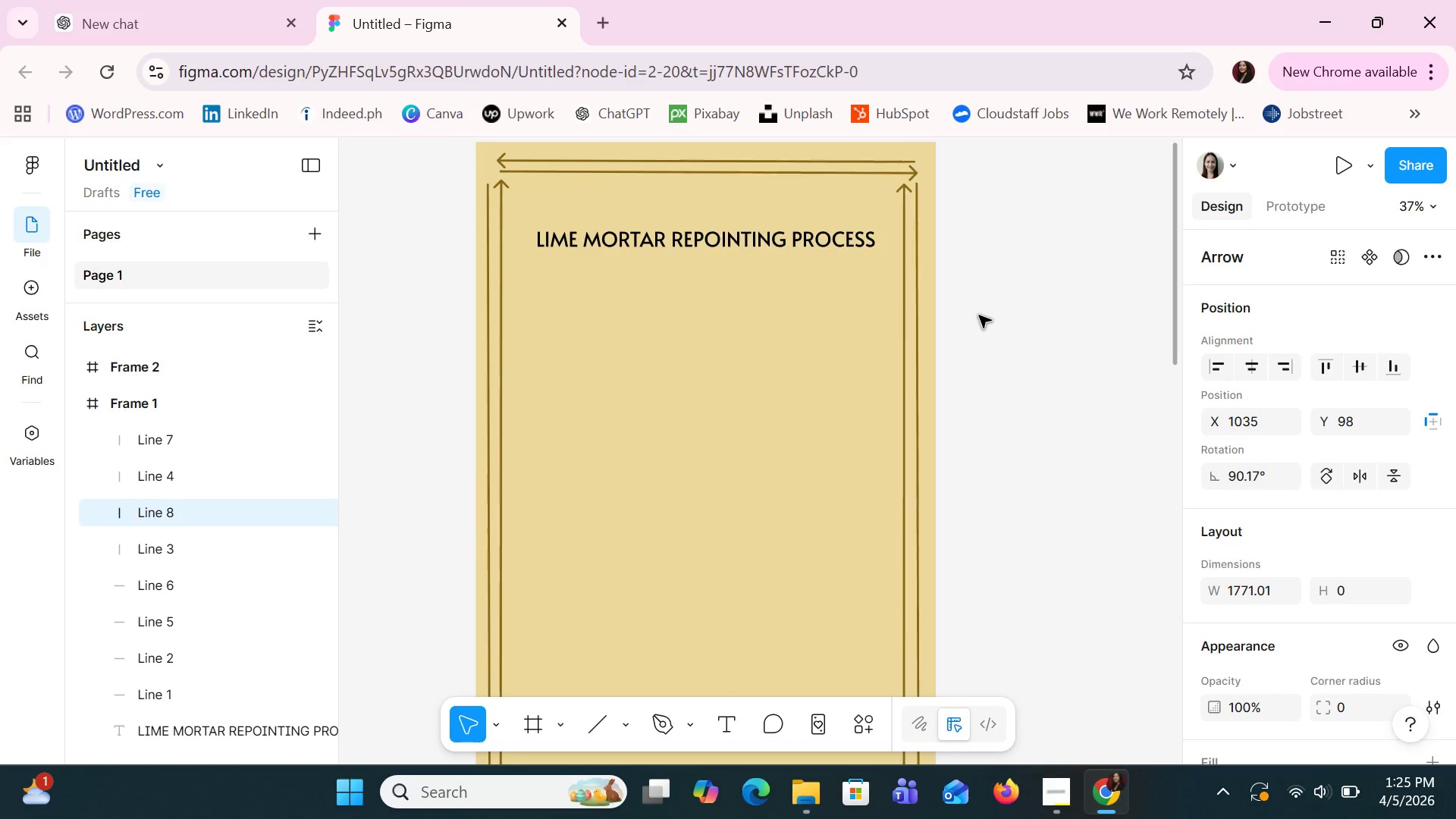 
key(ArrowDown)
 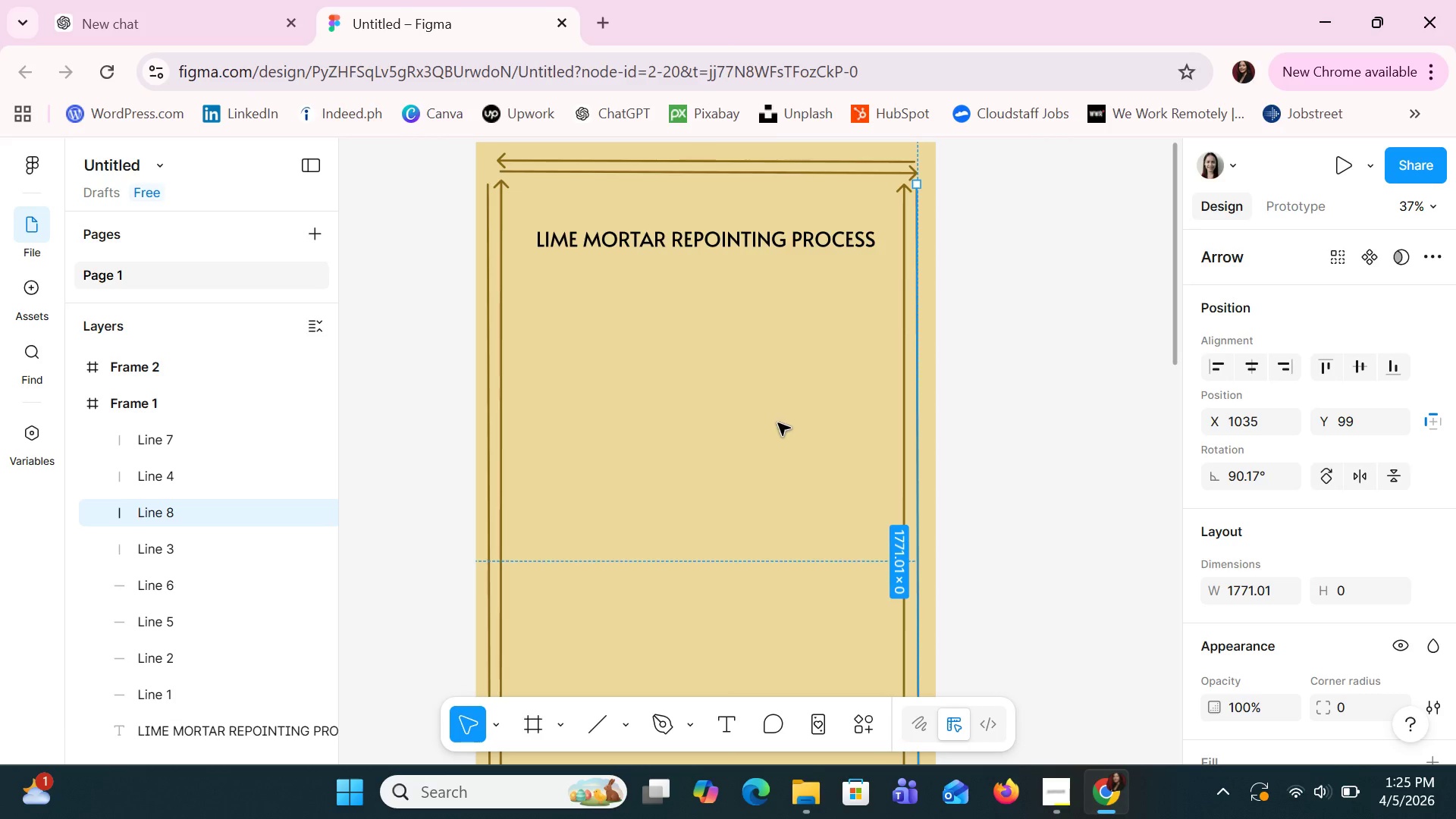 
left_click([778, 423])
 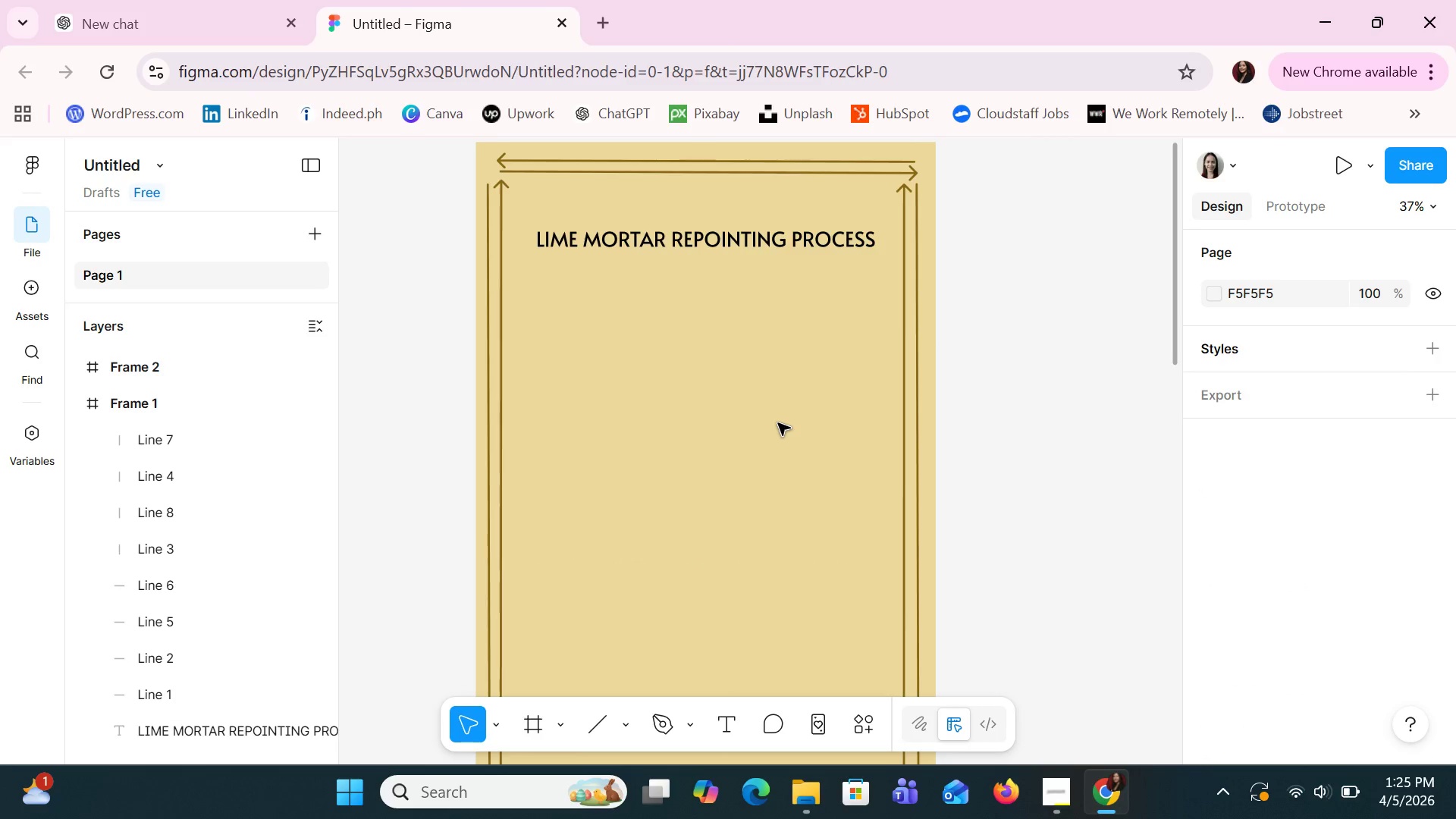 
scroll: coordinate [778, 423], scroll_direction: down, amount: 6.0
 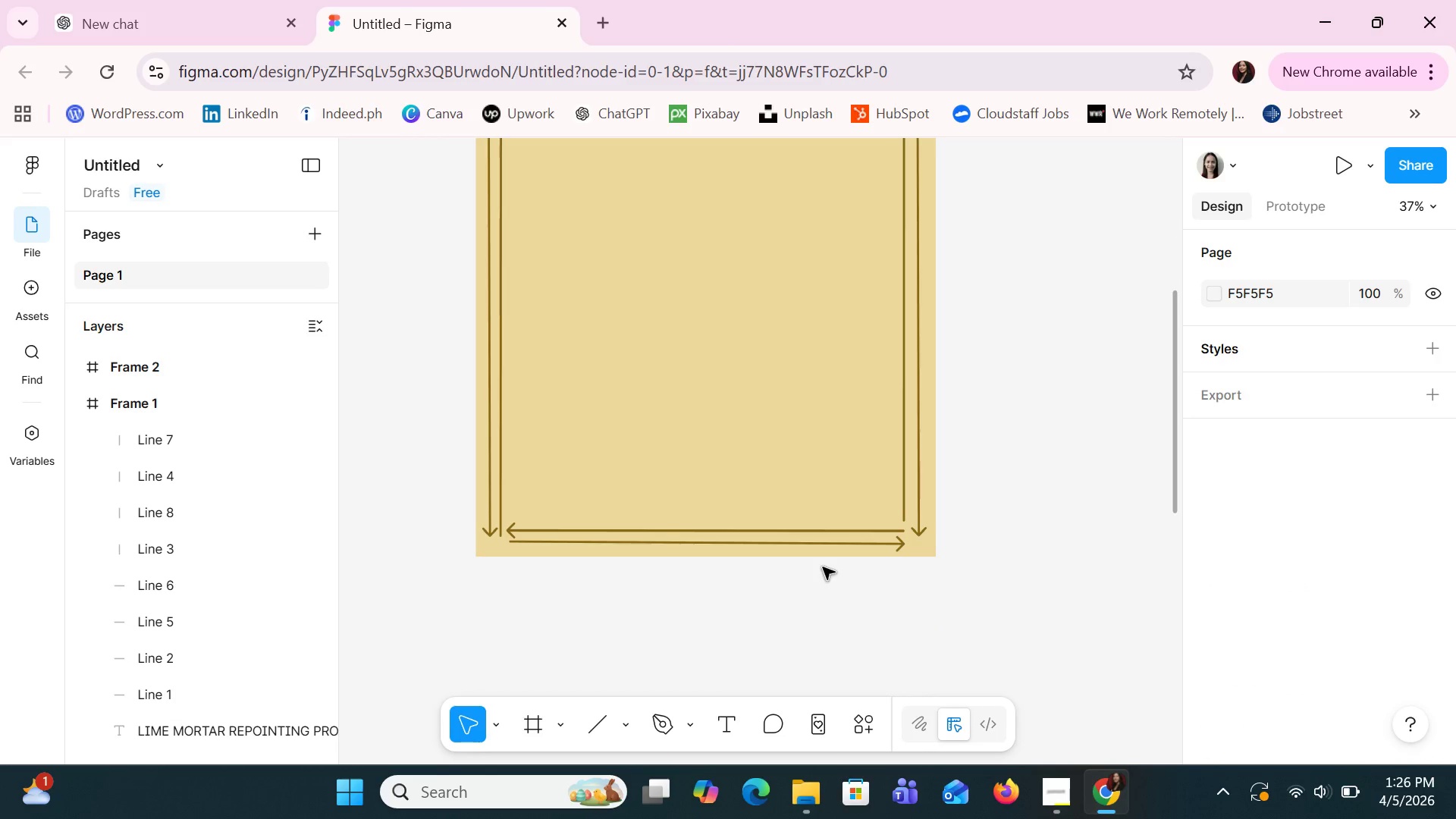 
left_click([503, 518])
 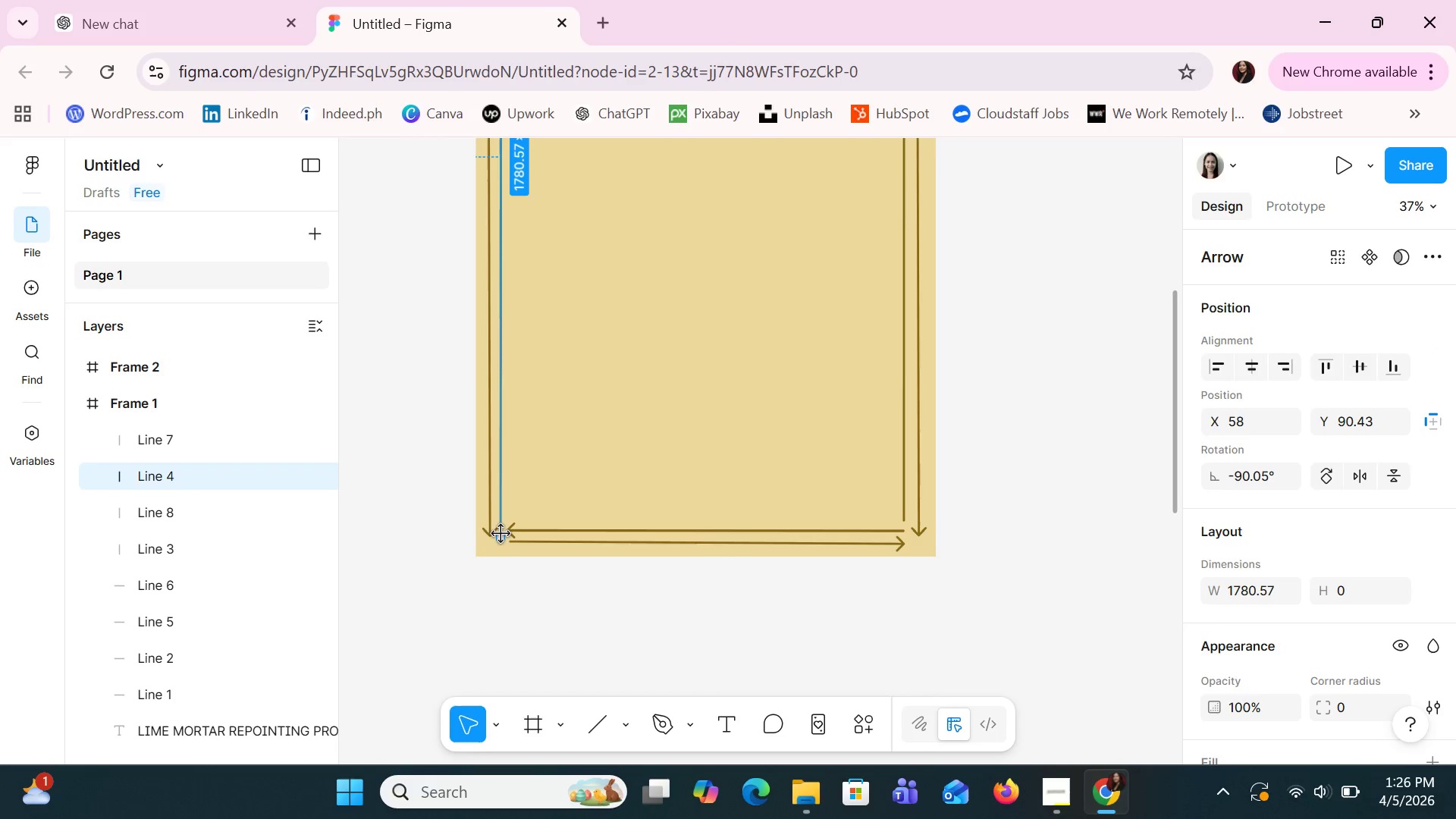 
left_click_drag(start_coordinate=[501, 534], to_coordinate=[500, 521])
 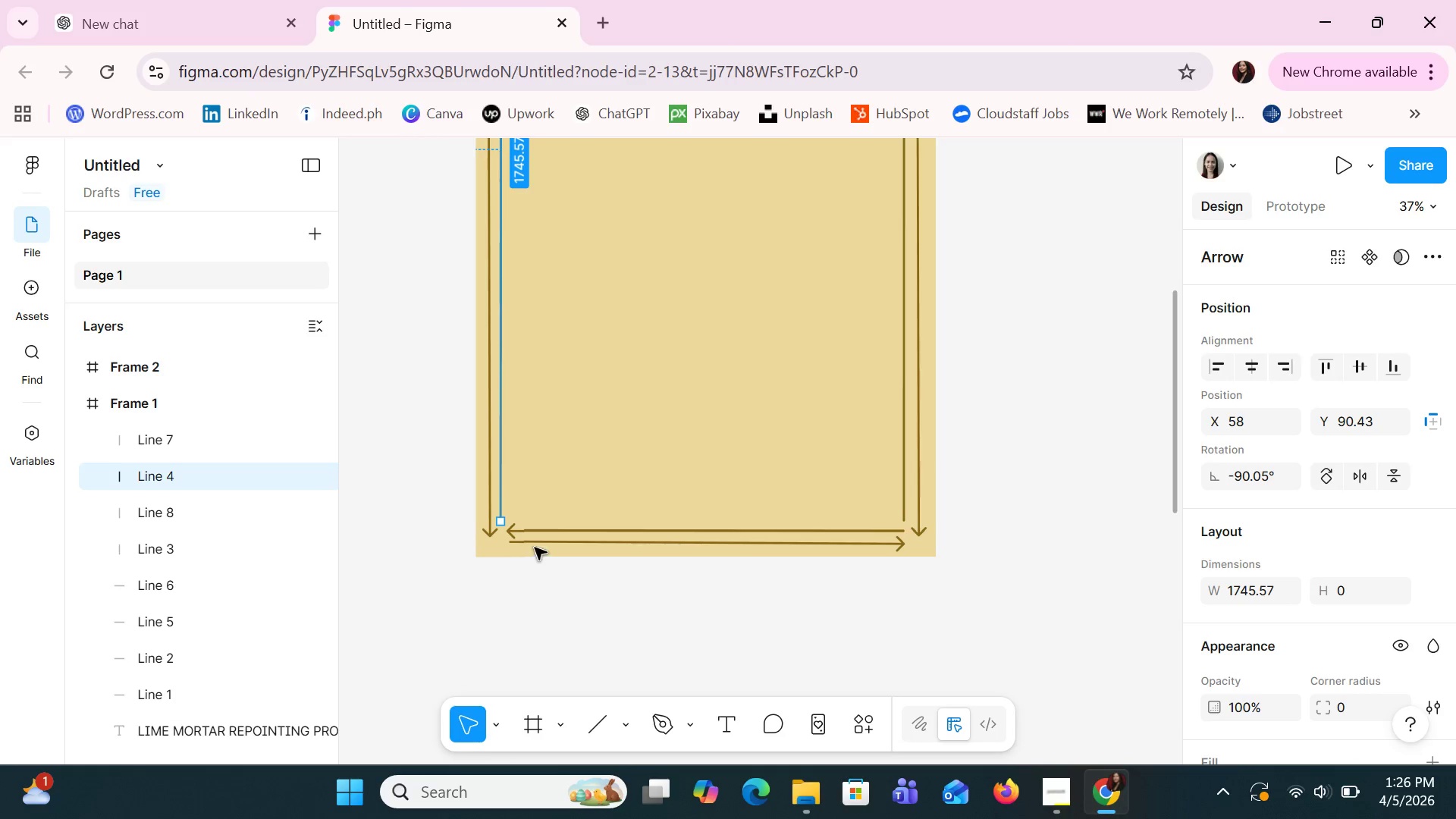 
left_click([535, 548])
 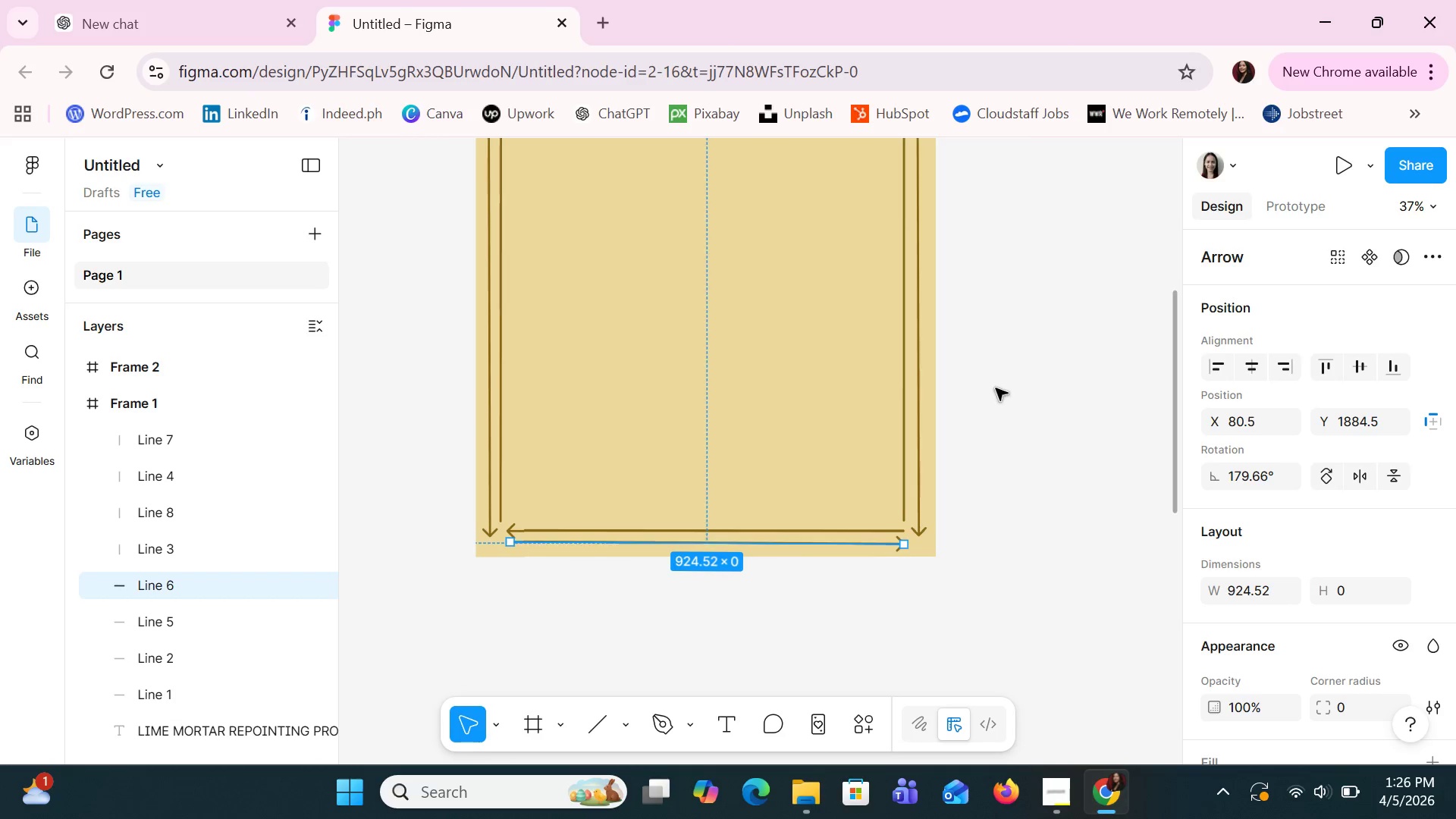 
scroll: coordinate [1014, 381], scroll_direction: up, amount: 5.0
 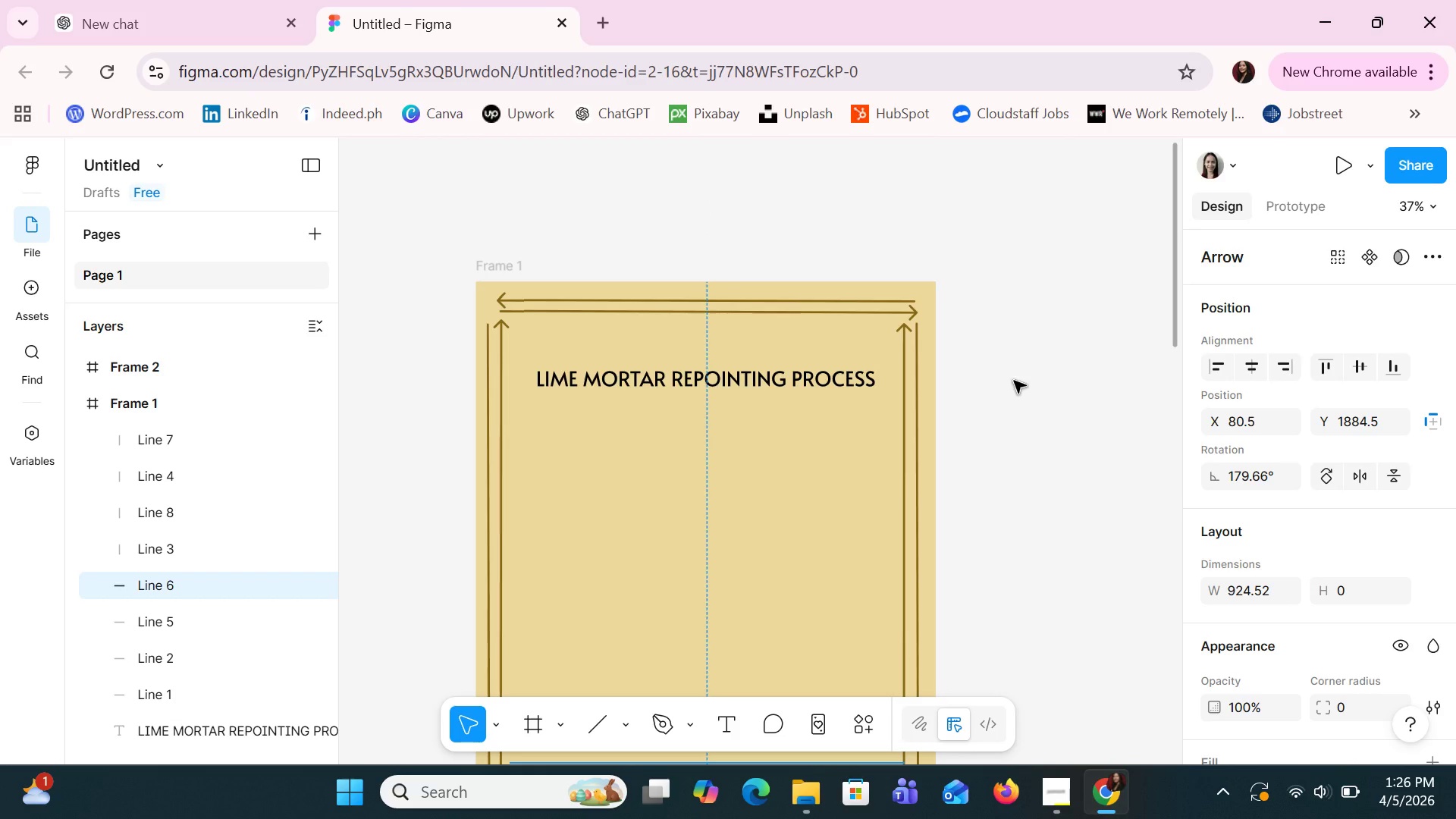 
left_click([1014, 381])
 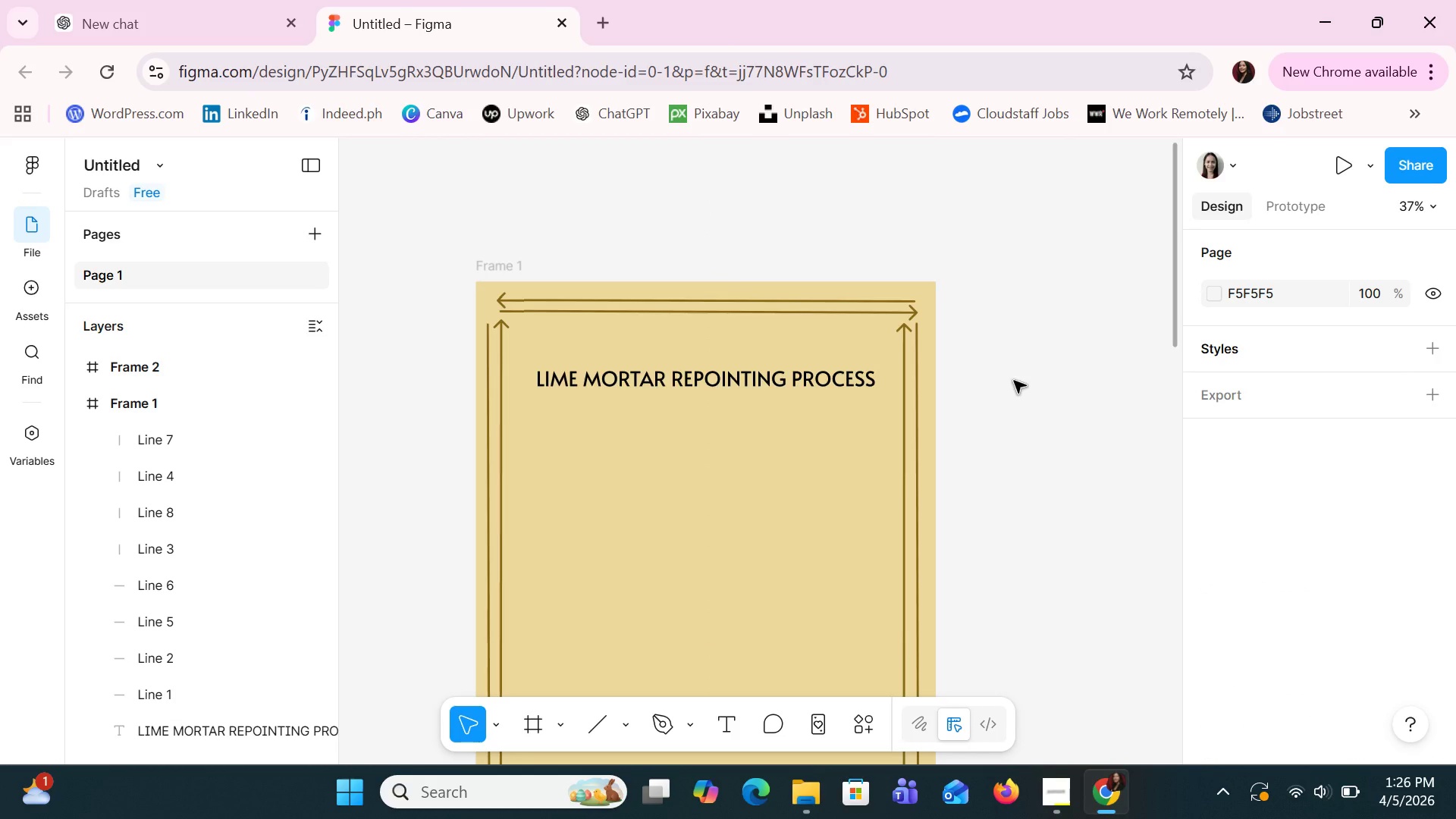 
hold_key(key=ControlLeft, duration=0.8)
scroll: coordinate [1014, 381], scroll_direction: down, amount: 4.0
 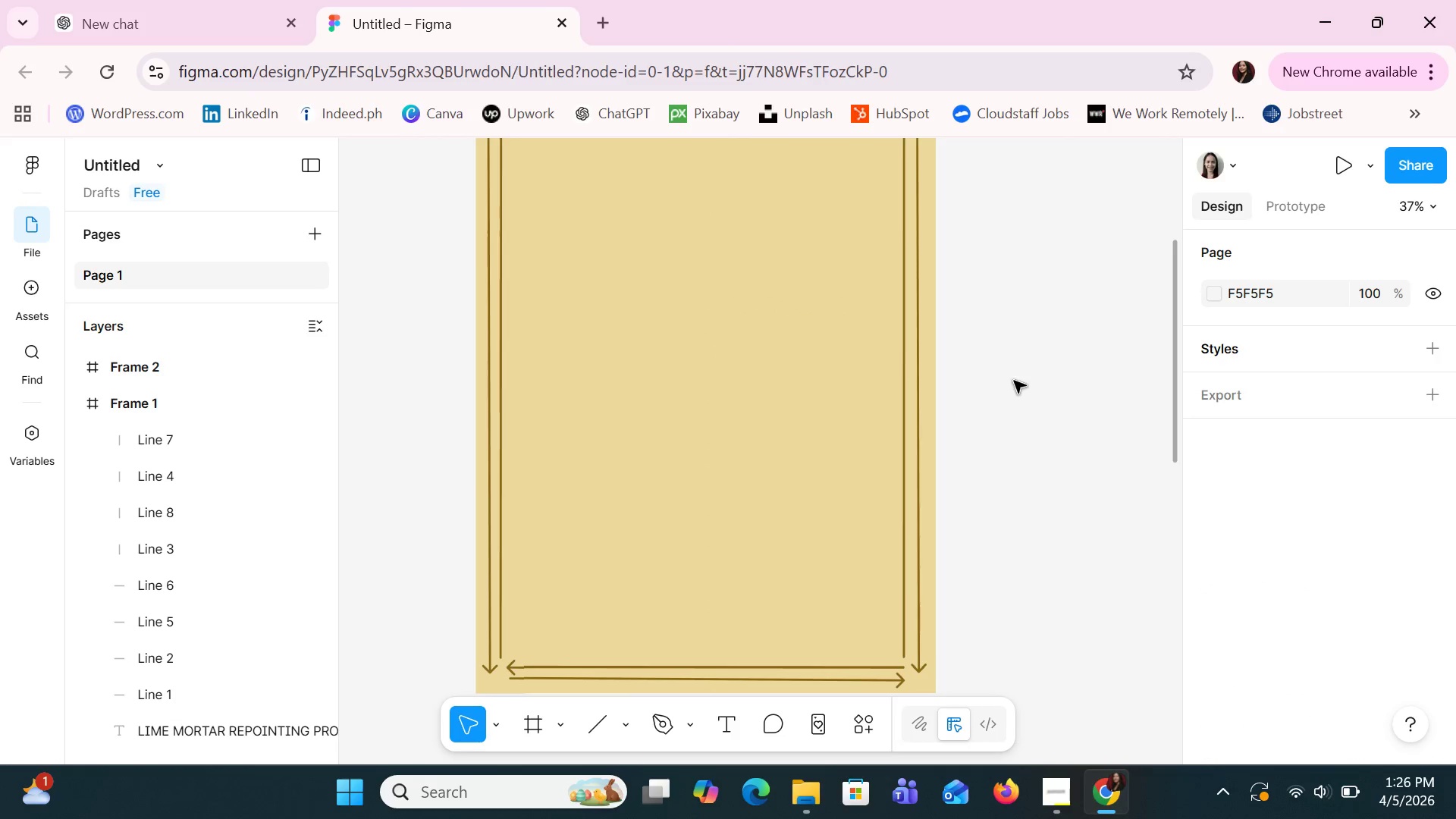 
scroll: coordinate [1014, 381], scroll_direction: up, amount: 4.0
 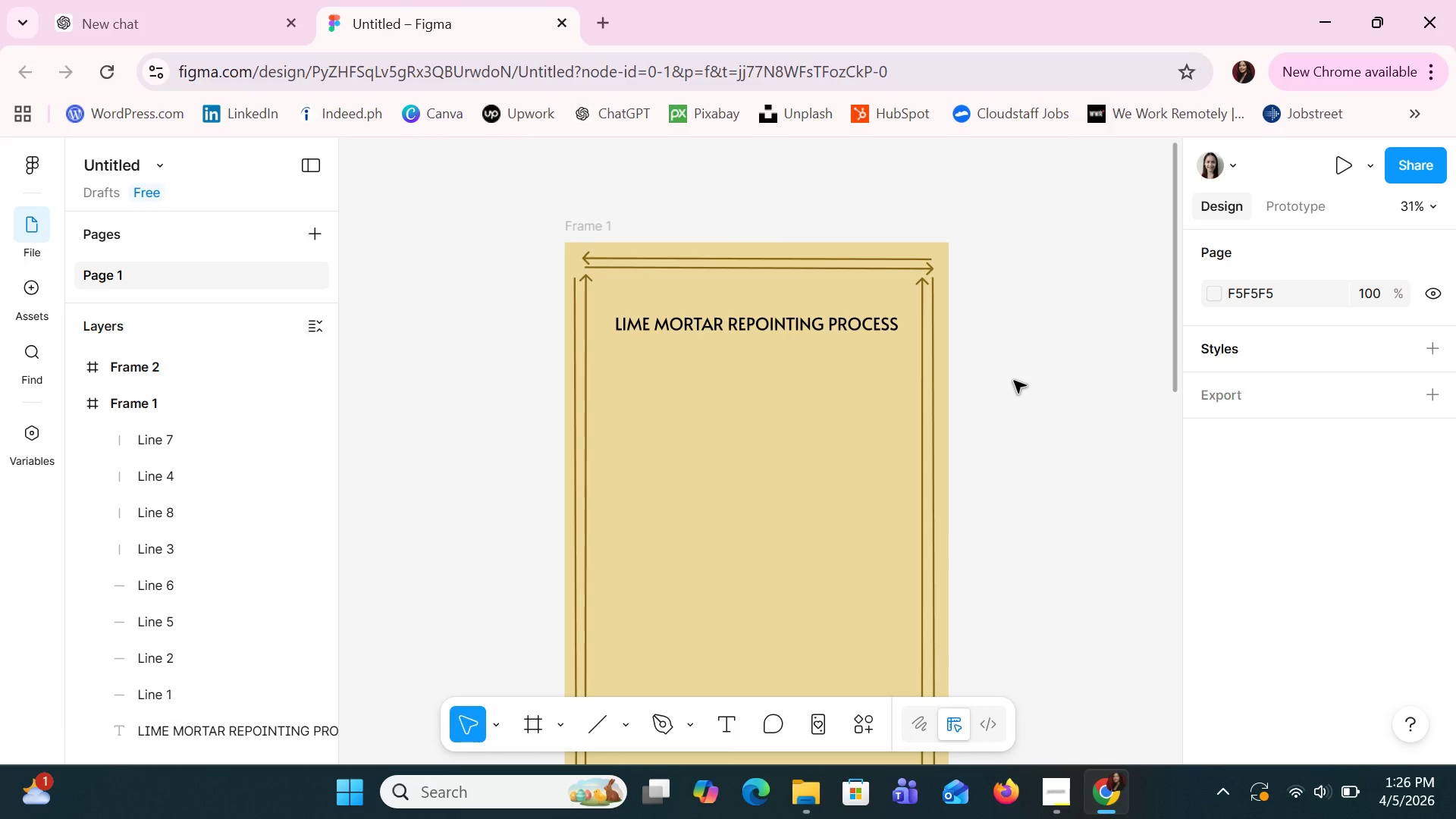 
scroll: coordinate [1014, 381], scroll_direction: down, amount: 4.0
 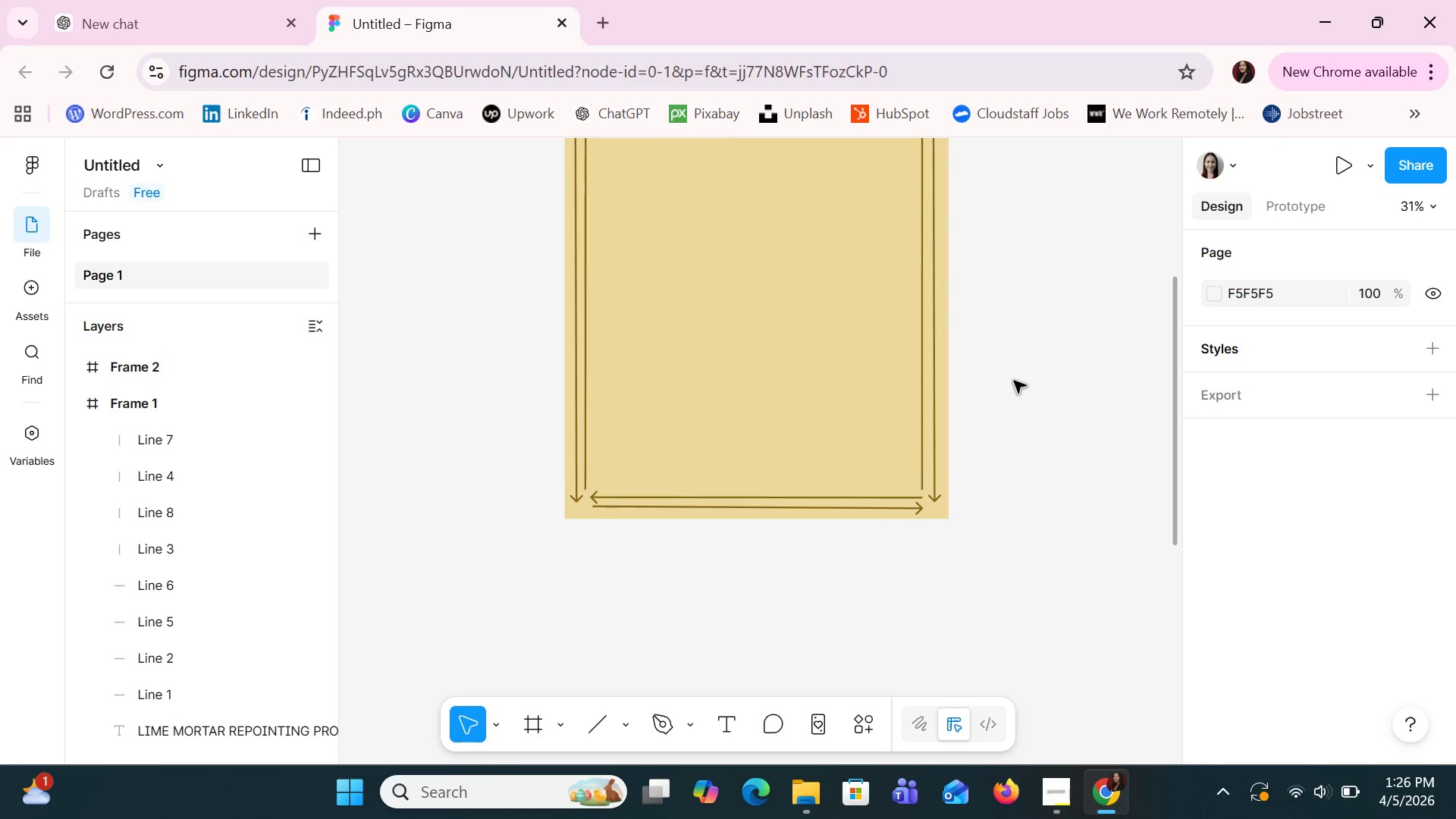 
scroll: coordinate [1014, 381], scroll_direction: up, amount: 5.0
 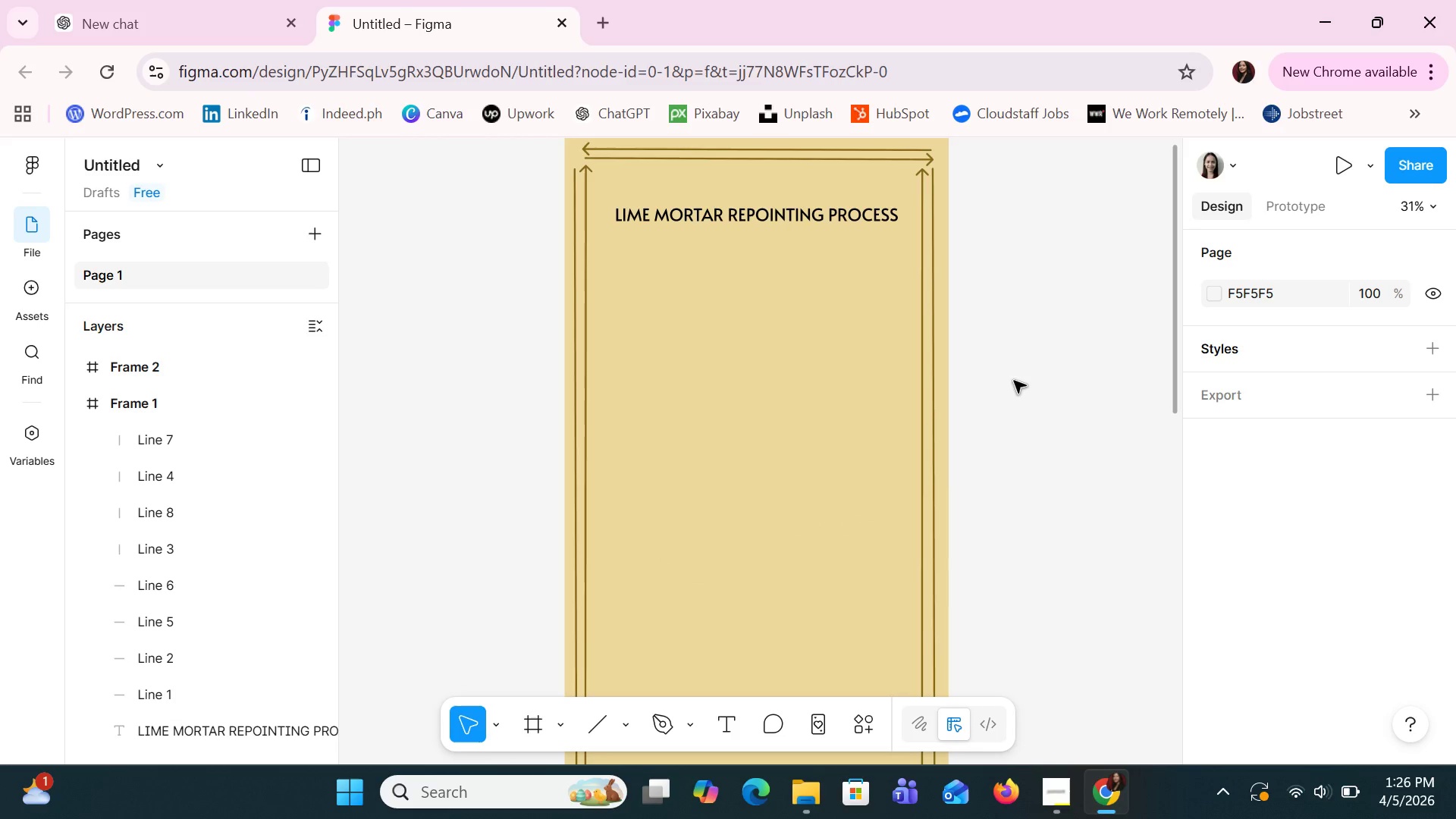 
hold_key(key=ControlLeft, duration=0.67)
scroll: coordinate [1014, 381], scroll_direction: down, amount: 3.0
 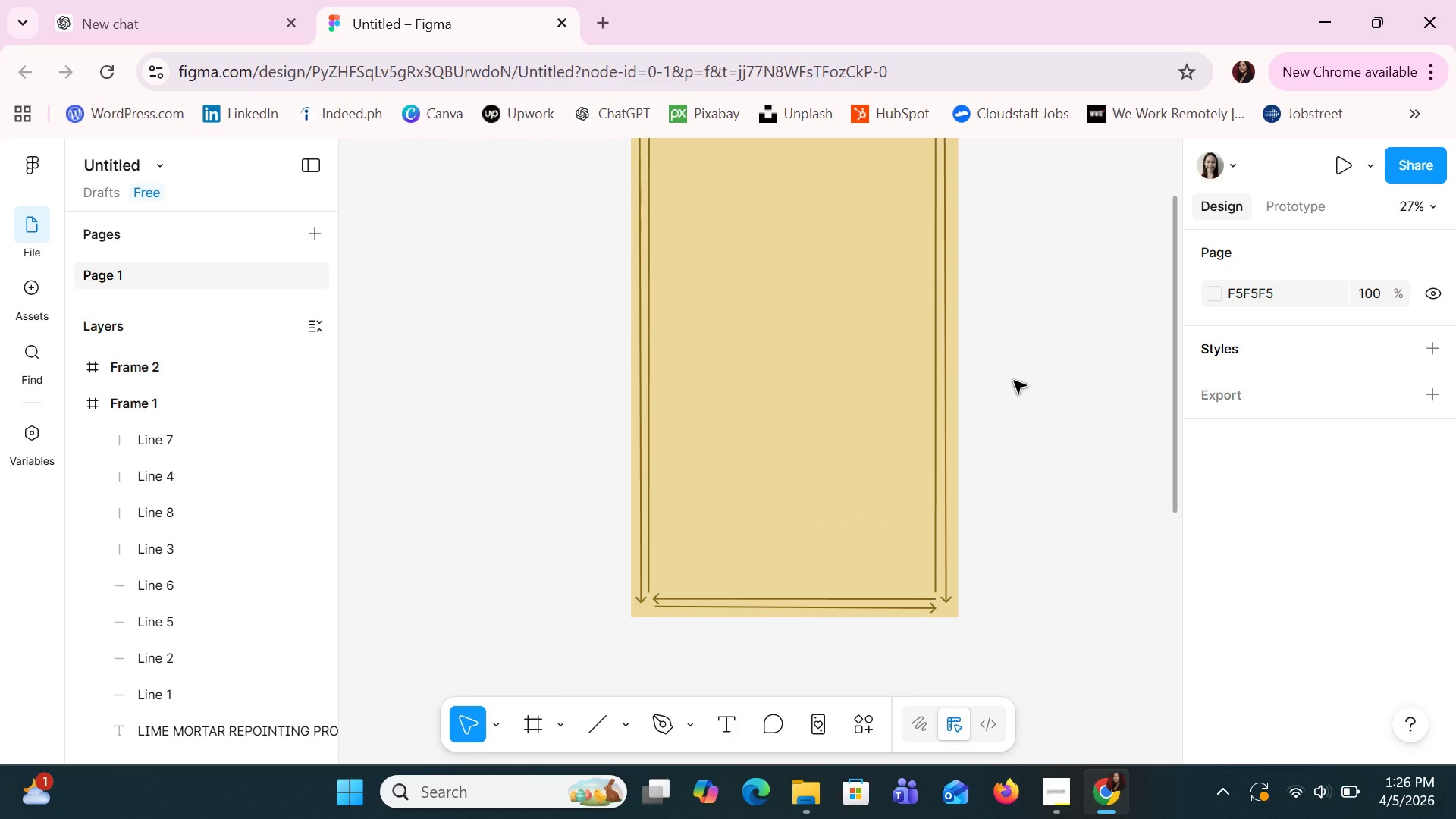 
hold_key(key=ControlLeft, duration=1.3)
scroll: coordinate [1014, 381], scroll_direction: up, amount: 2.0
 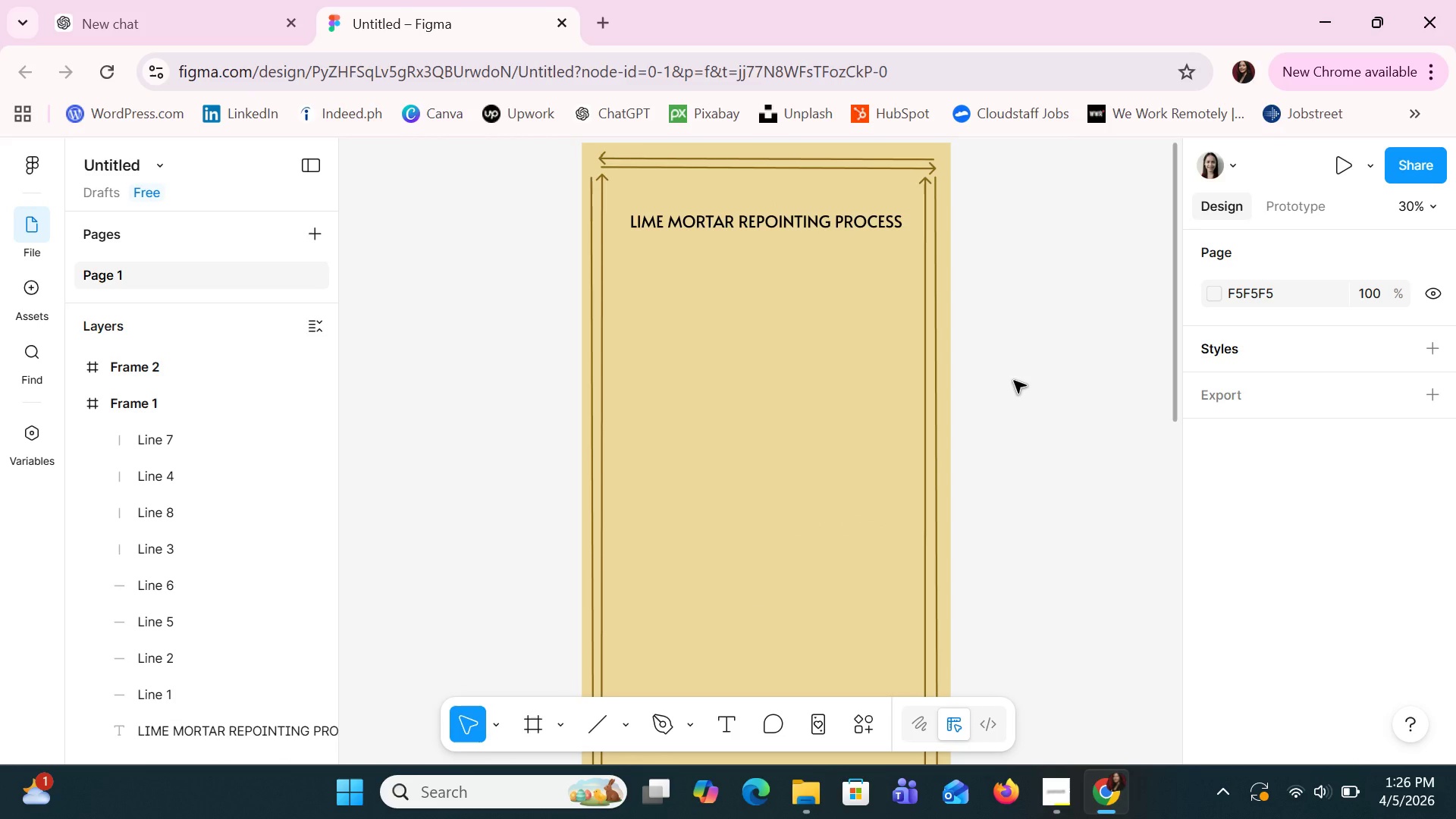 
left_click([40, 289])
 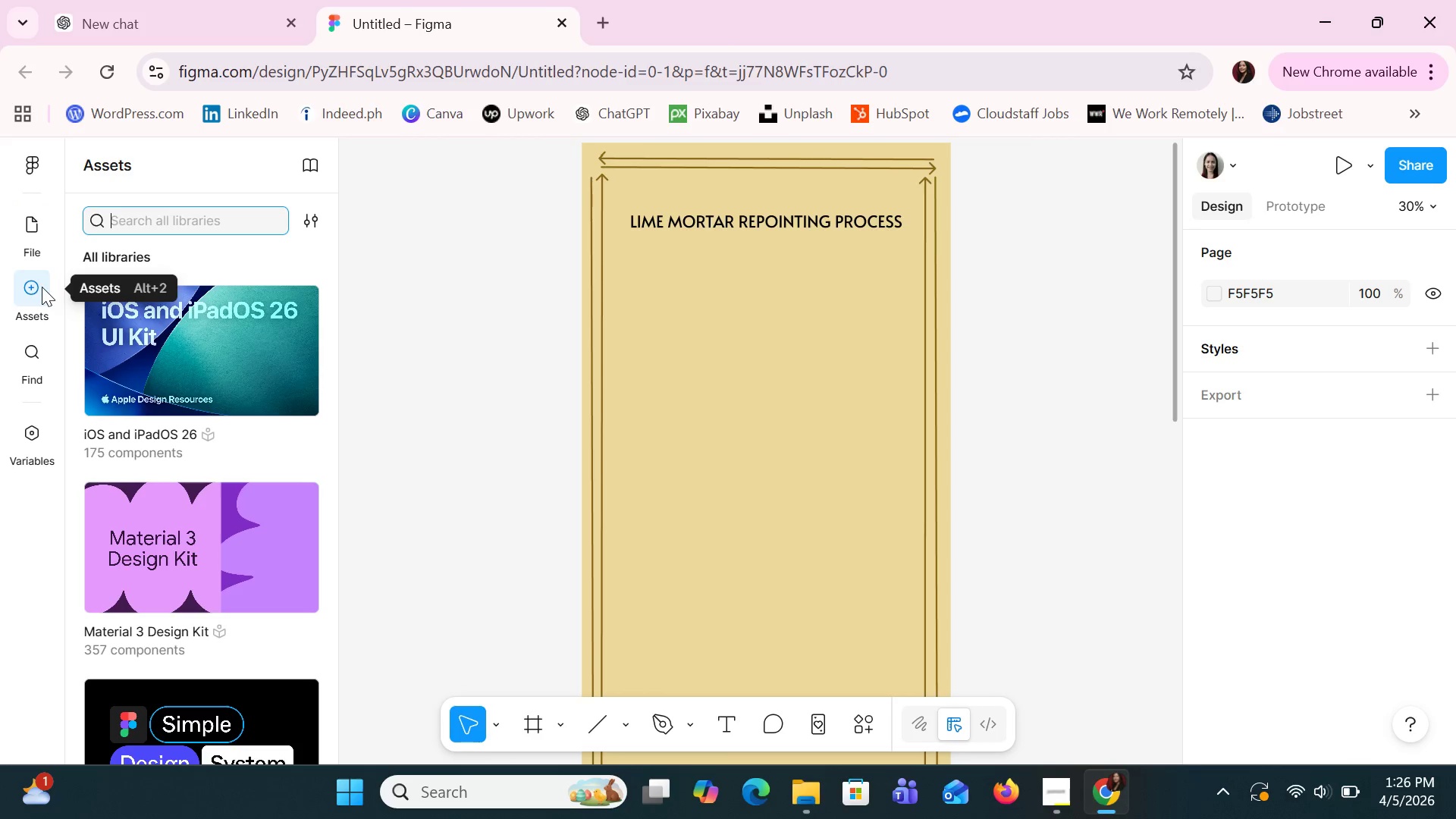 
wait(8.64)
 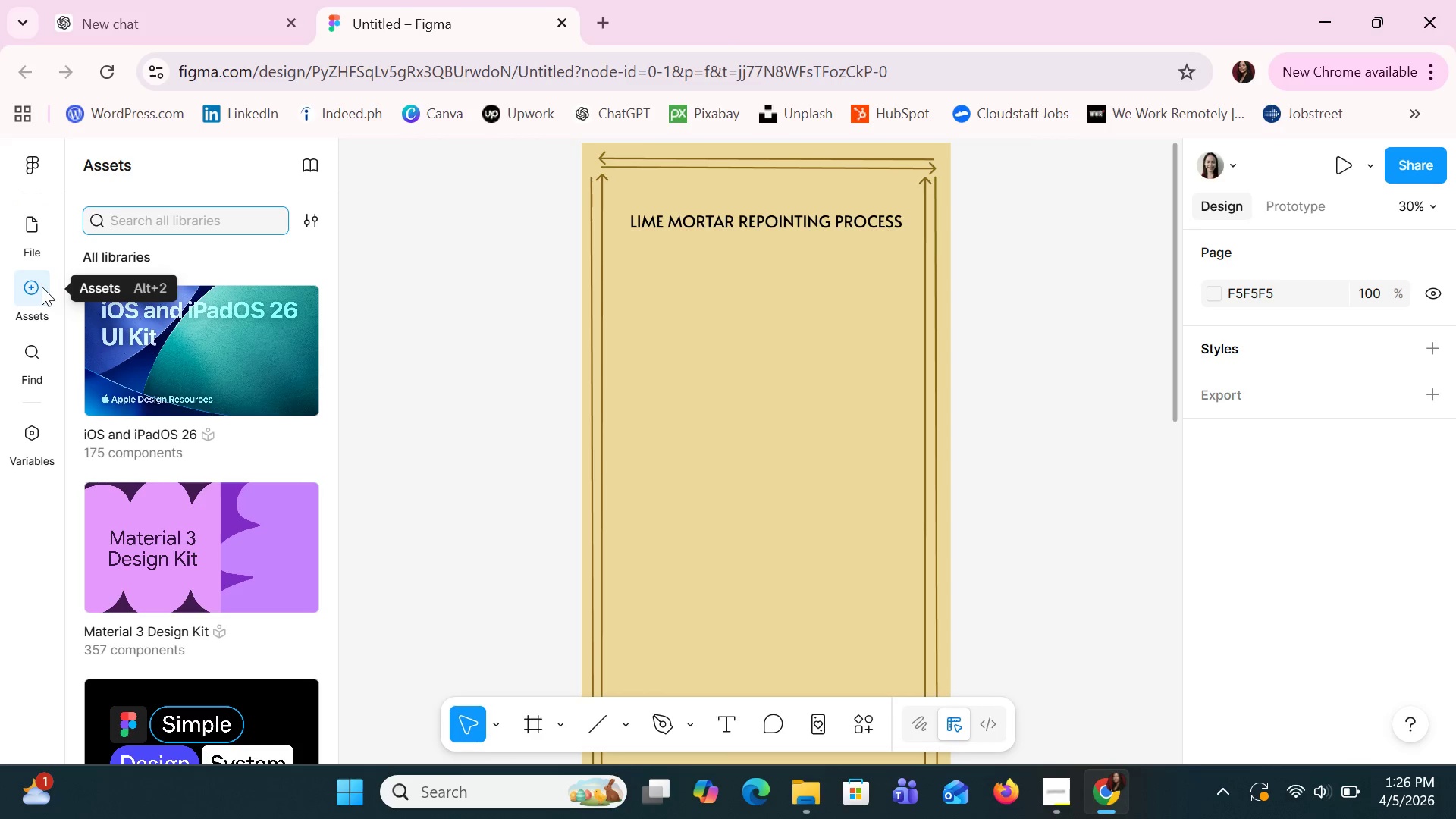 
left_click([993, 322])
 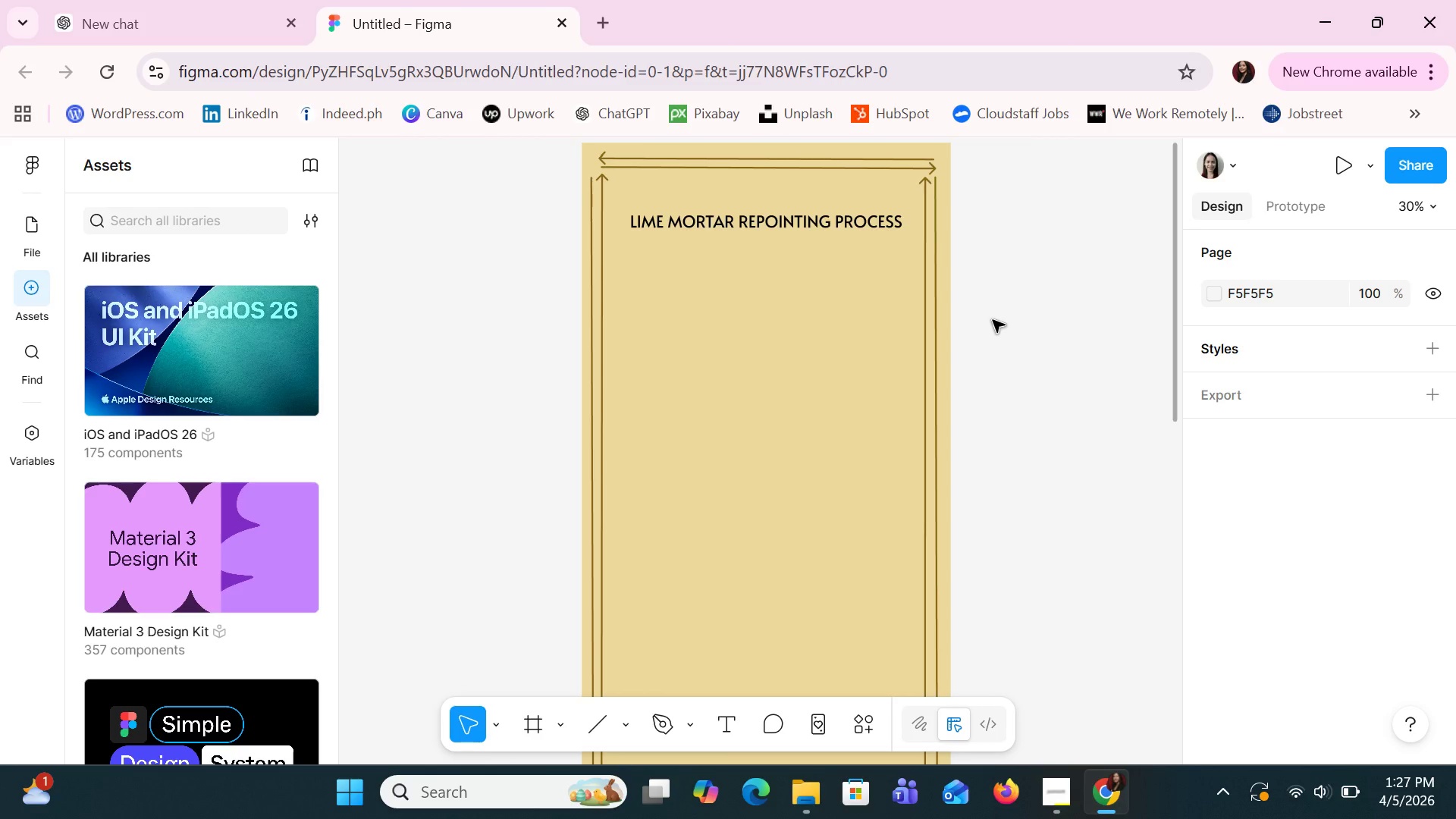 
wait(46.36)
 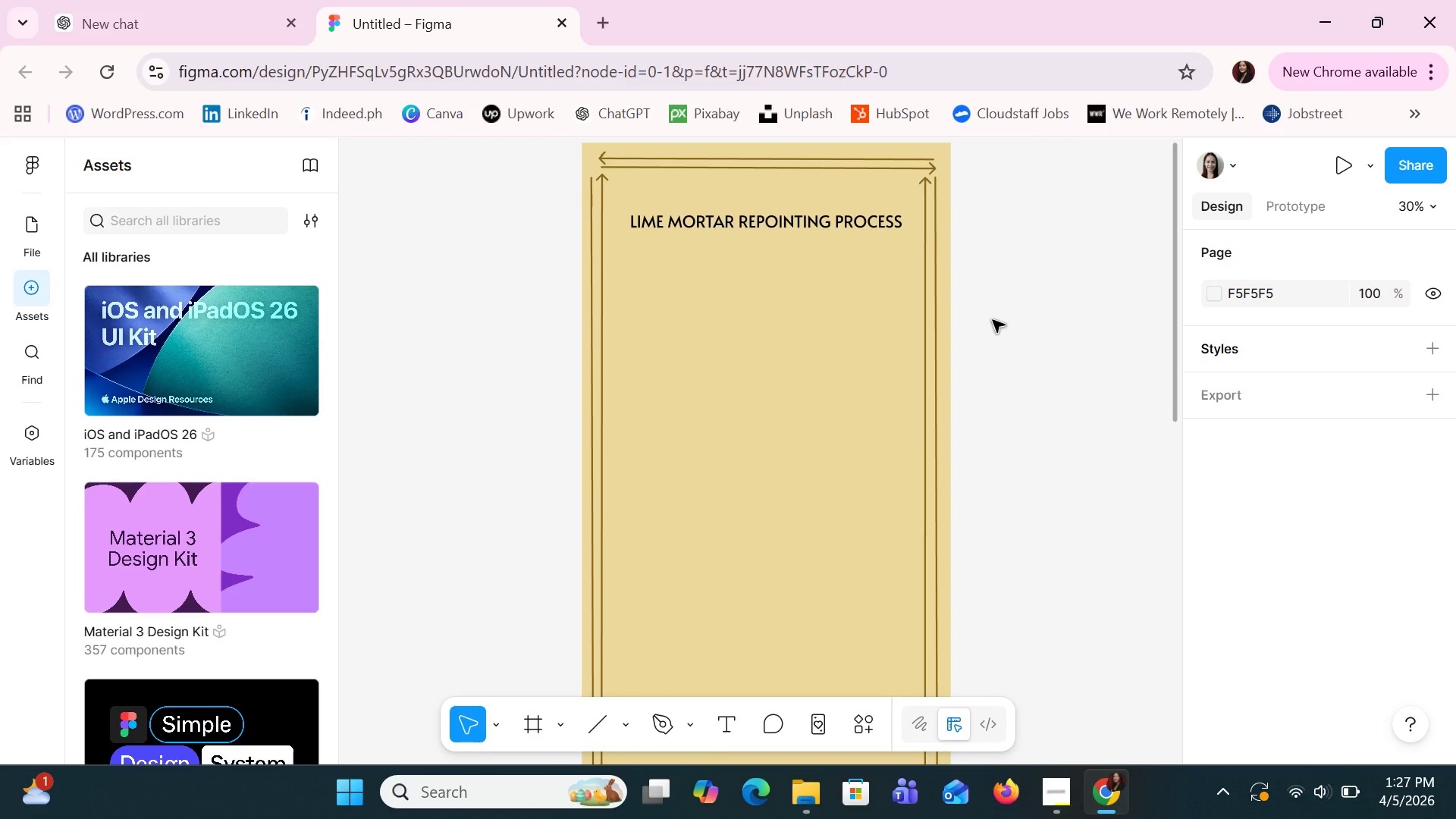 
scroll: coordinate [899, 325], scroll_direction: down, amount: 2.0
 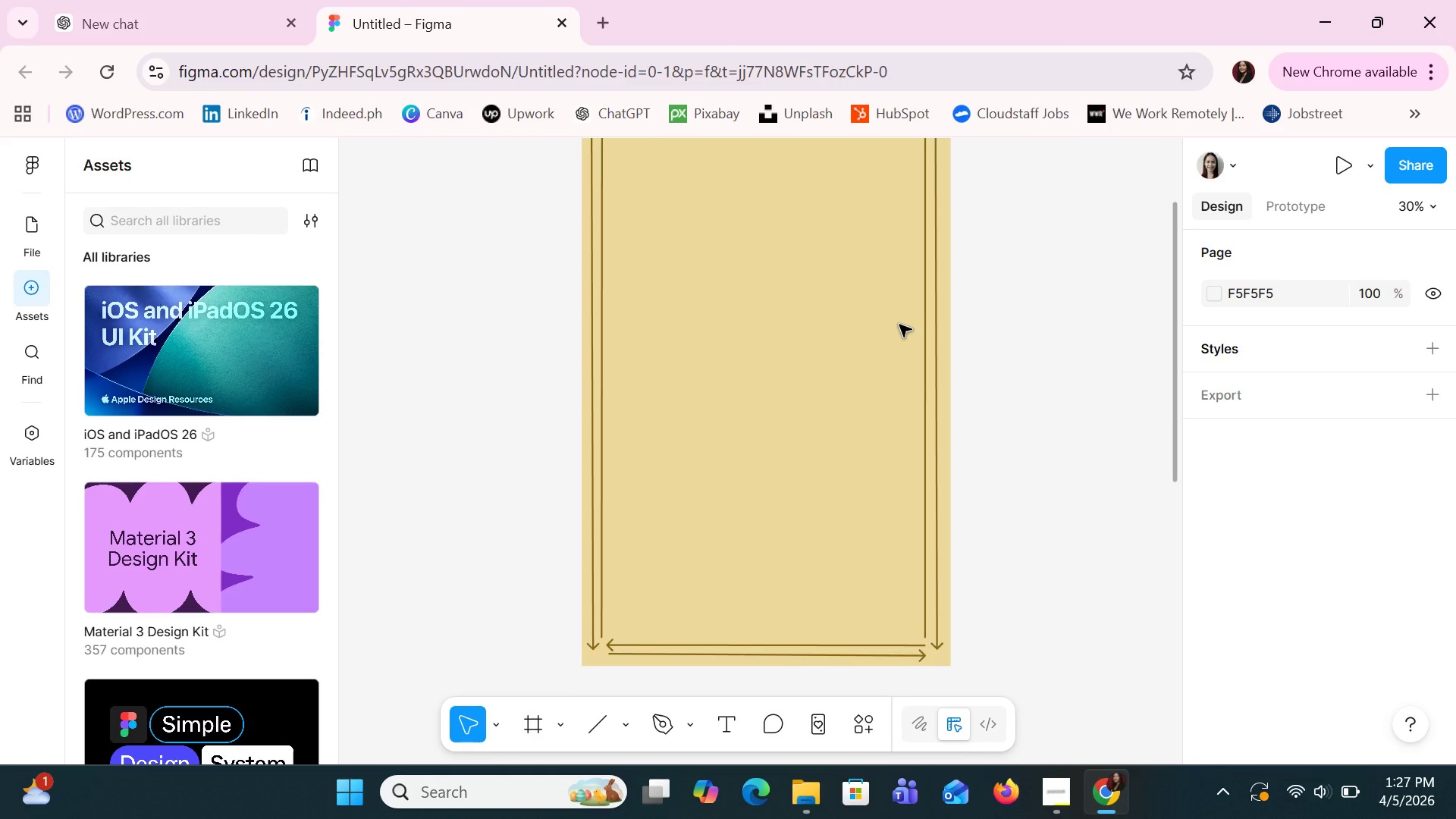 
scroll: coordinate [899, 325], scroll_direction: up, amount: 2.0
 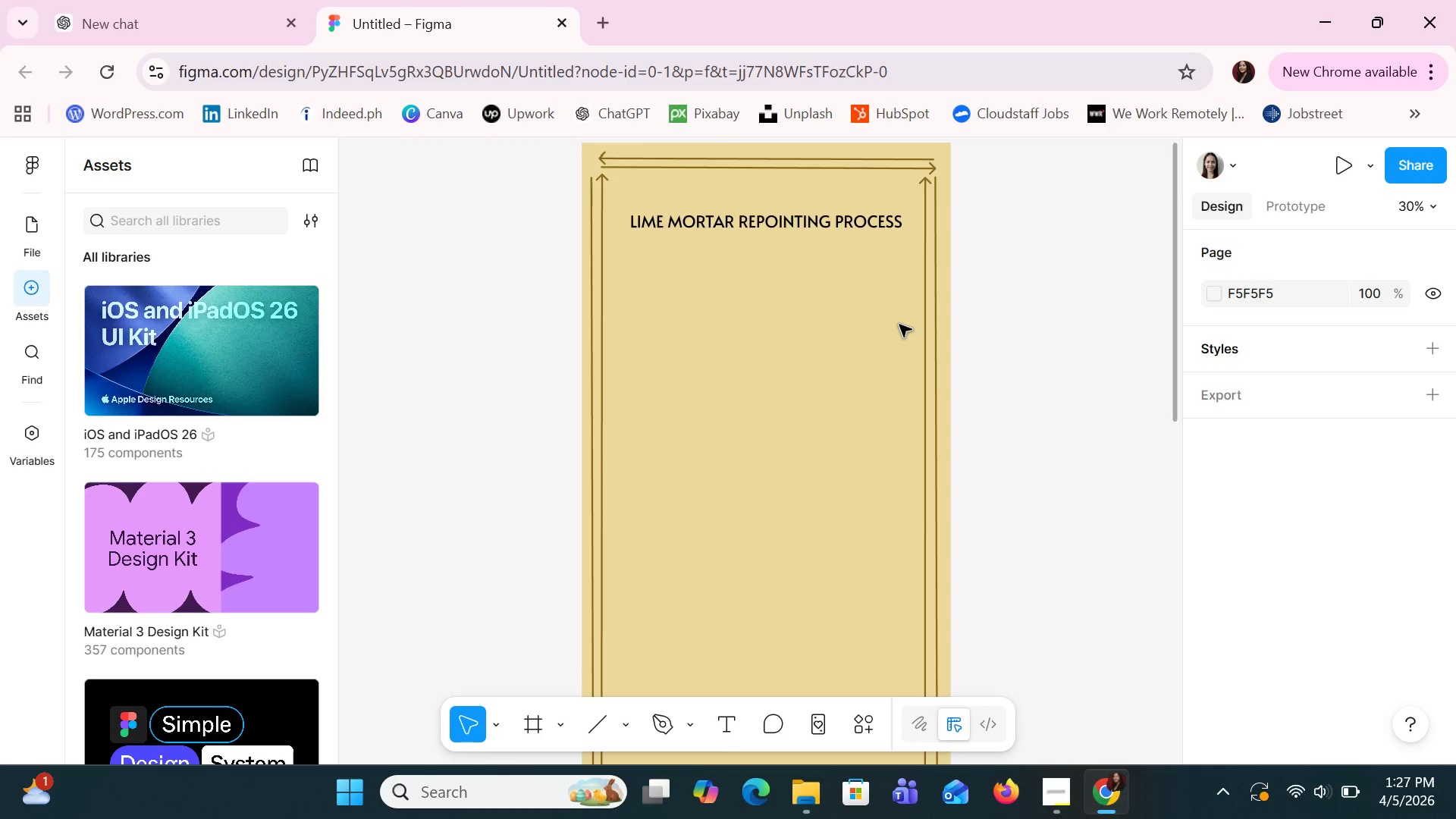 
scroll: coordinate [899, 325], scroll_direction: down, amount: 1.0
 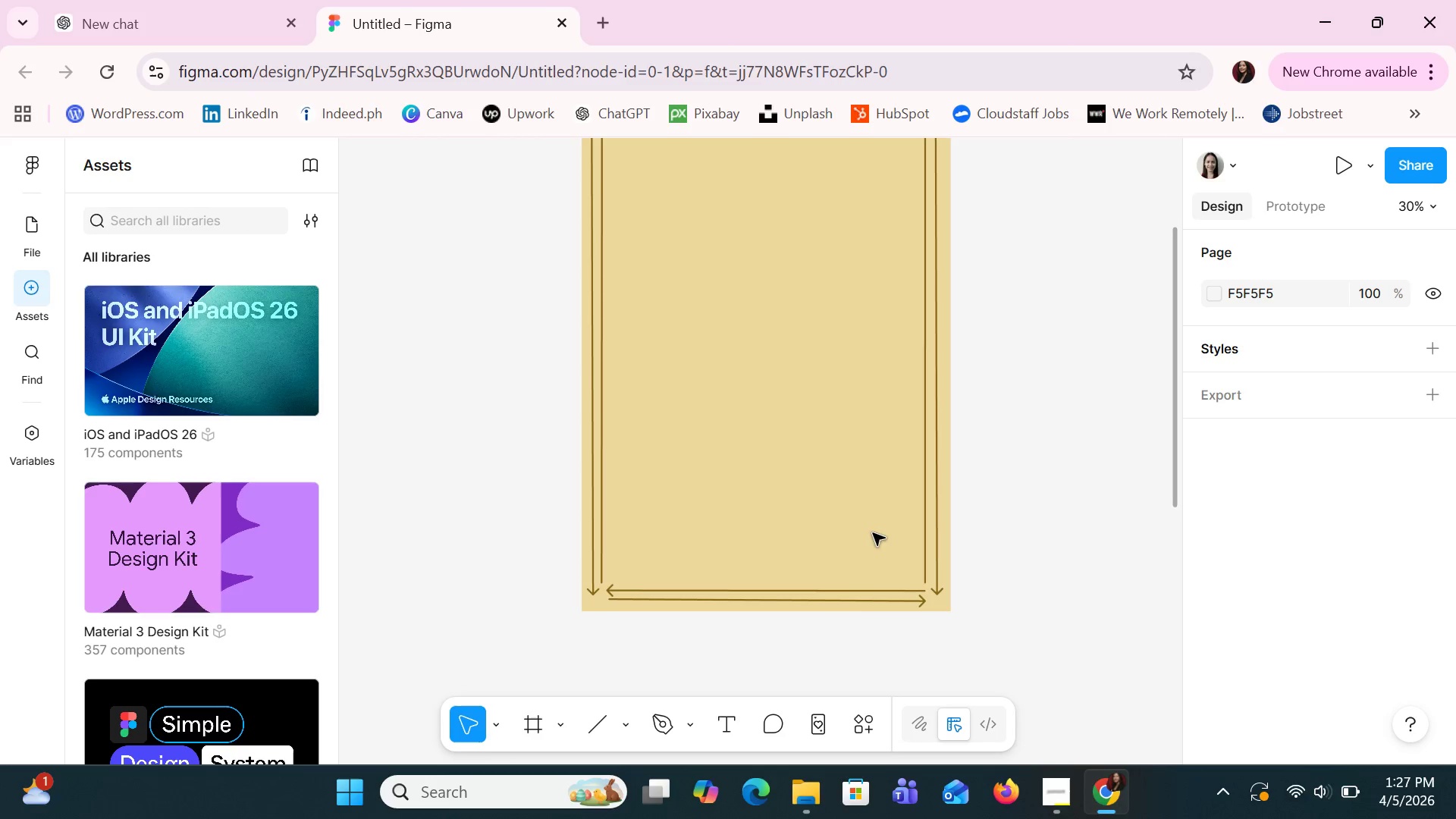 
left_click([845, 588])
 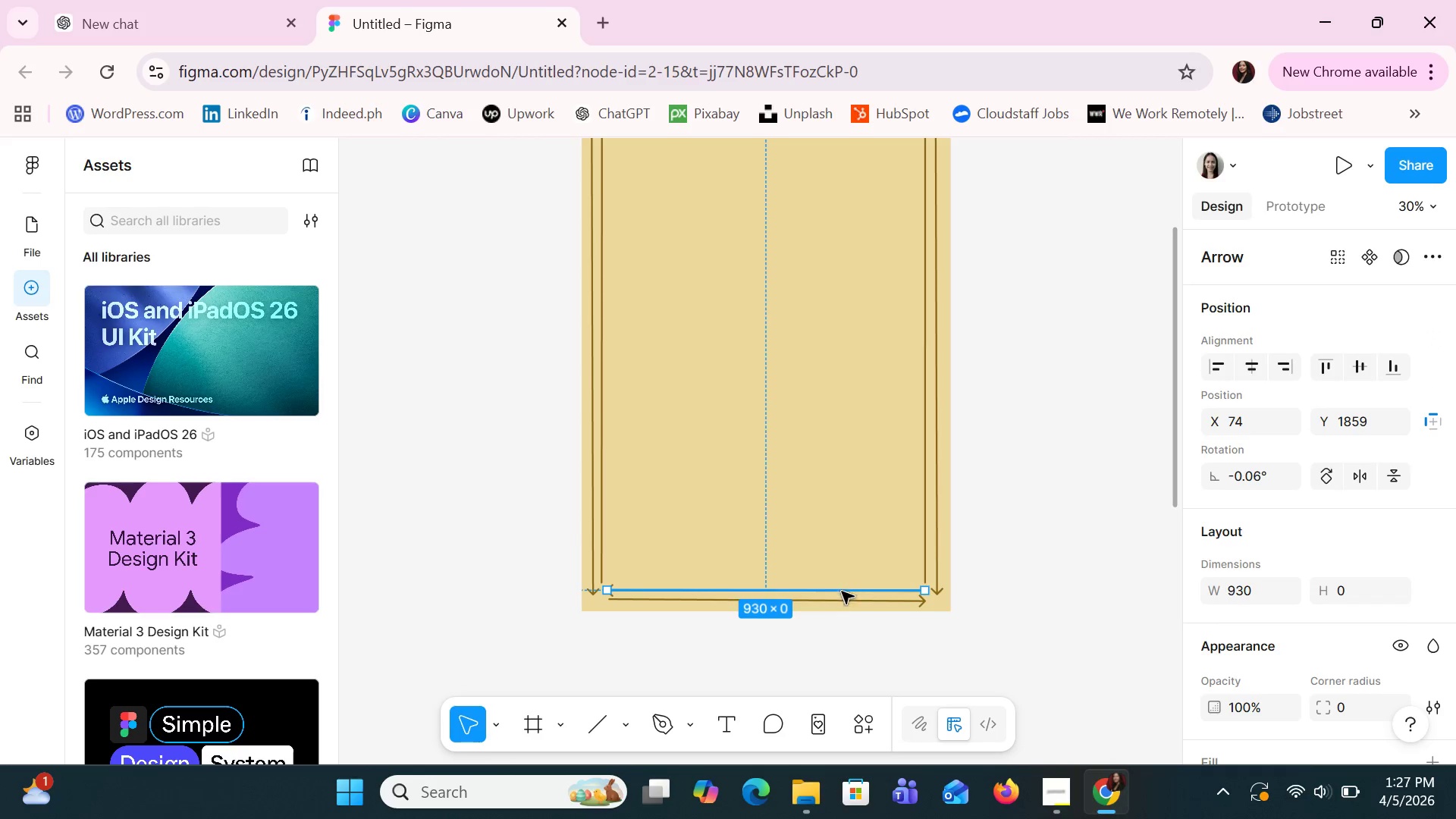 
hold_key(key=ShiftLeft, duration=1.34)
left_click([817, 601])
 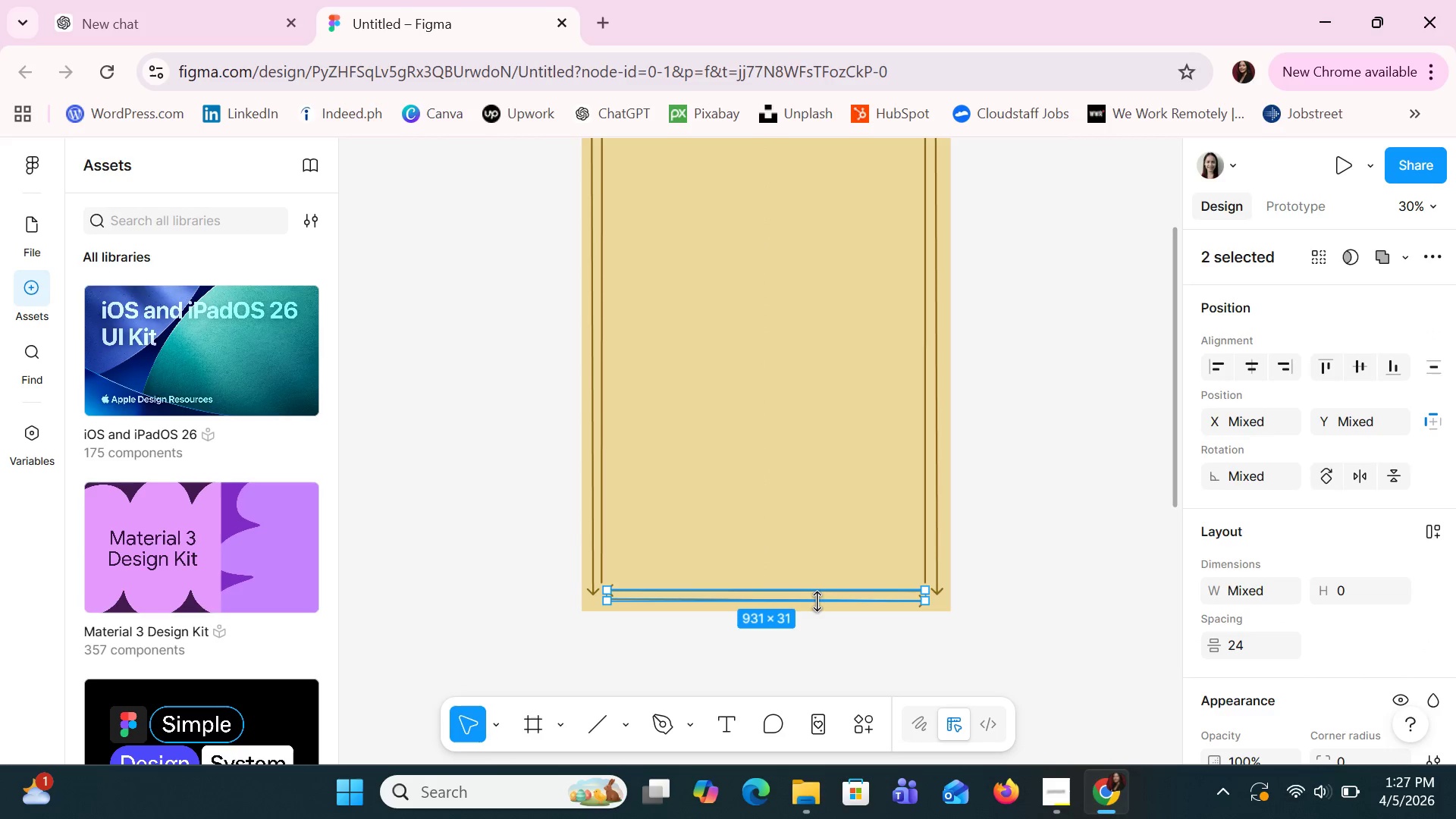 
key(ArrowLeft)
 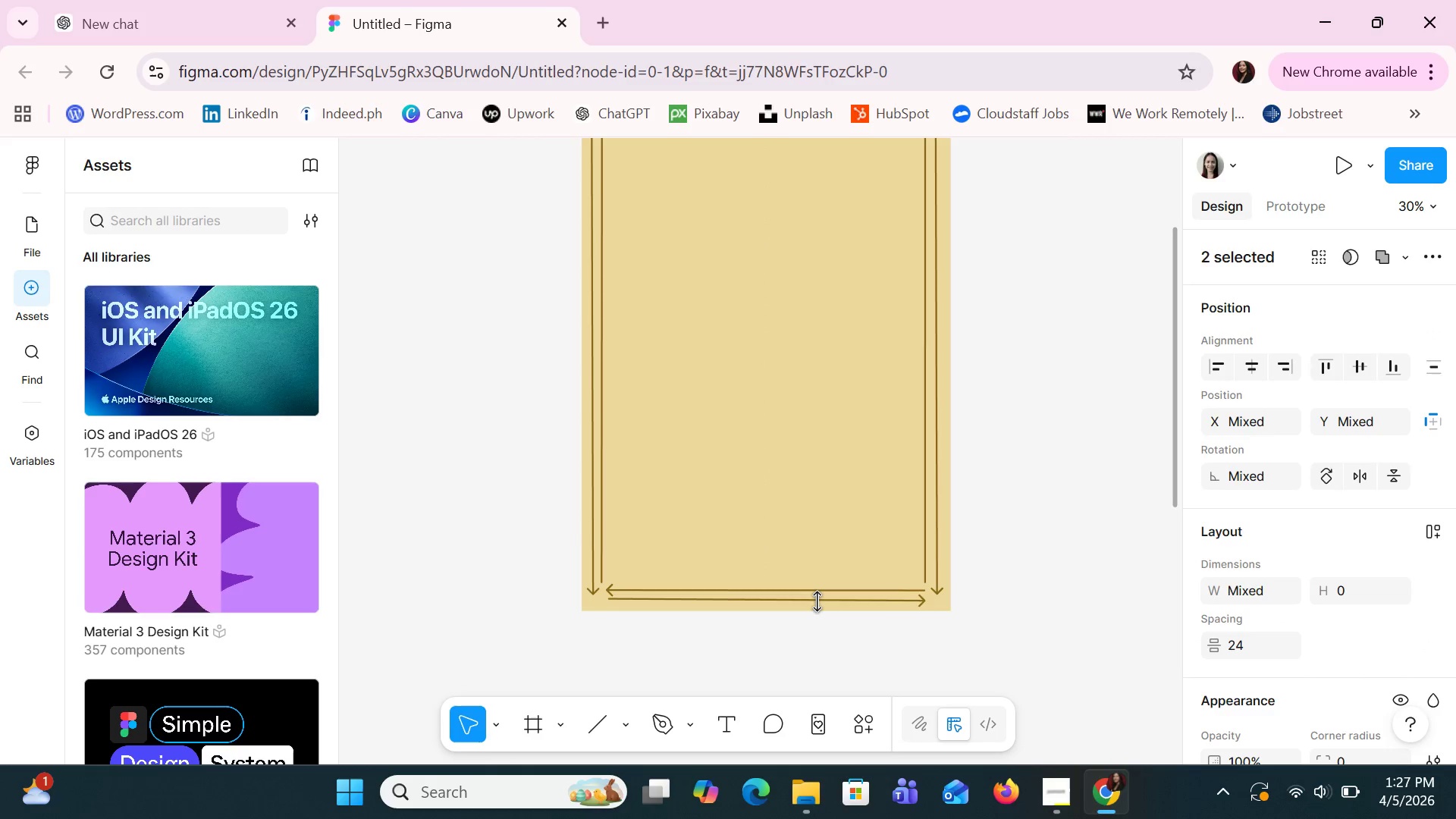 
key(ArrowLeft)
 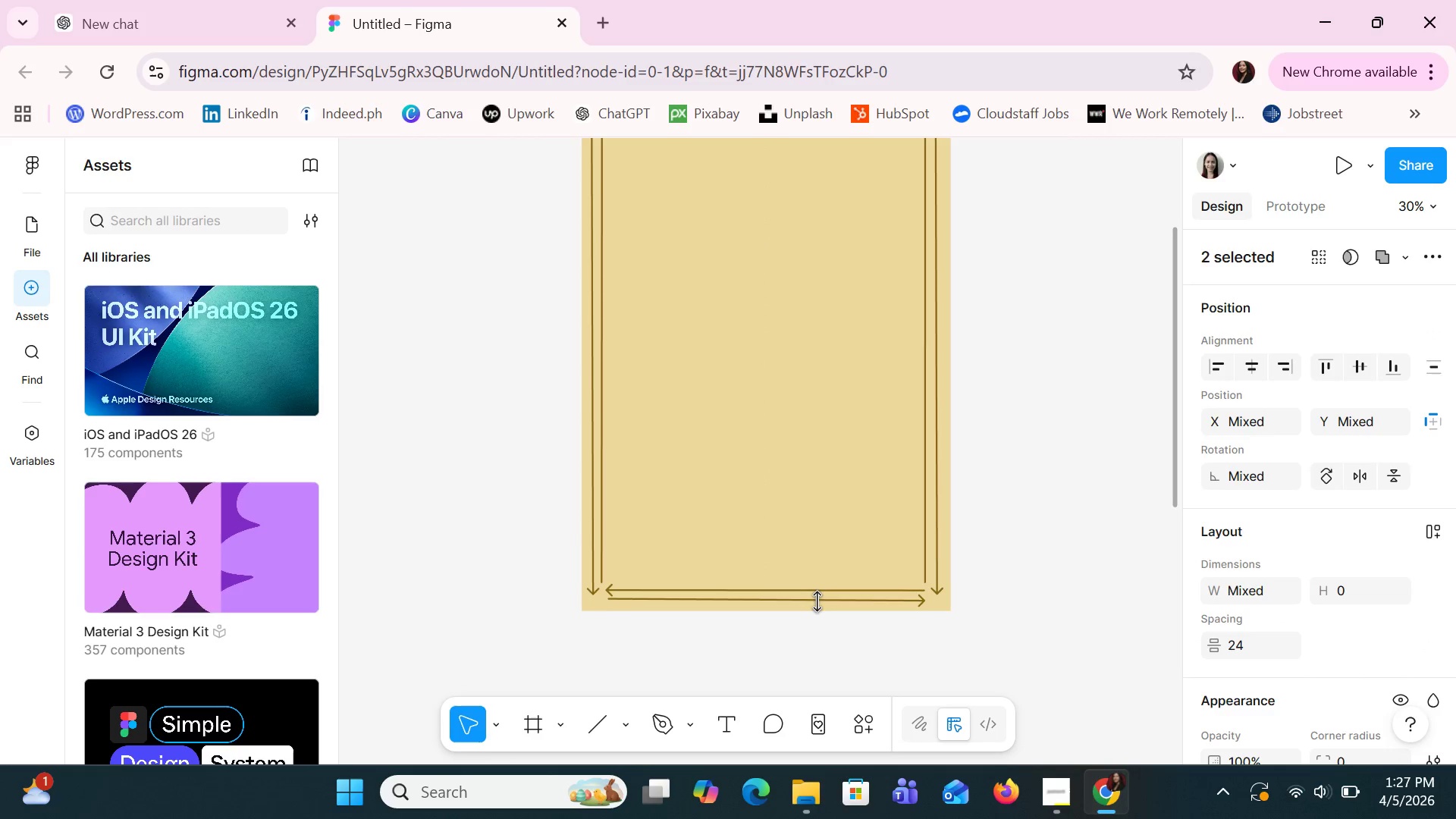 
key(ArrowUp)
 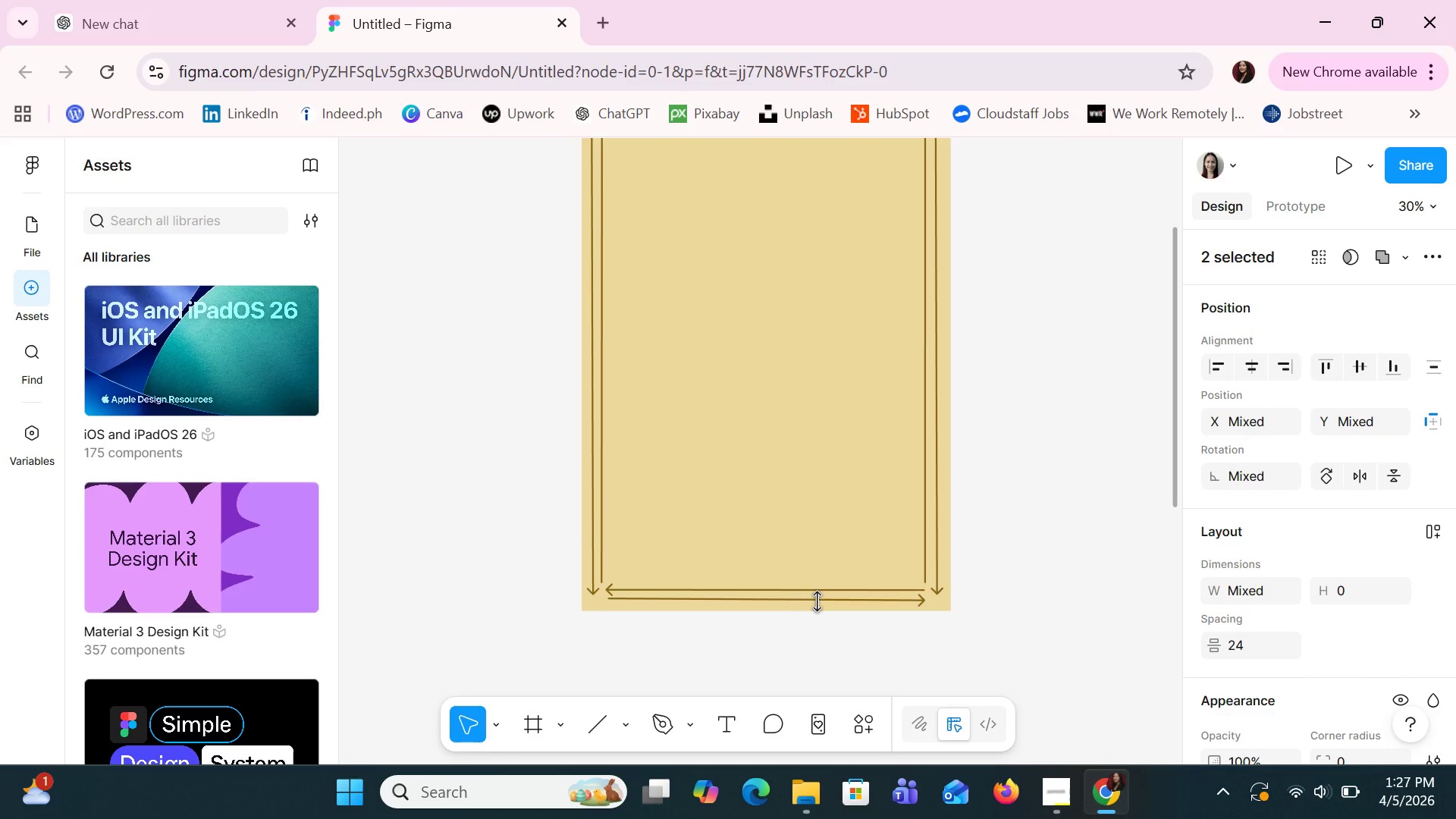 
key(ArrowUp)
 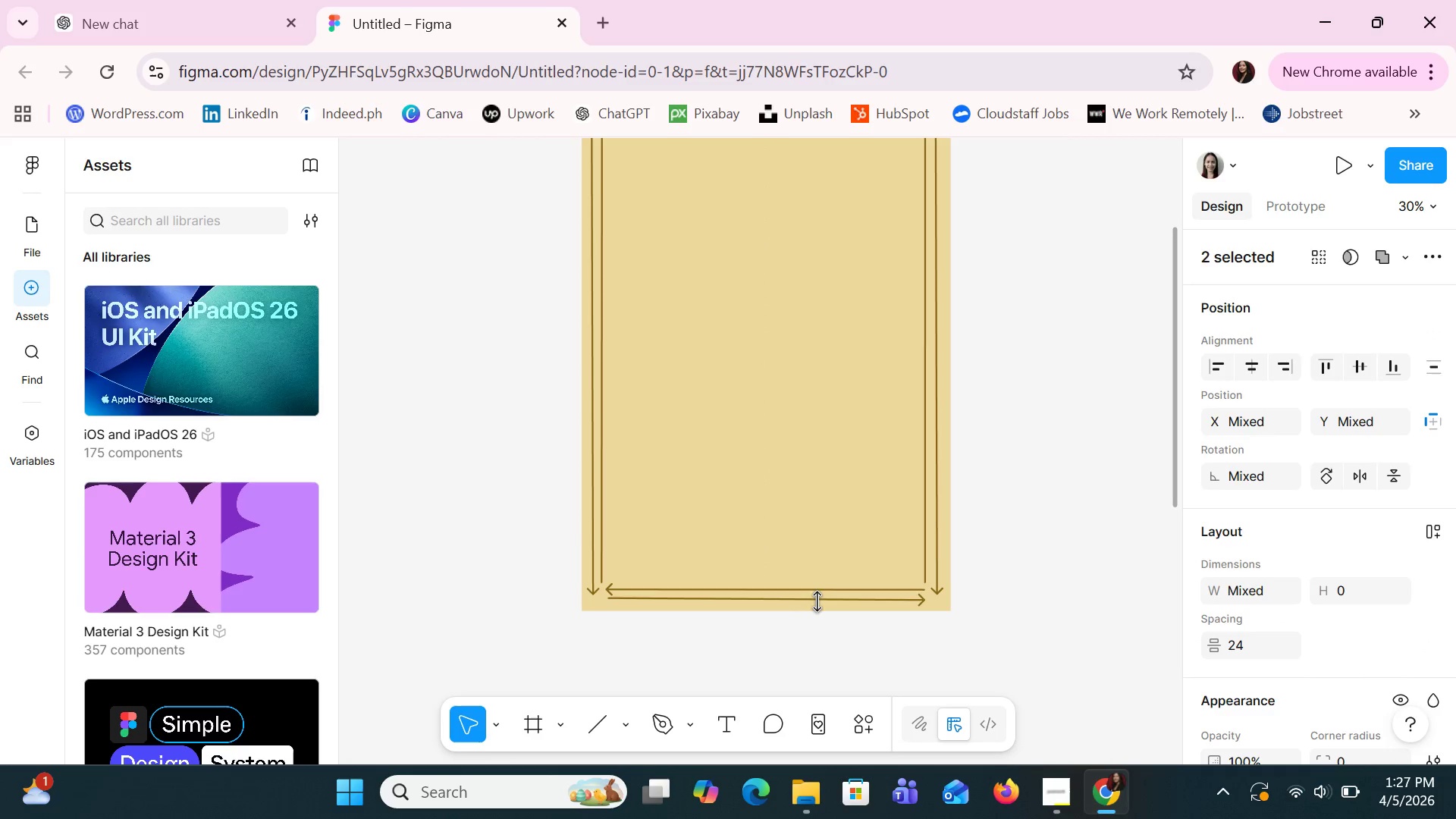 
key(ArrowUp)
 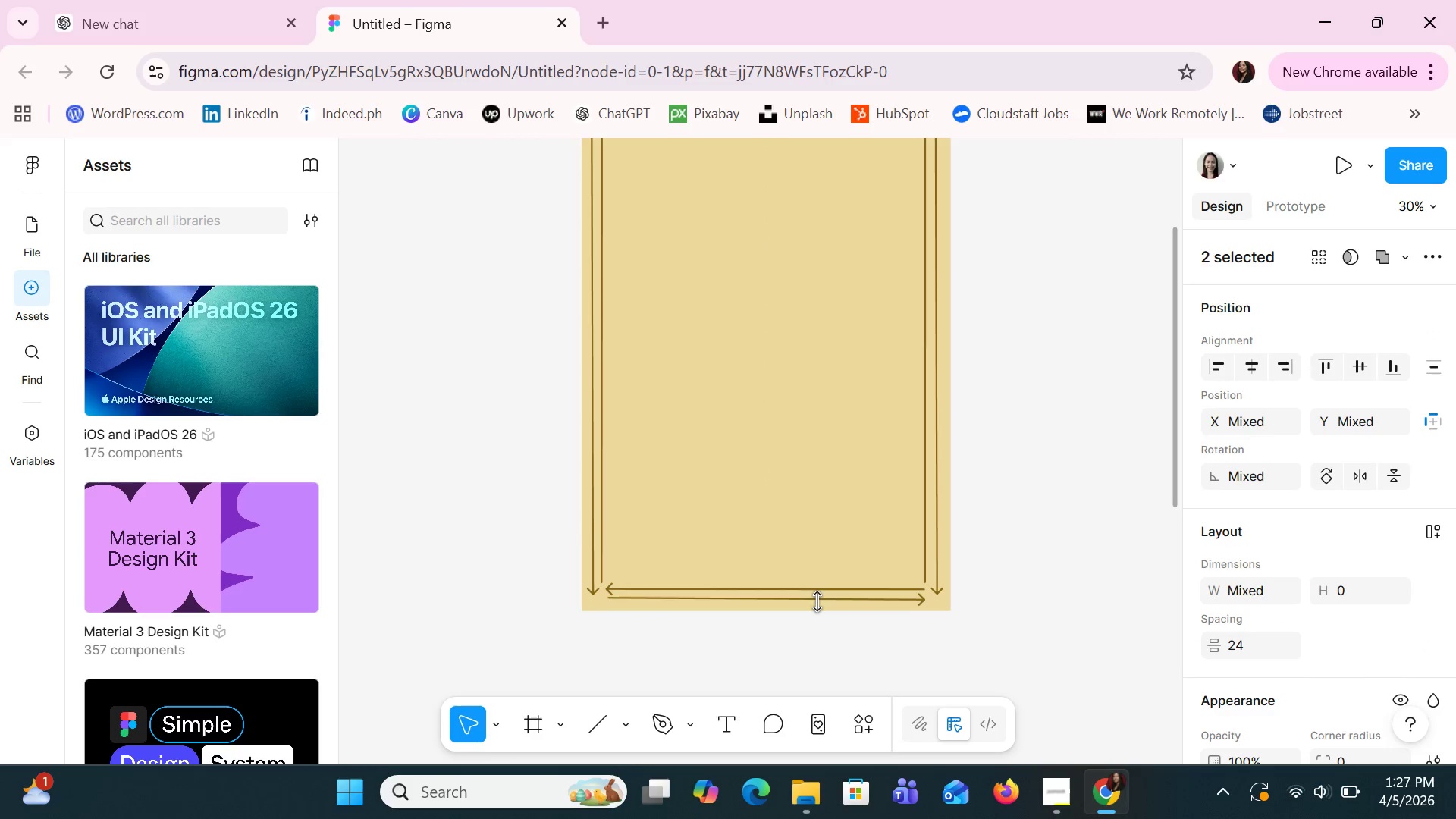 
key(ArrowUp)
 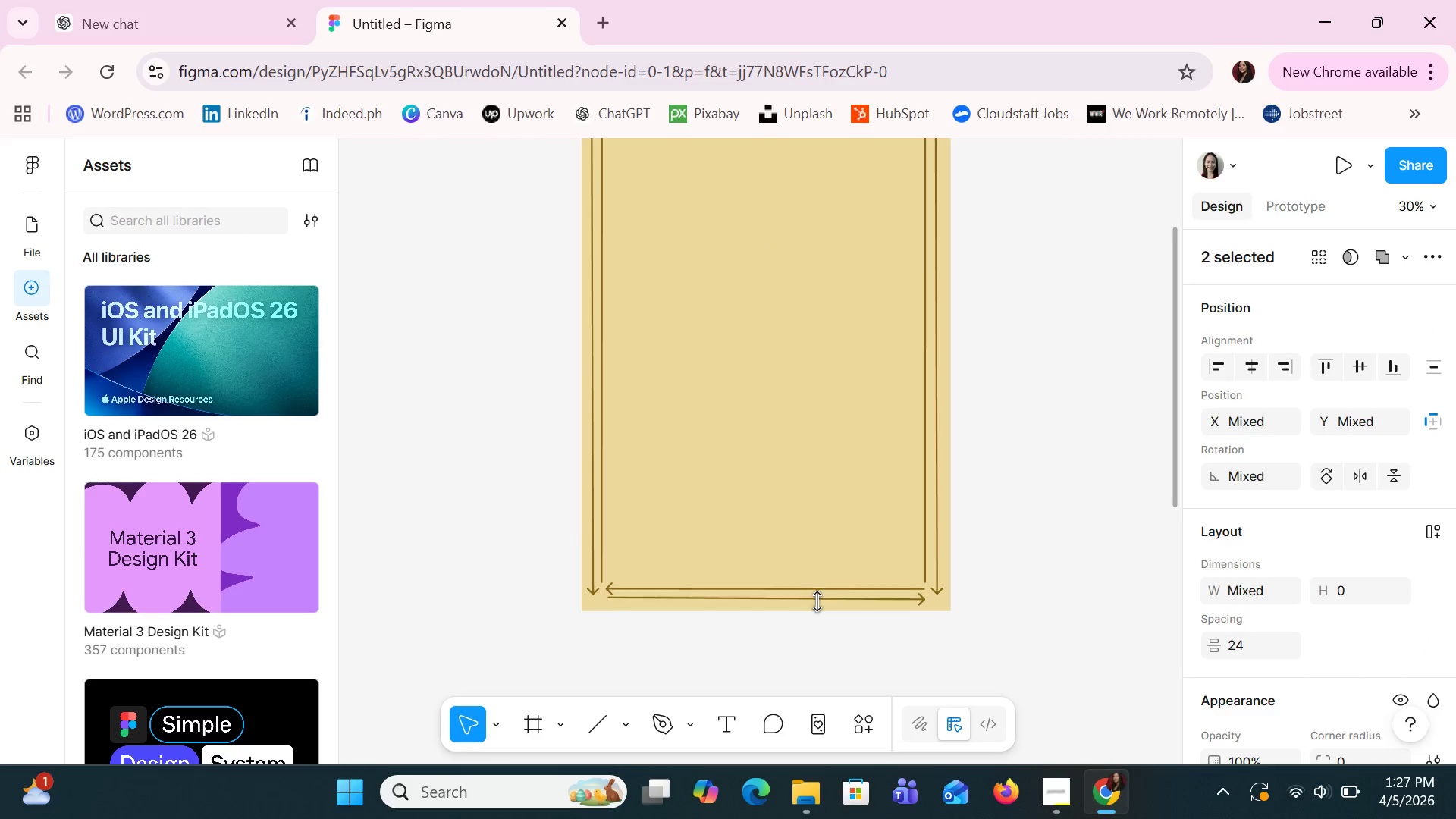 
key(ArrowUp)
 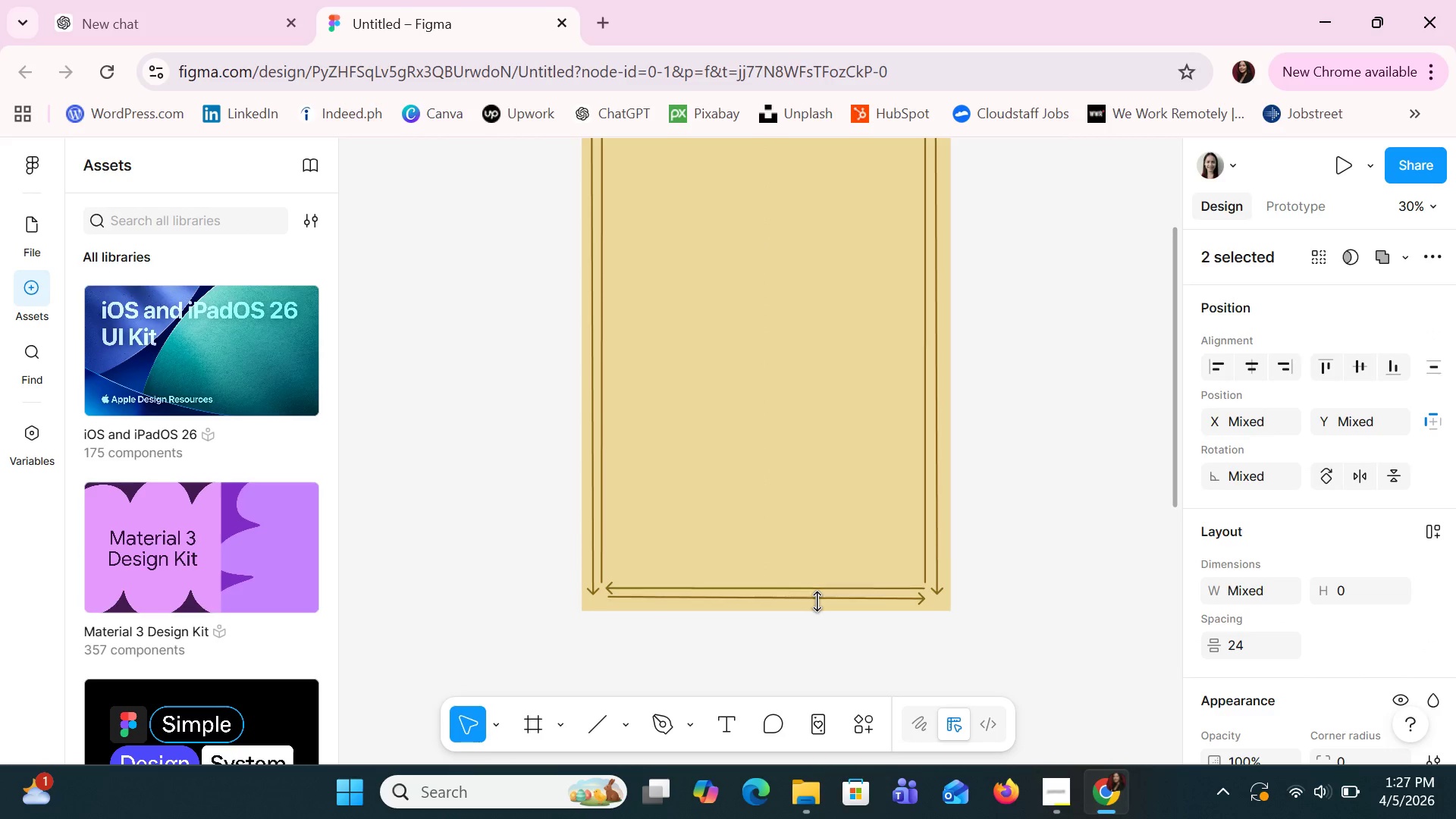 
key(ArrowUp)
 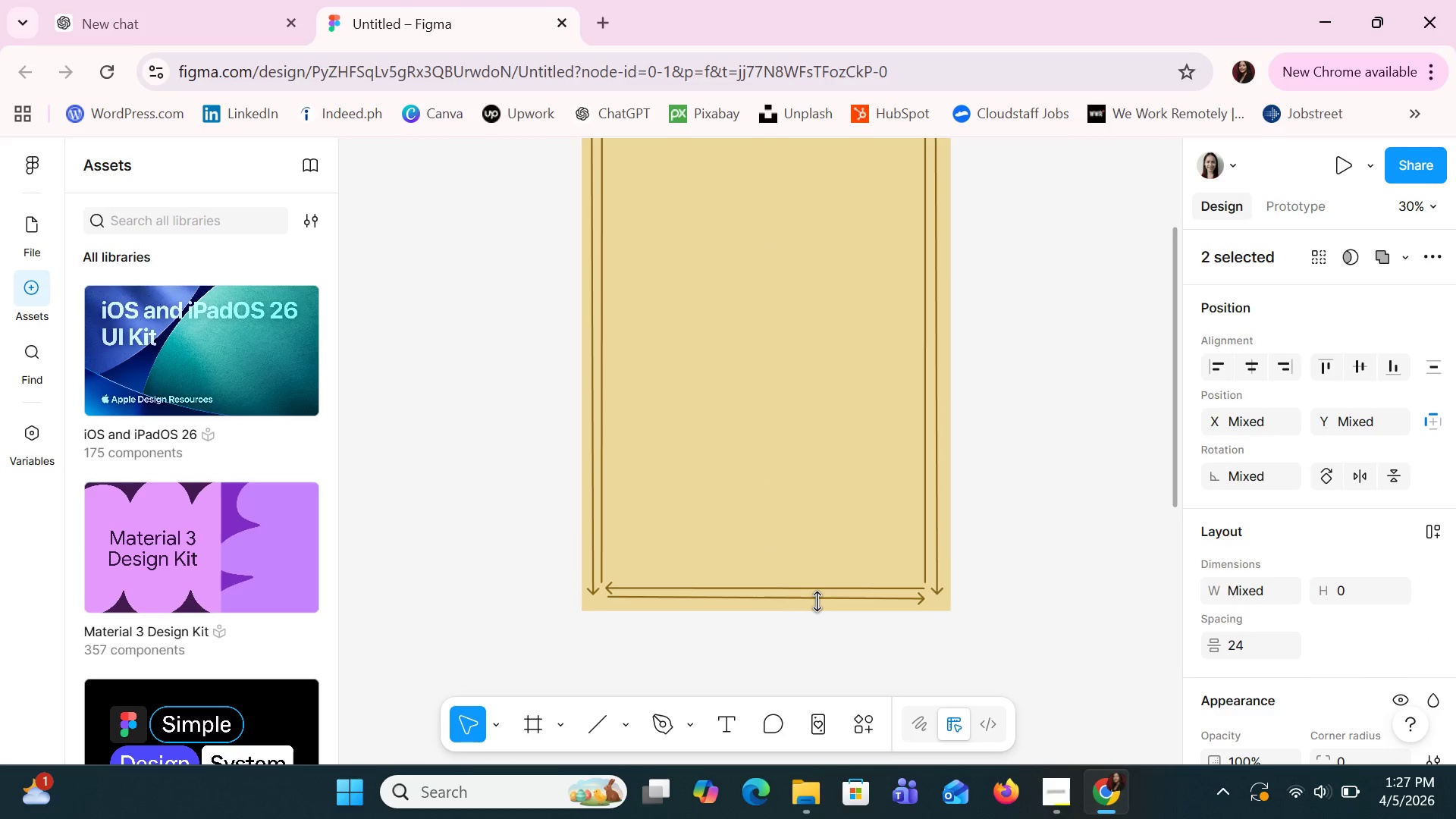 
key(ArrowLeft)
 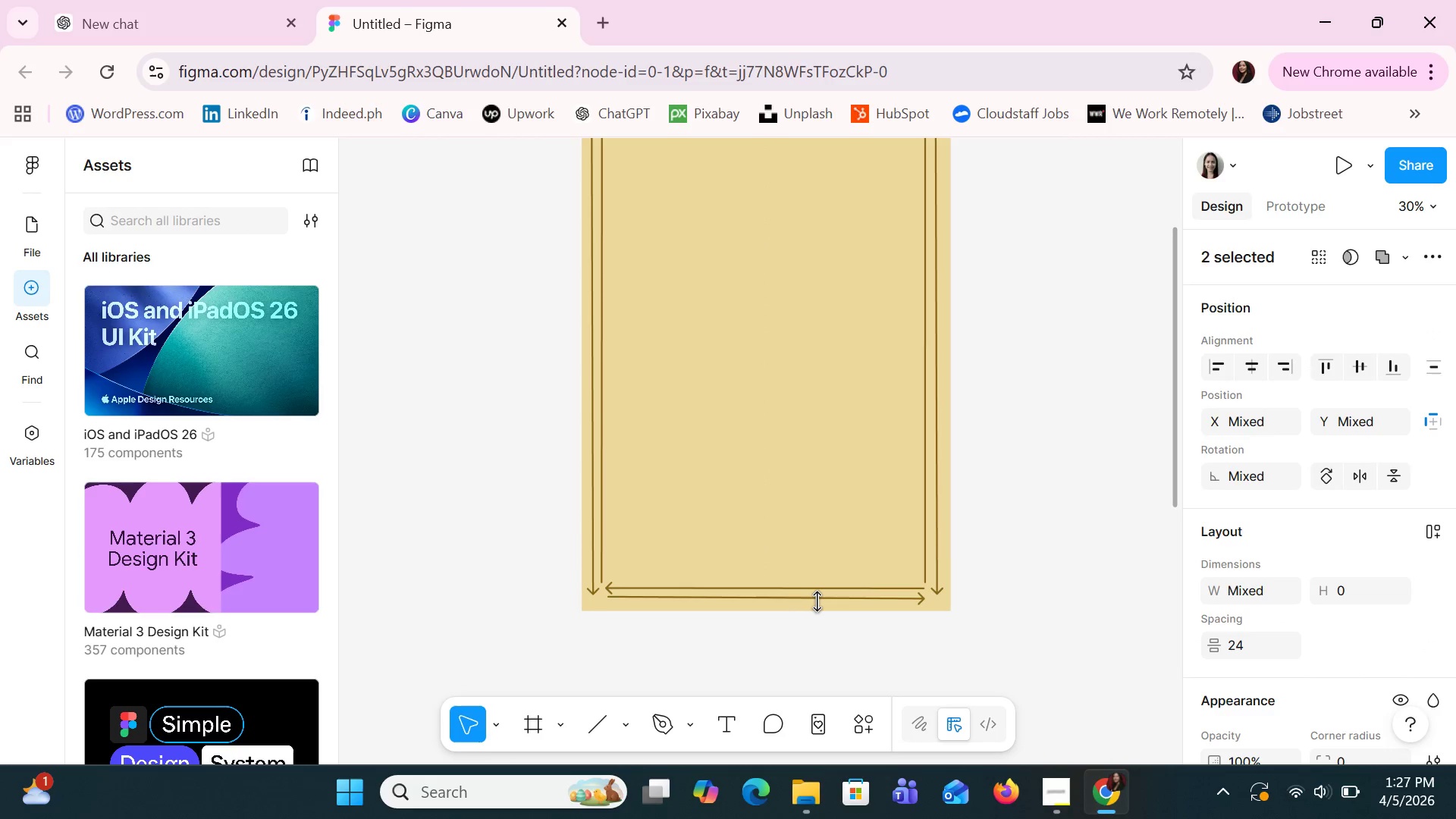 
key(ArrowLeft)
 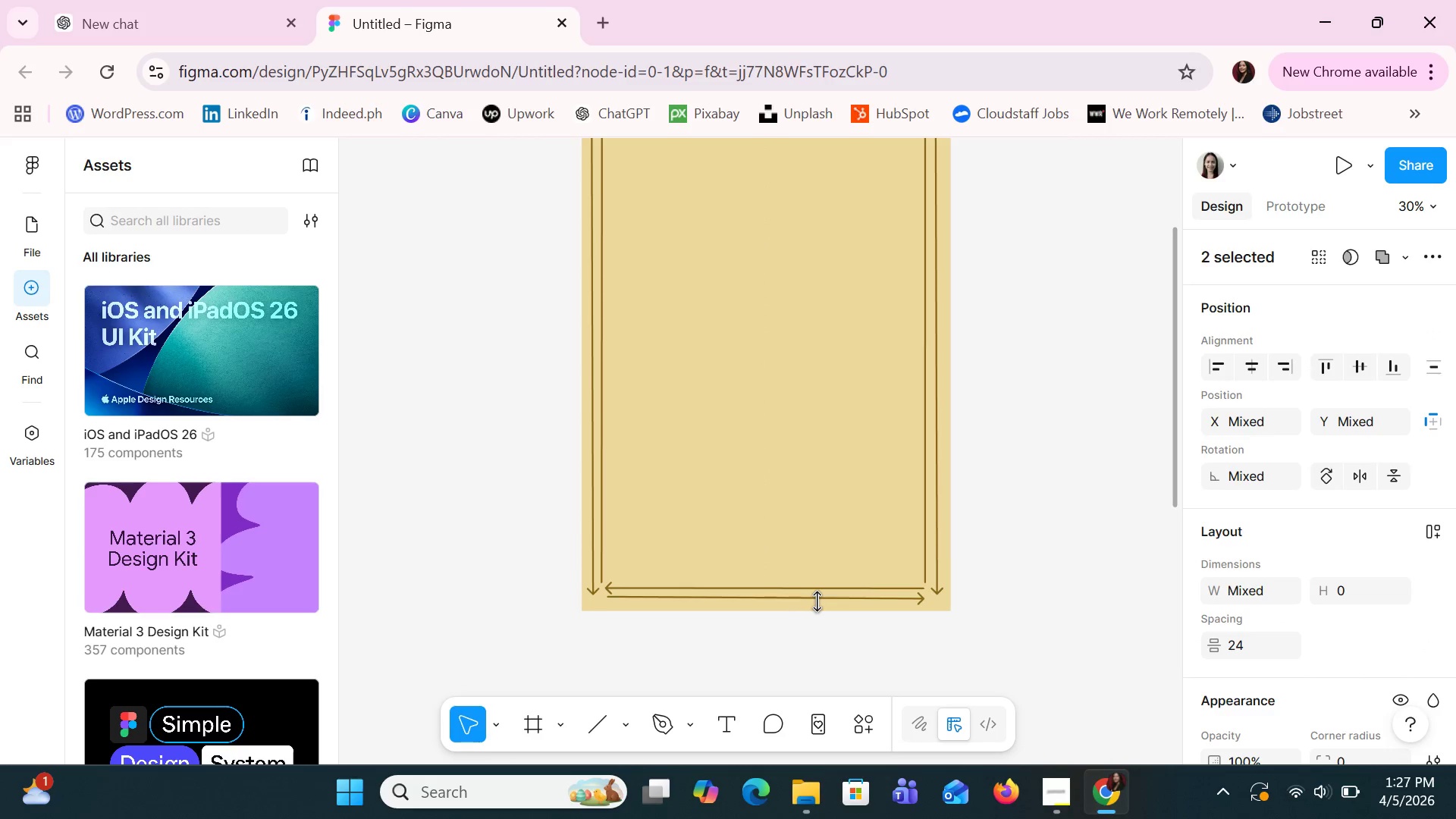 
key(ArrowLeft)
 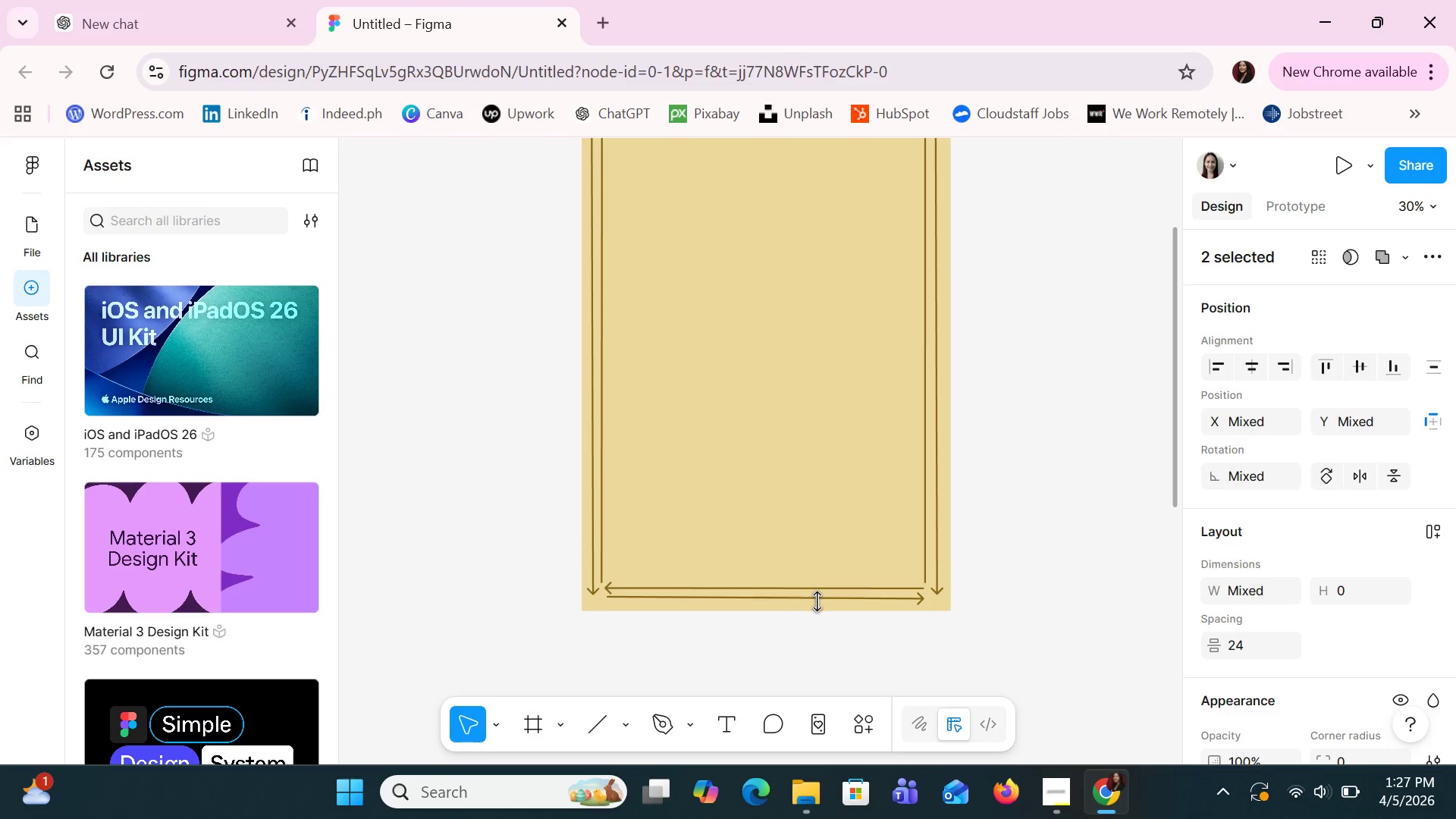 
key(ArrowUp)
 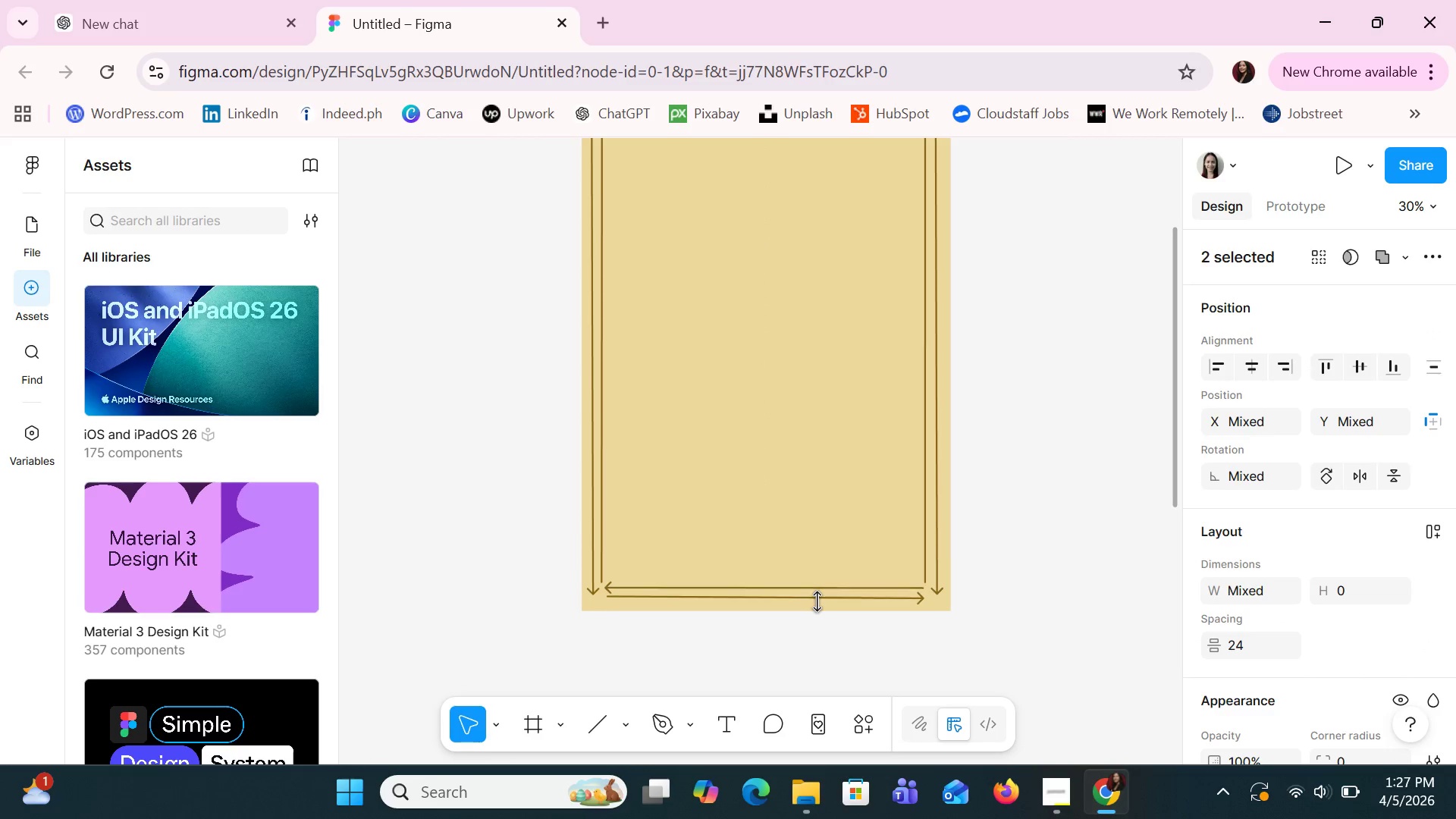 
key(ArrowUp)
 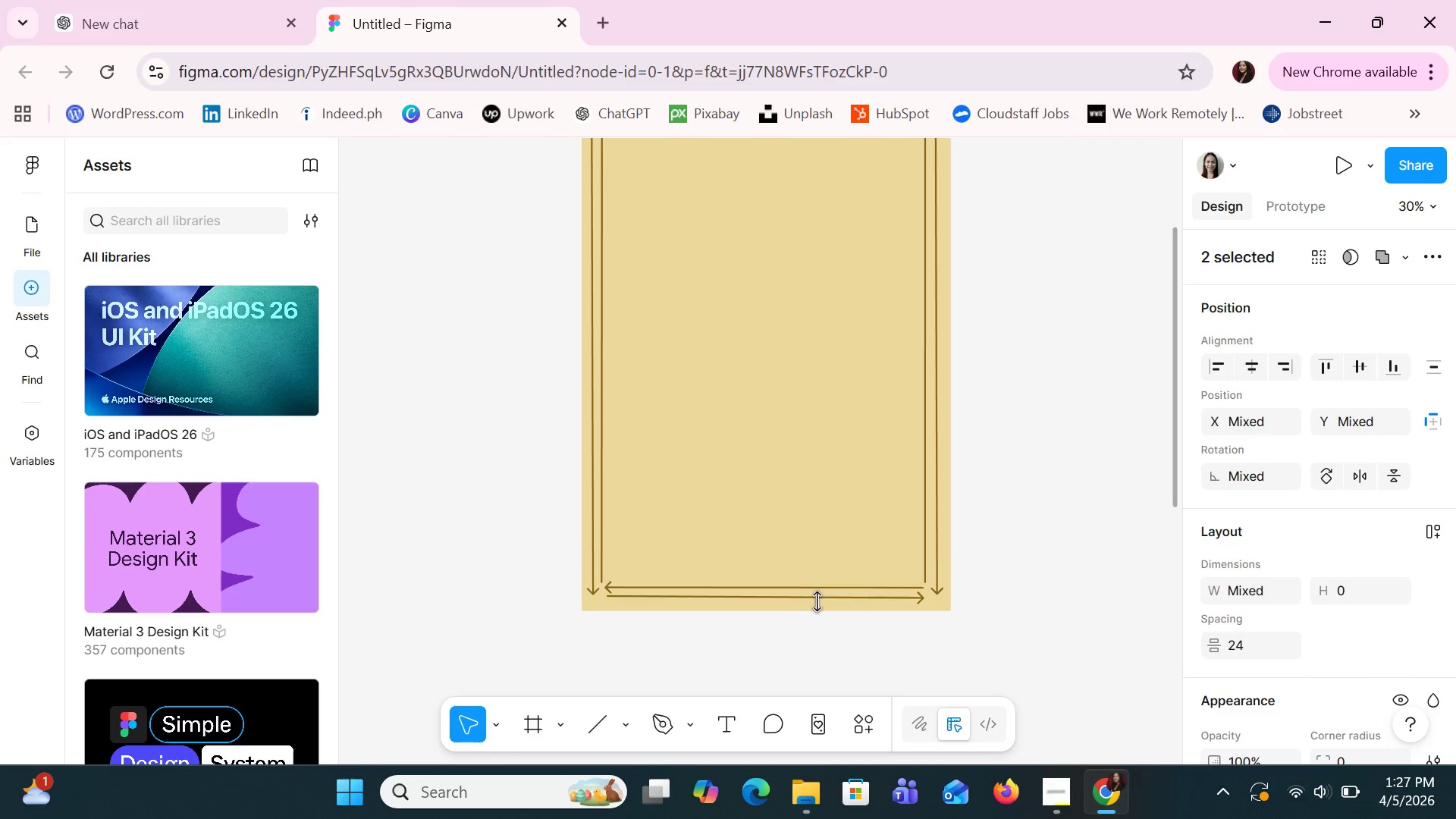 
key(ArrowLeft)
 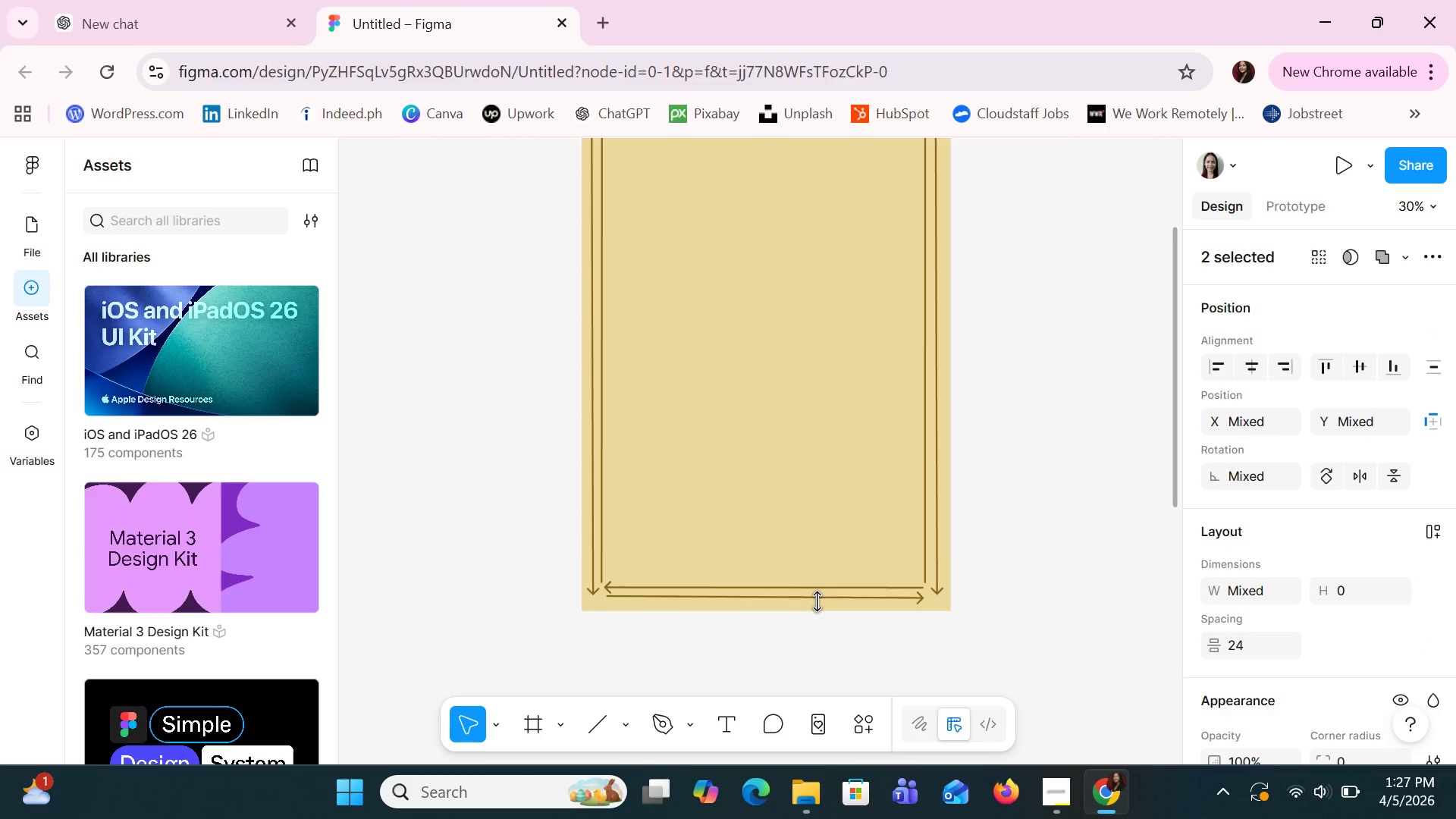 
key(ArrowLeft)
 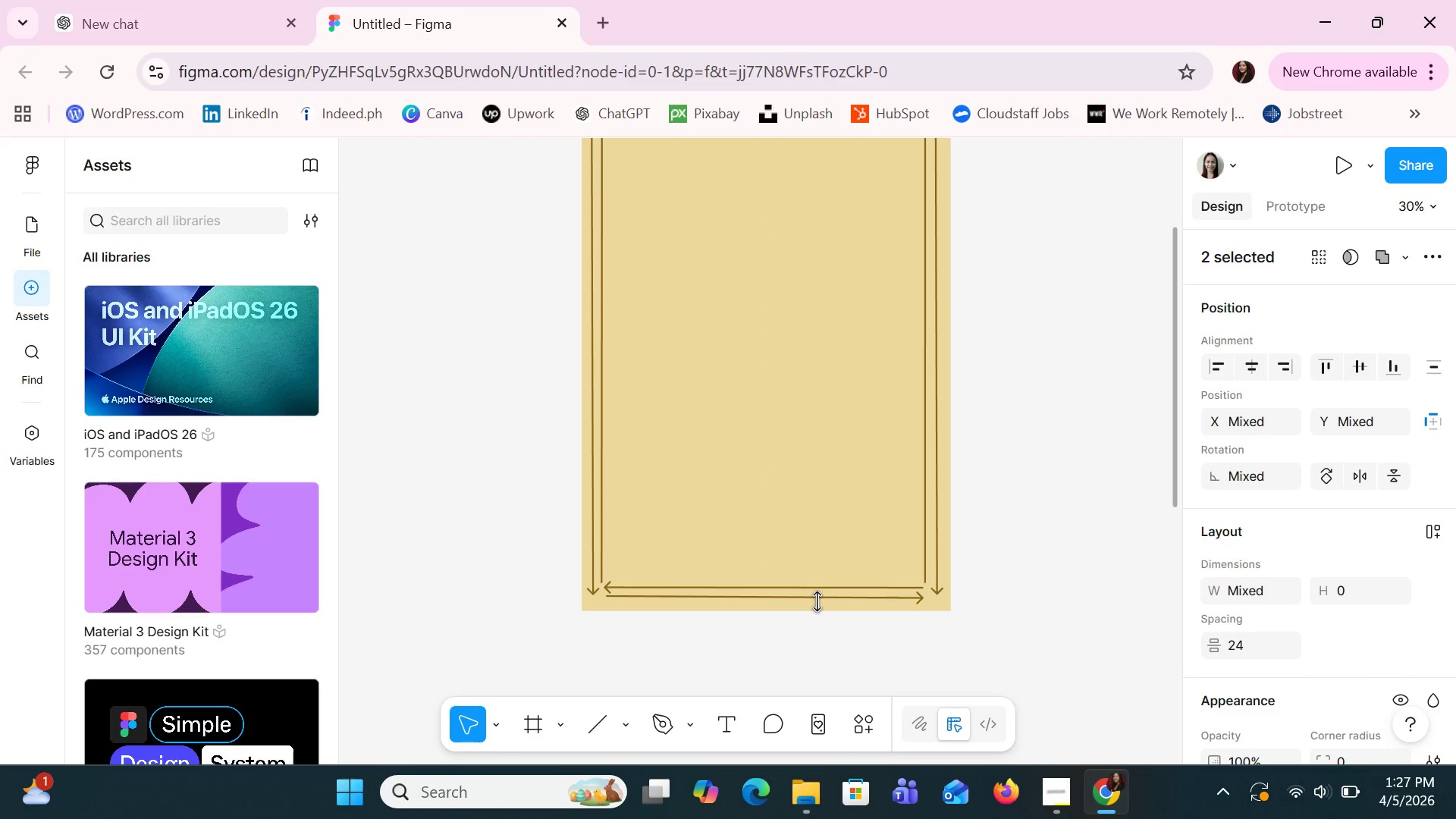 
key(ArrowLeft)
 